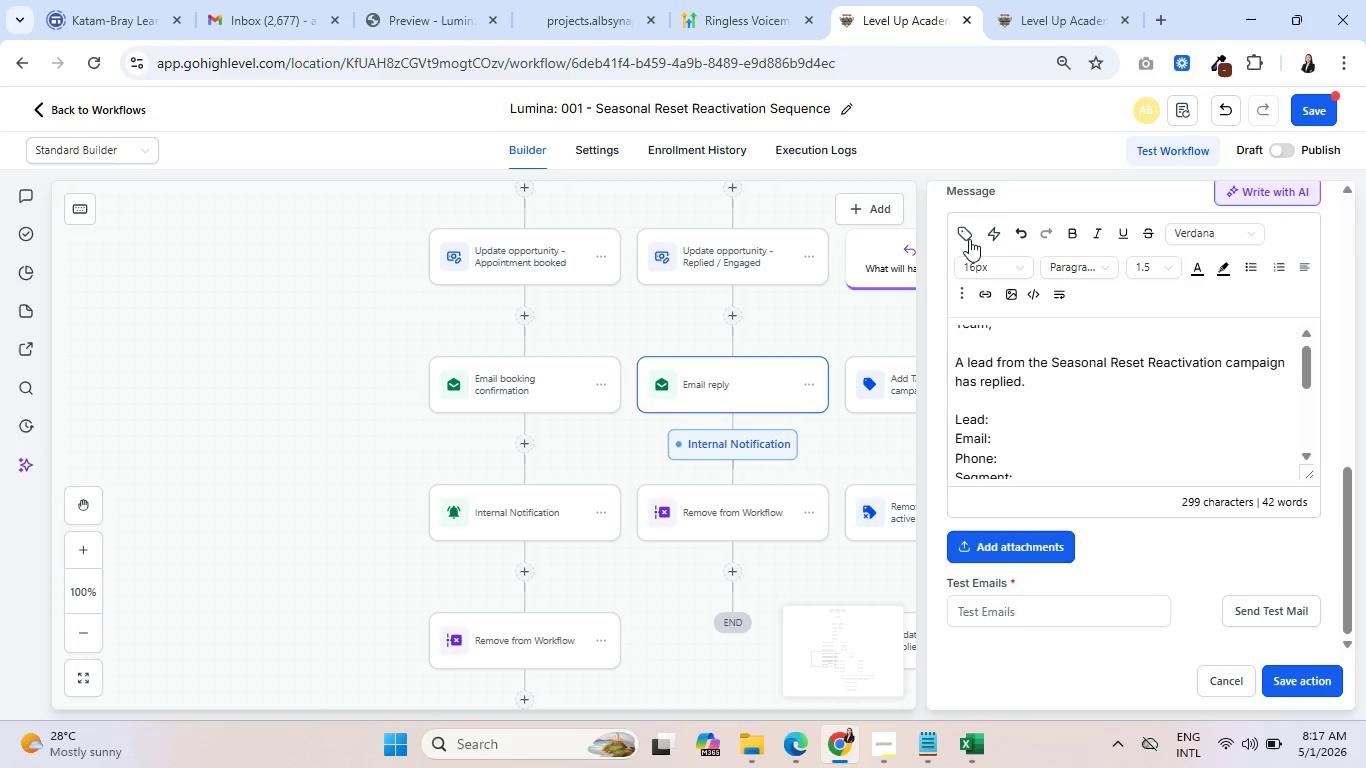 
left_click([963, 234])
 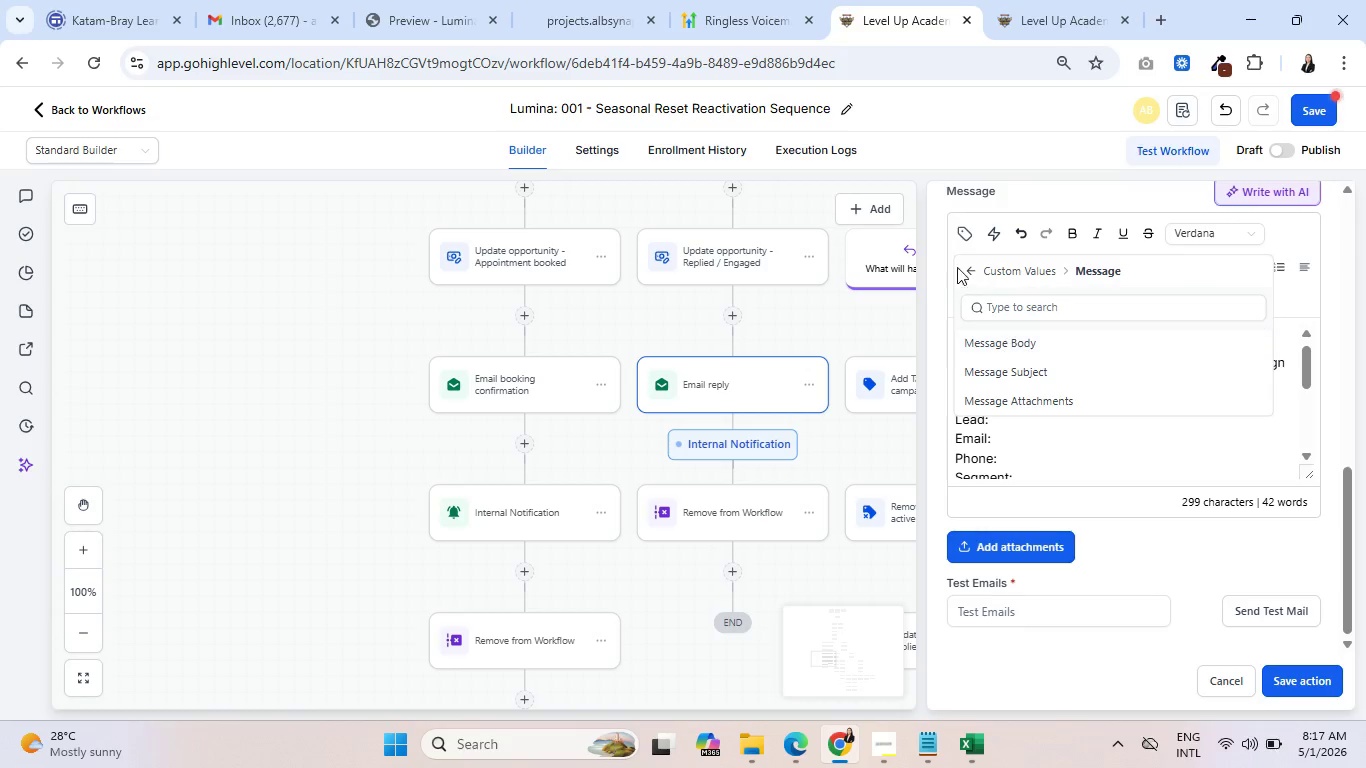 
left_click([1009, 268])
 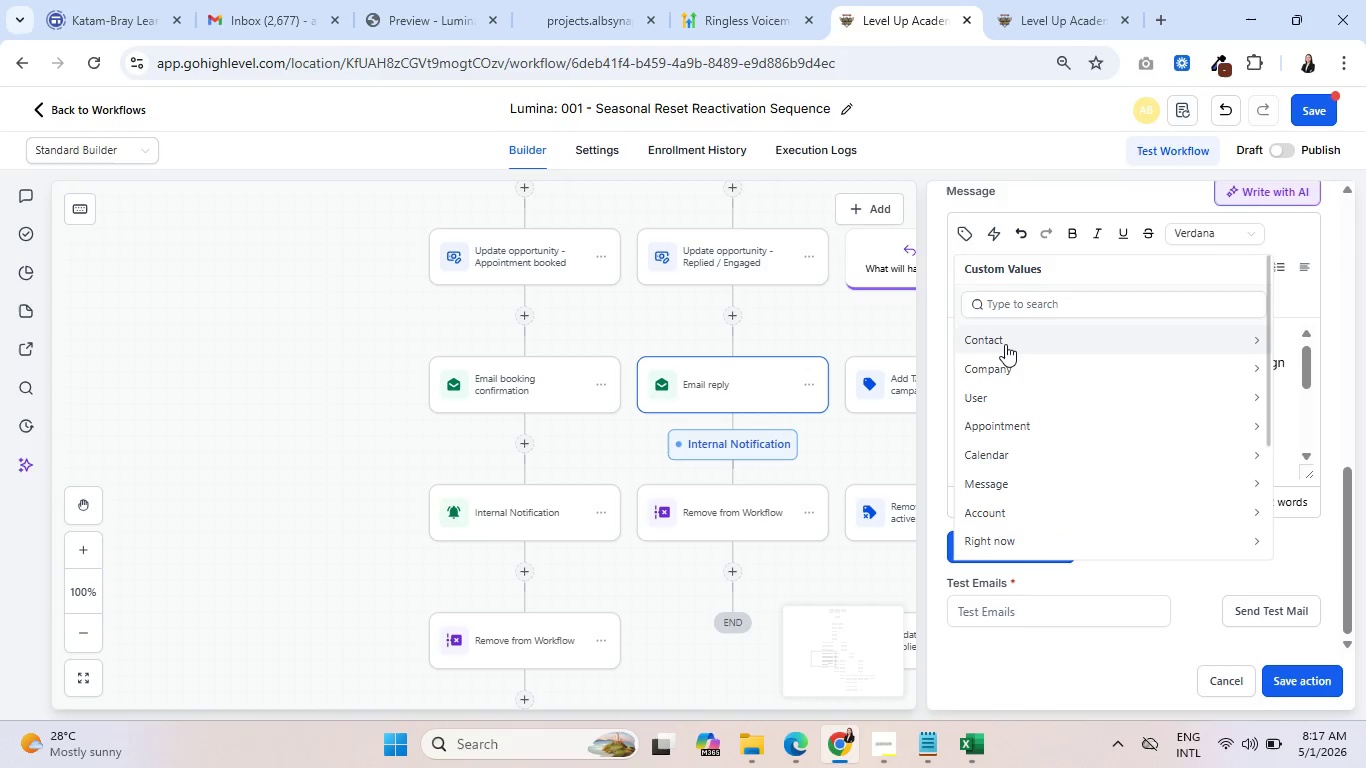 
left_click([1005, 344])
 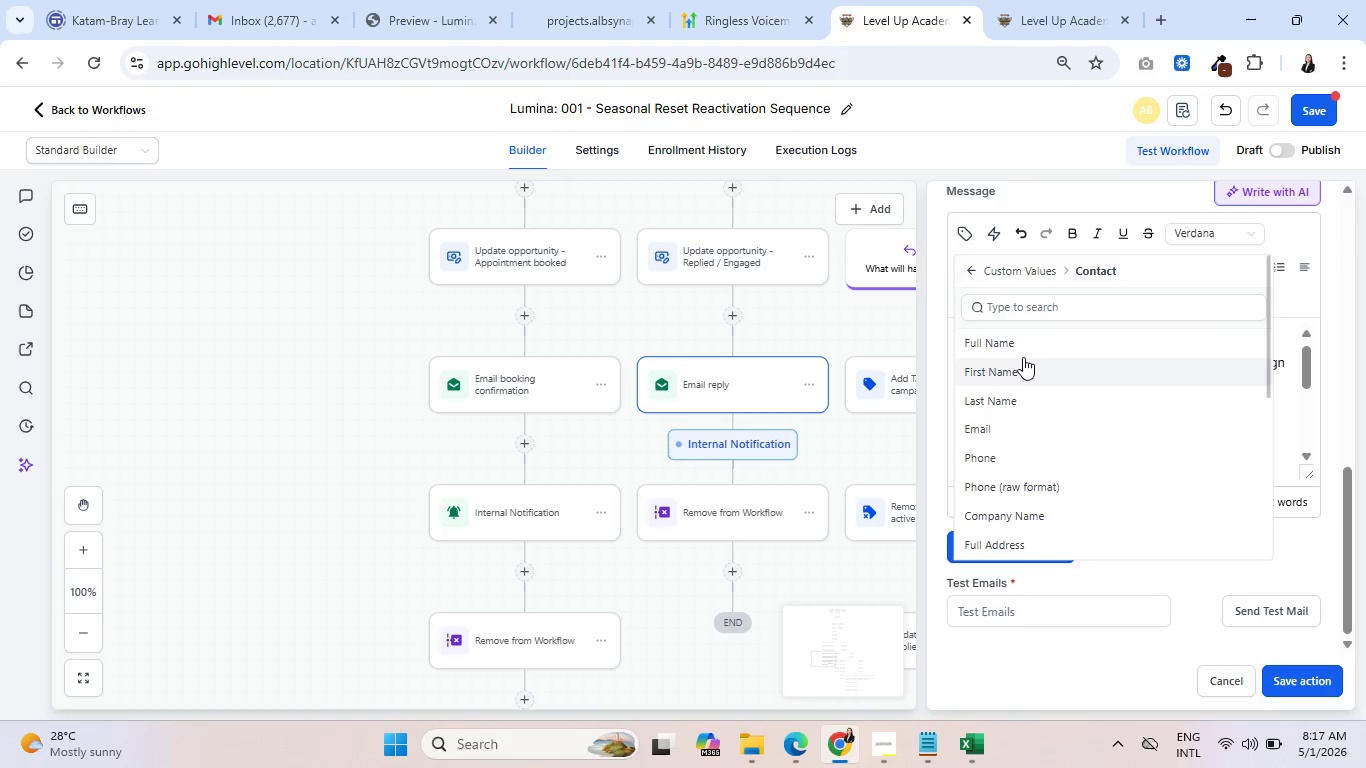 
left_click([1032, 342])
 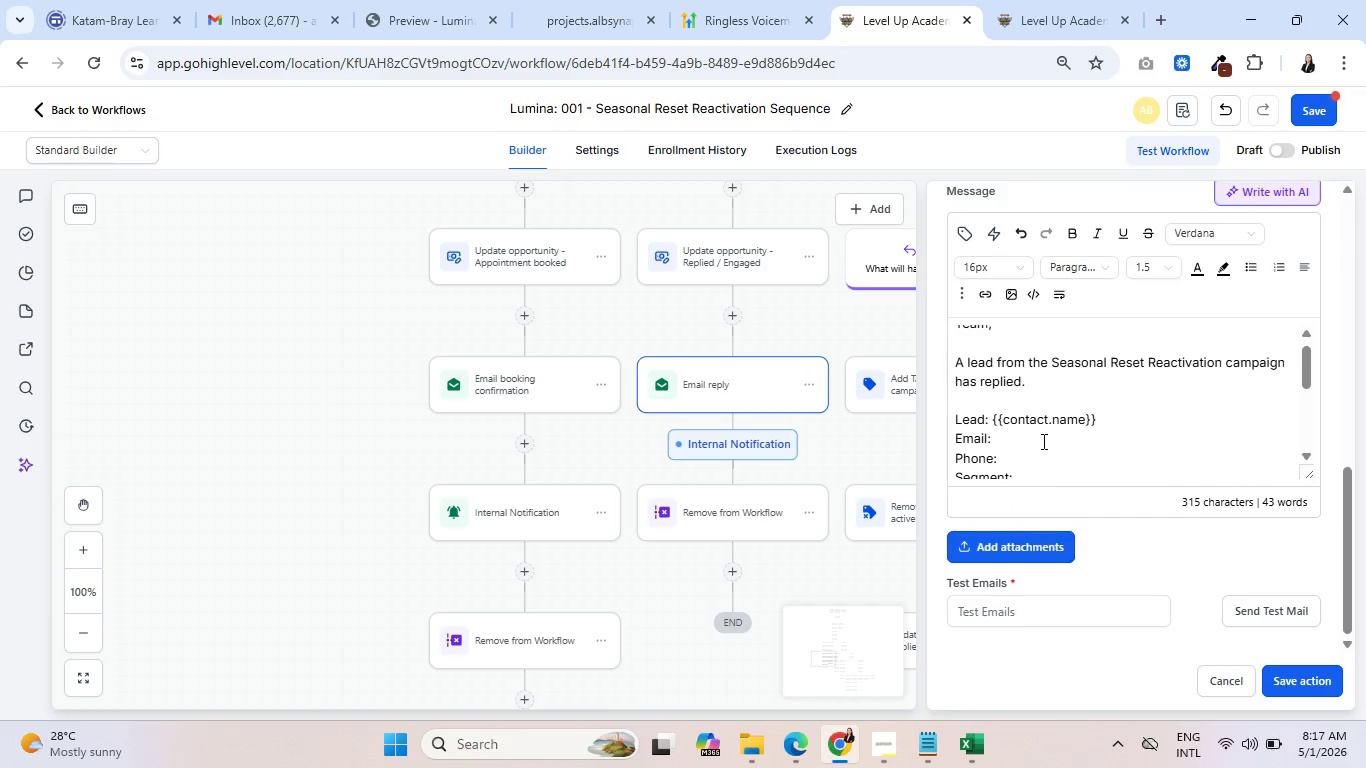 
left_click([1042, 438])
 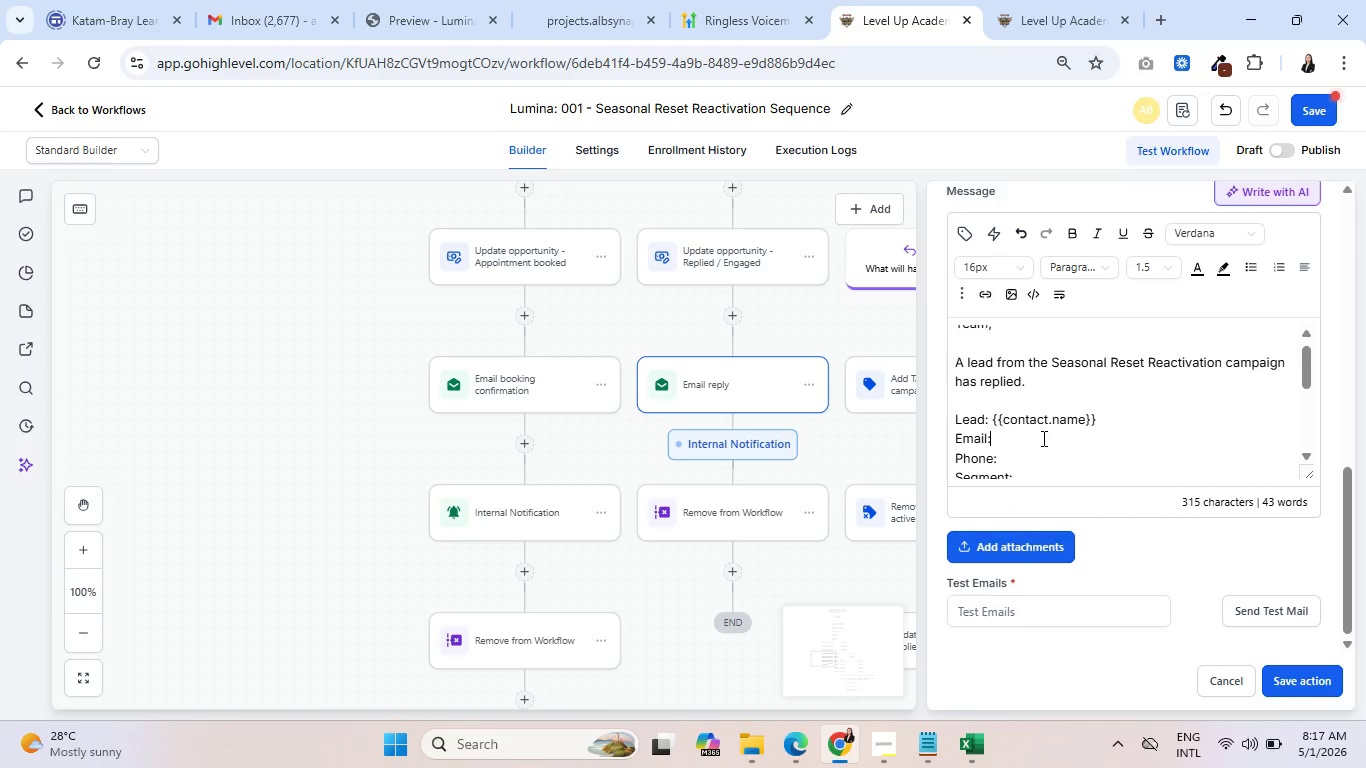 
key(Space)
 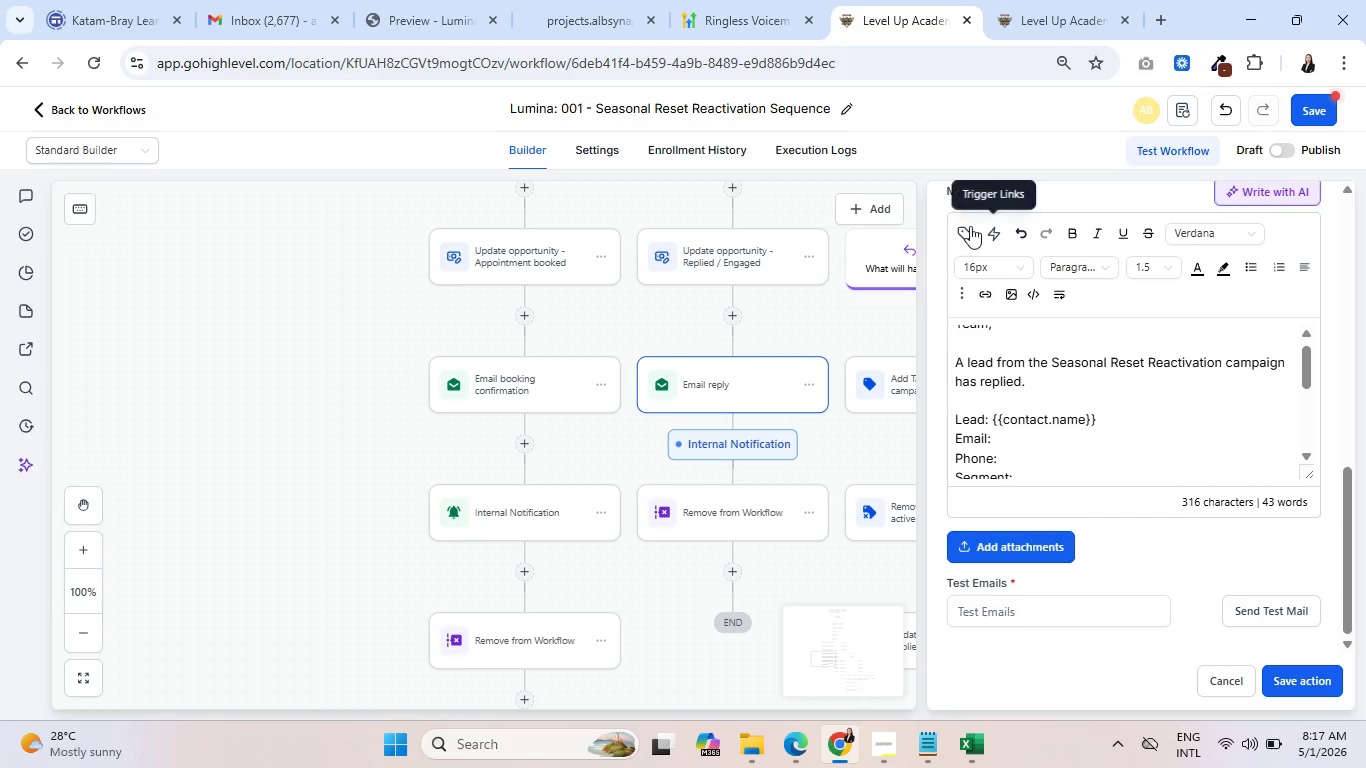 
left_click([965, 225])
 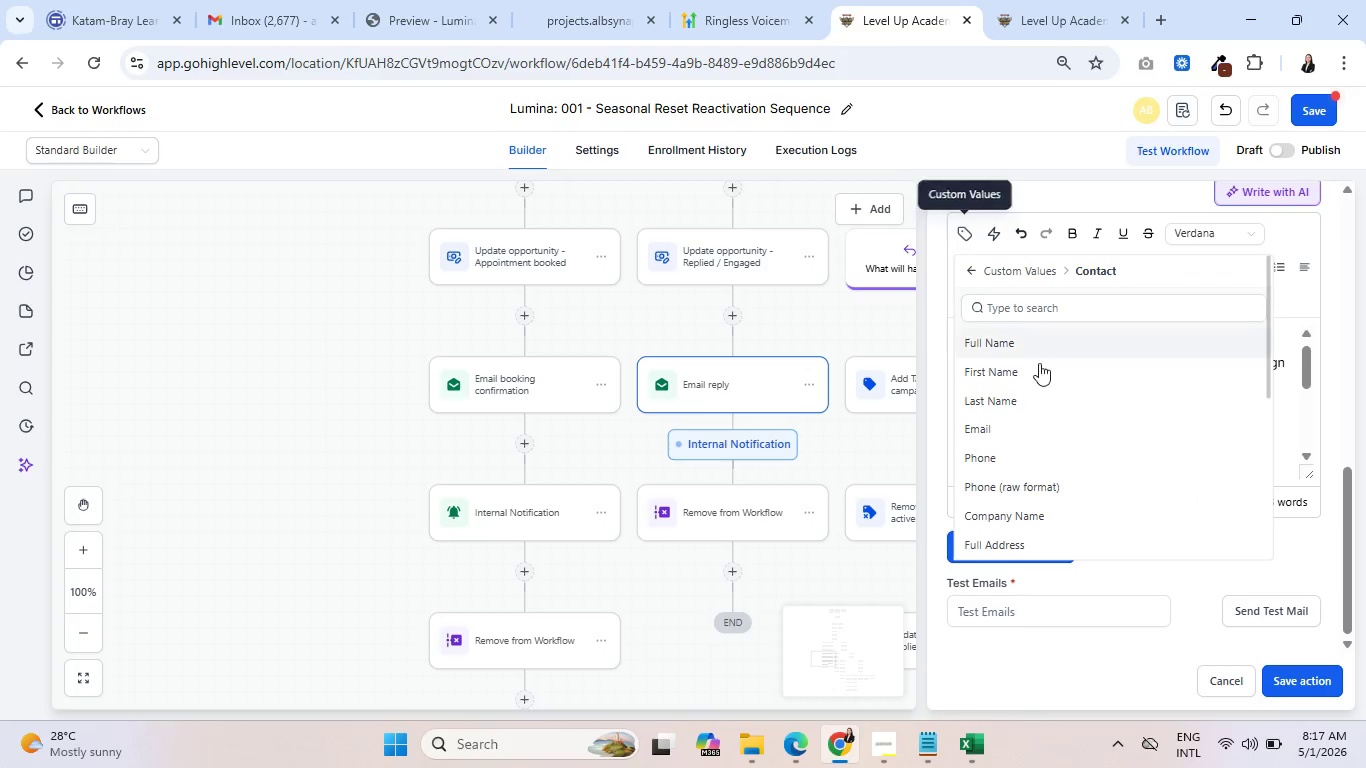 
left_click([1040, 416])
 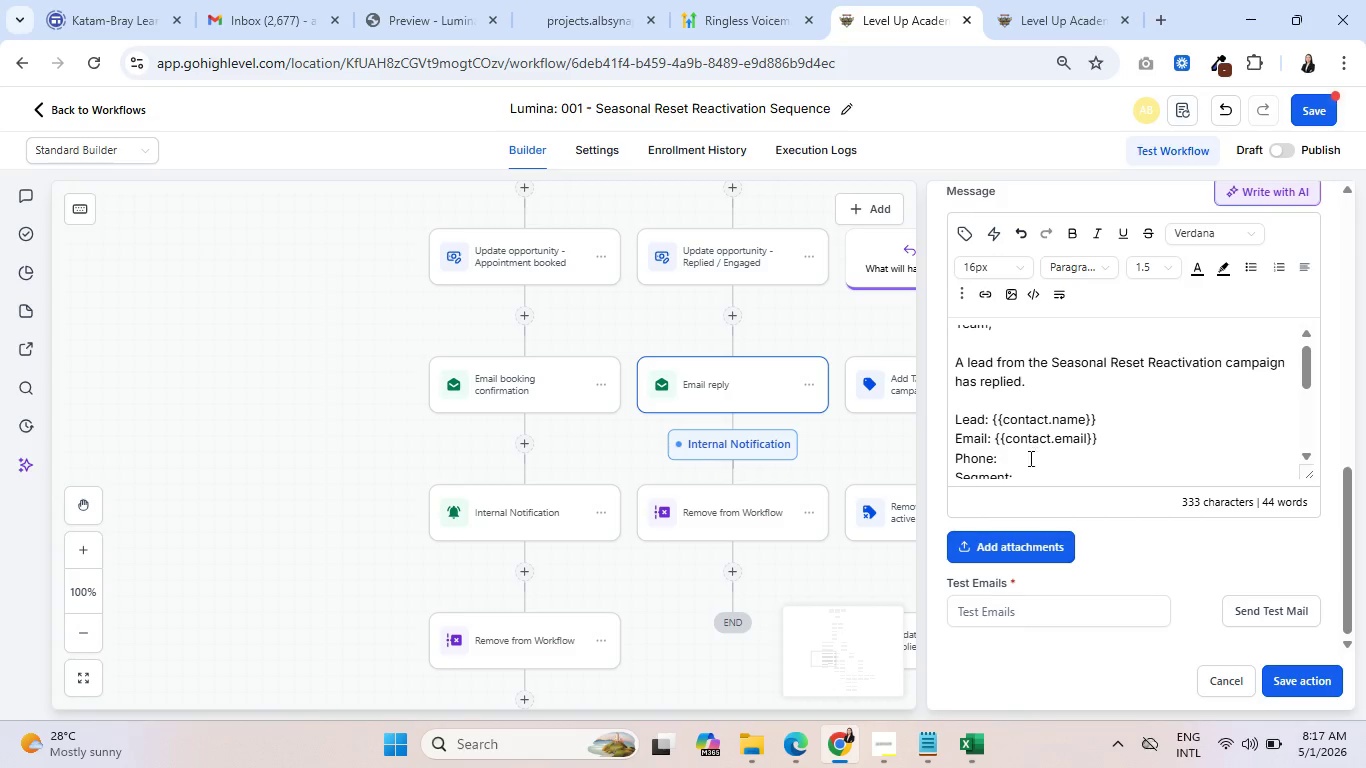 
left_click([1031, 465])
 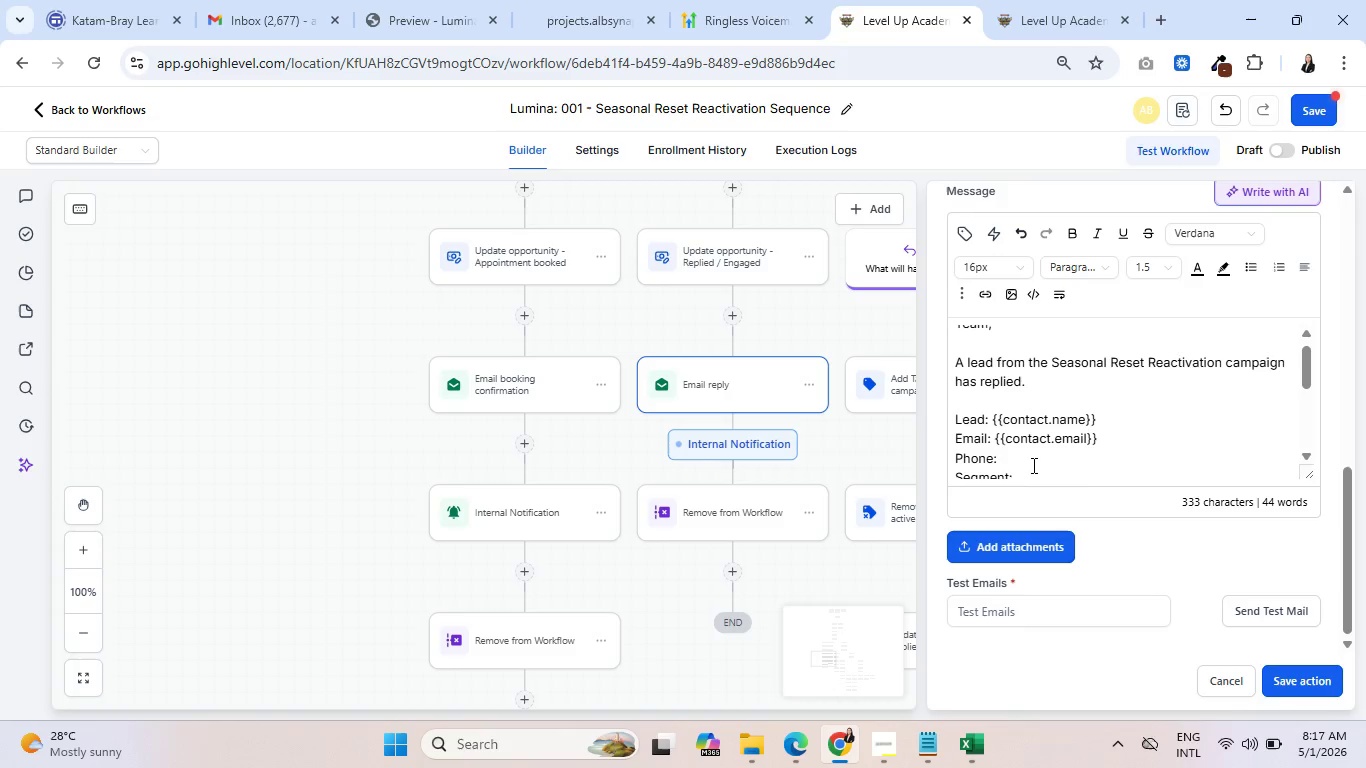 
key(Space)
 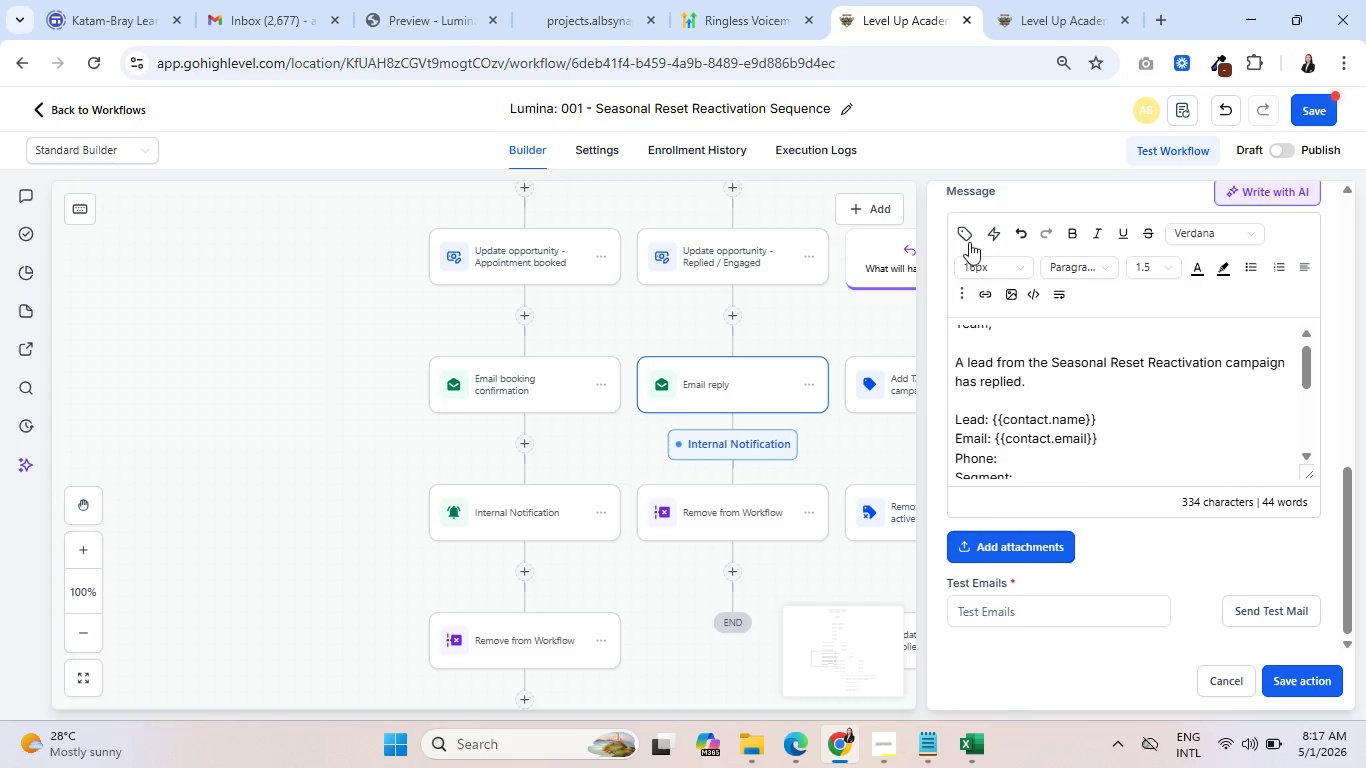 
left_click([963, 234])
 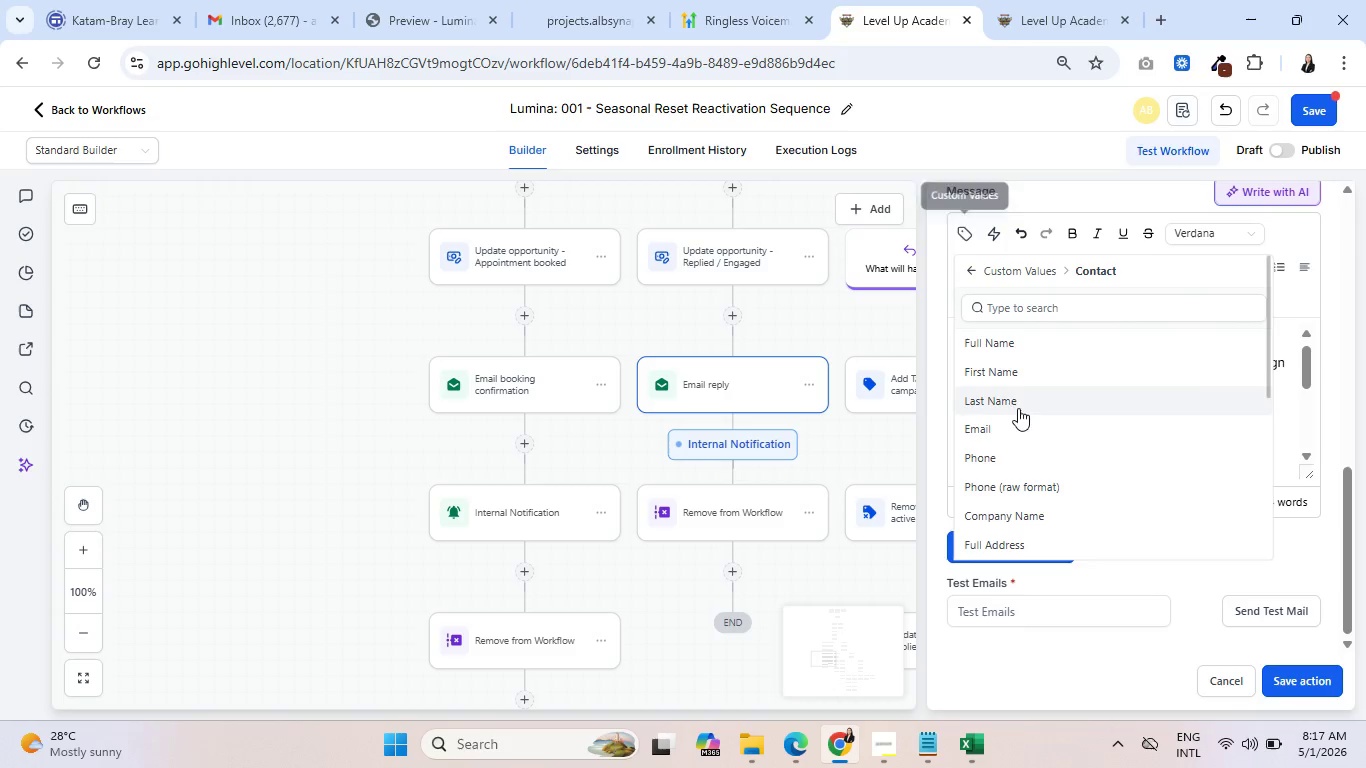 
left_click([1023, 425])
 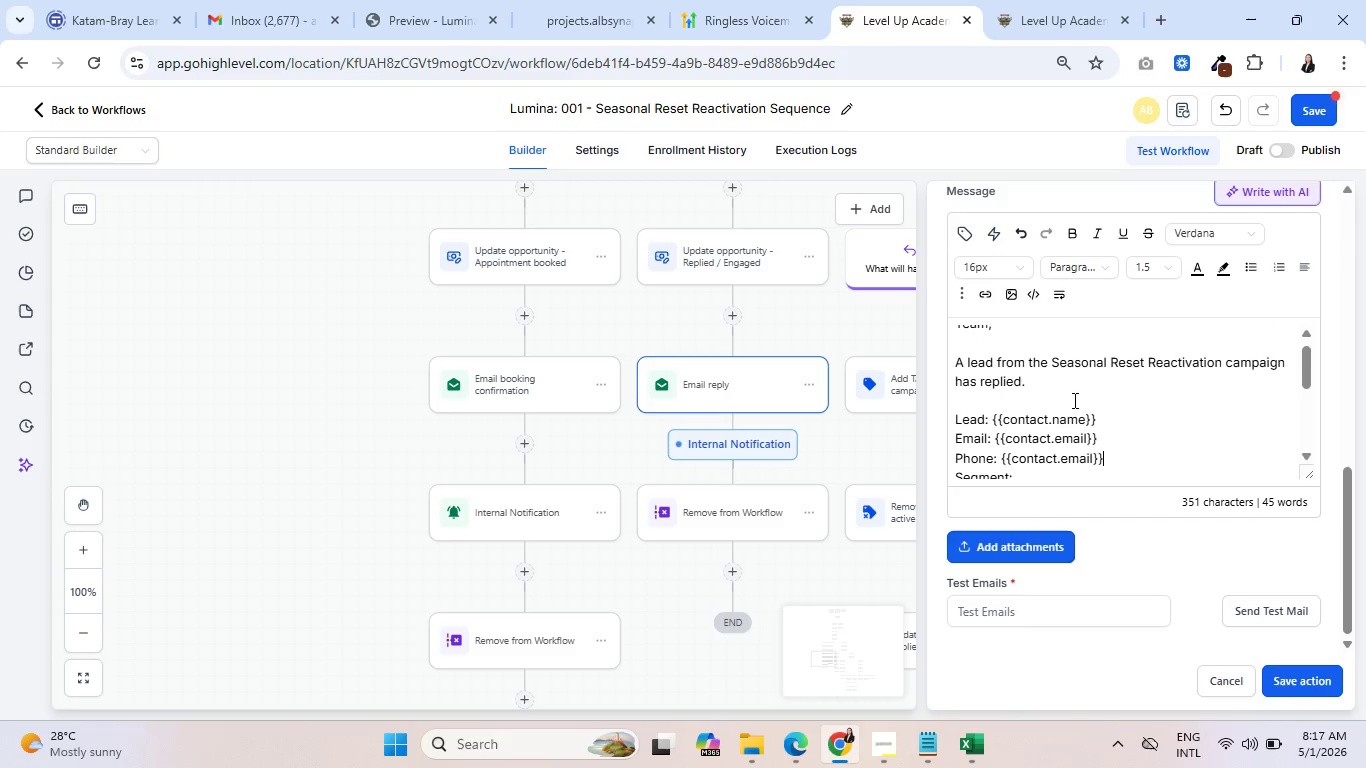 
scroll: coordinate [1093, 402], scroll_direction: down, amount: 1.0
 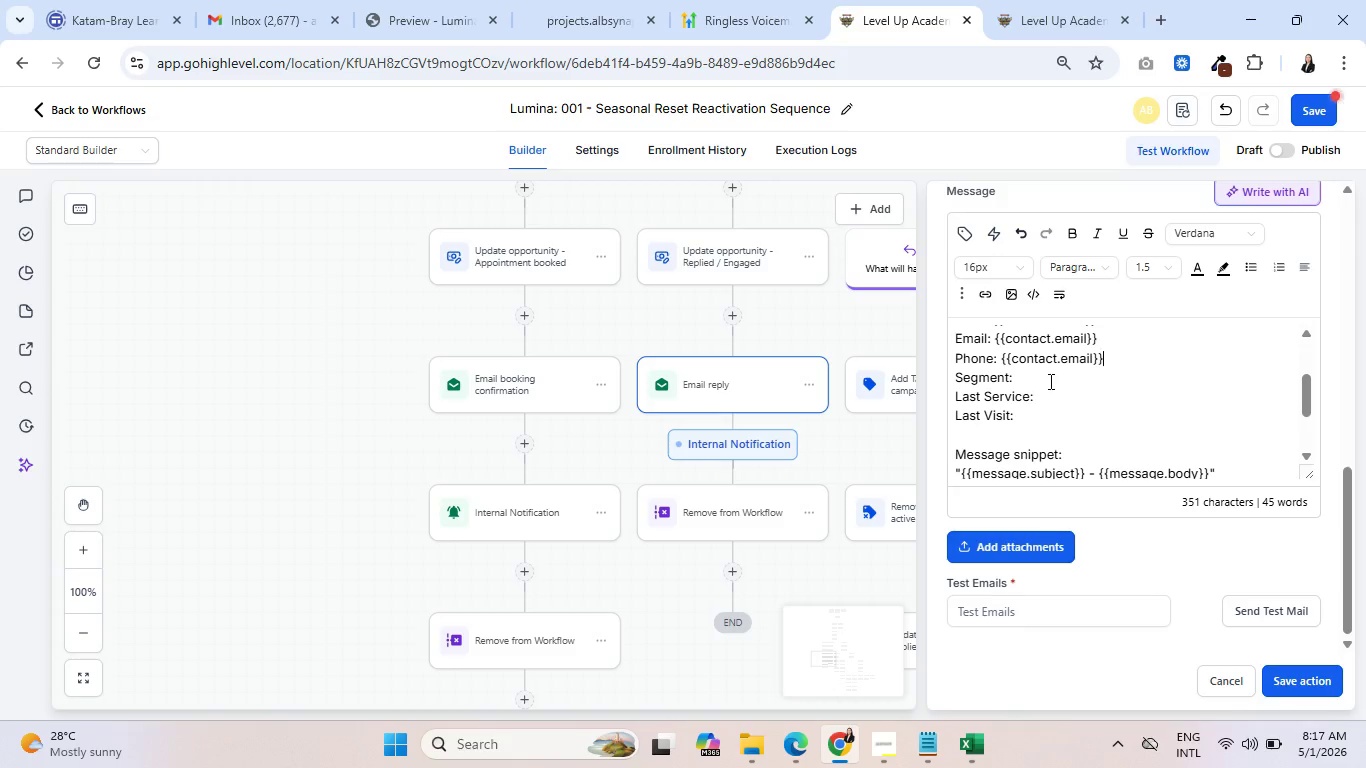 
left_click([1049, 381])
 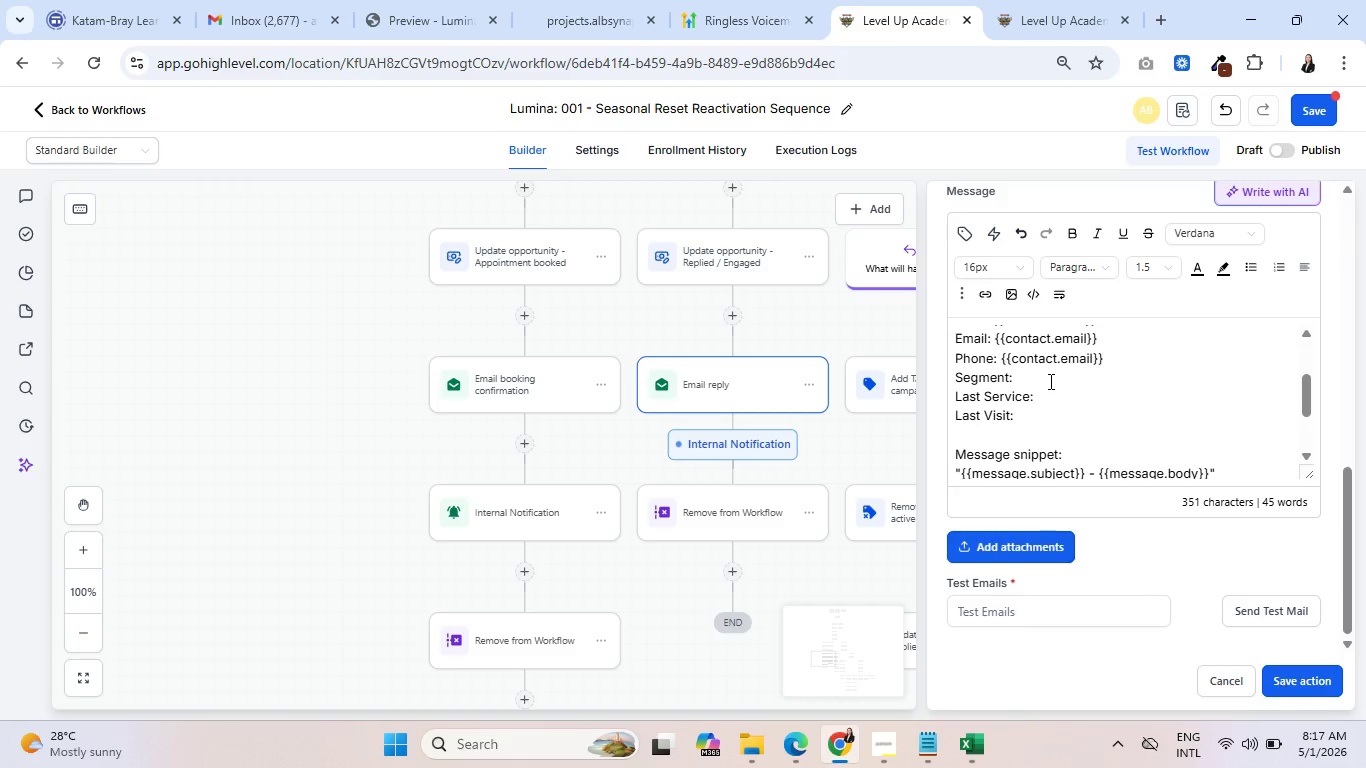 
key(Space)
 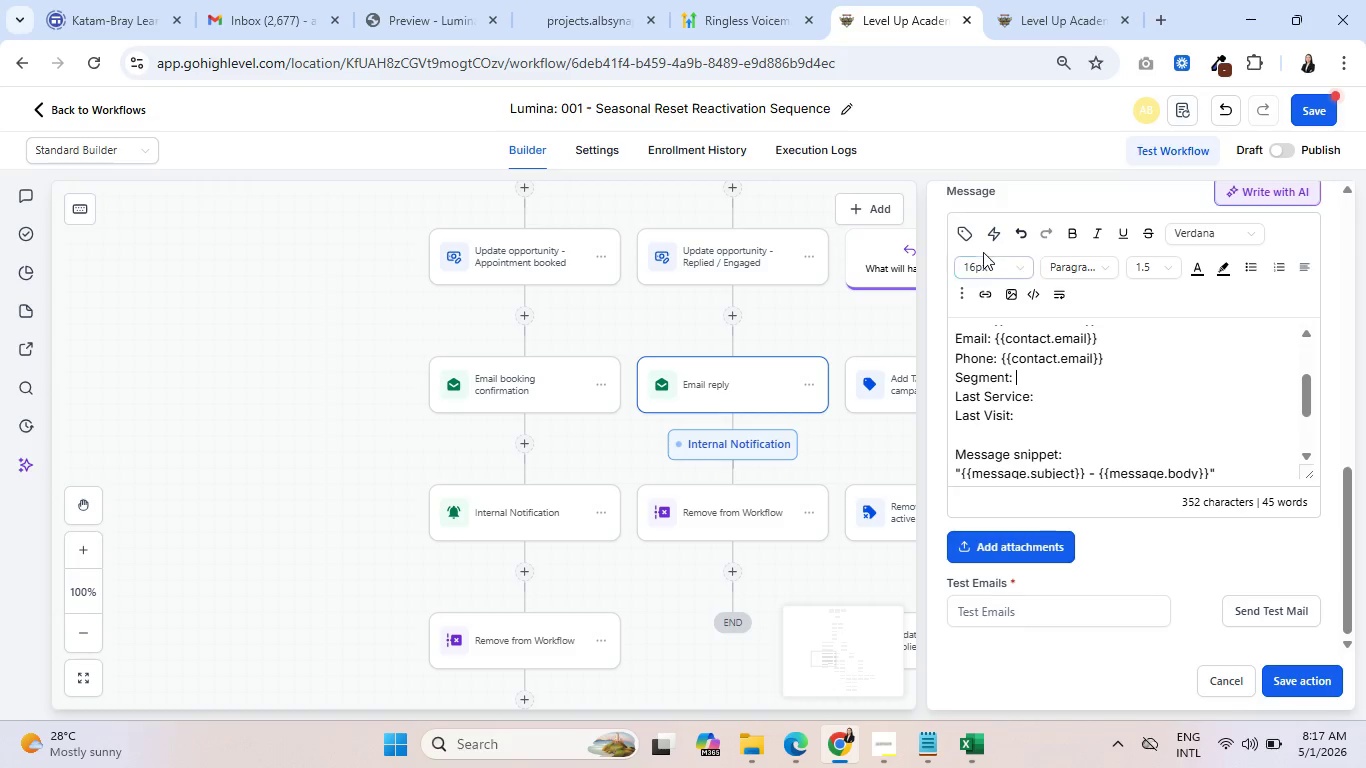 
left_click([968, 237])
 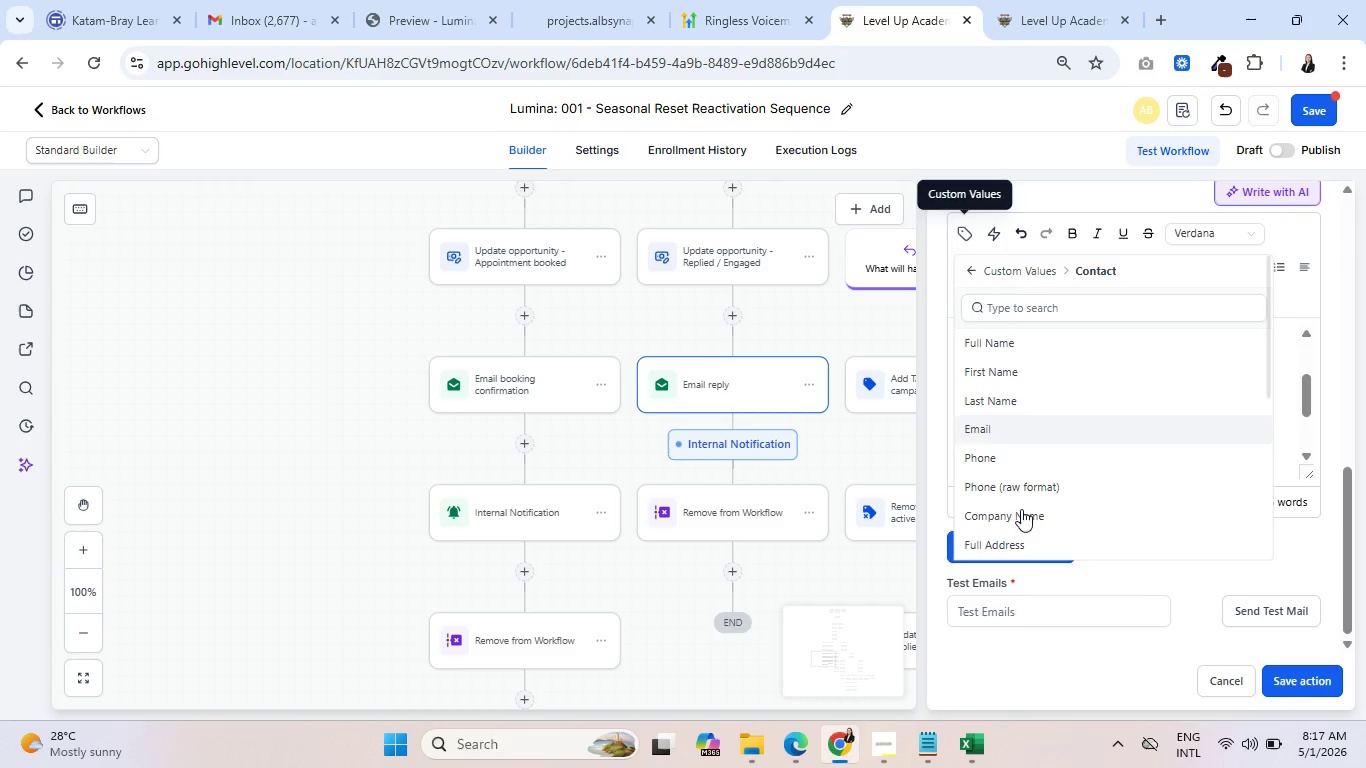 
scroll: coordinate [1085, 493], scroll_direction: down, amount: 6.0
 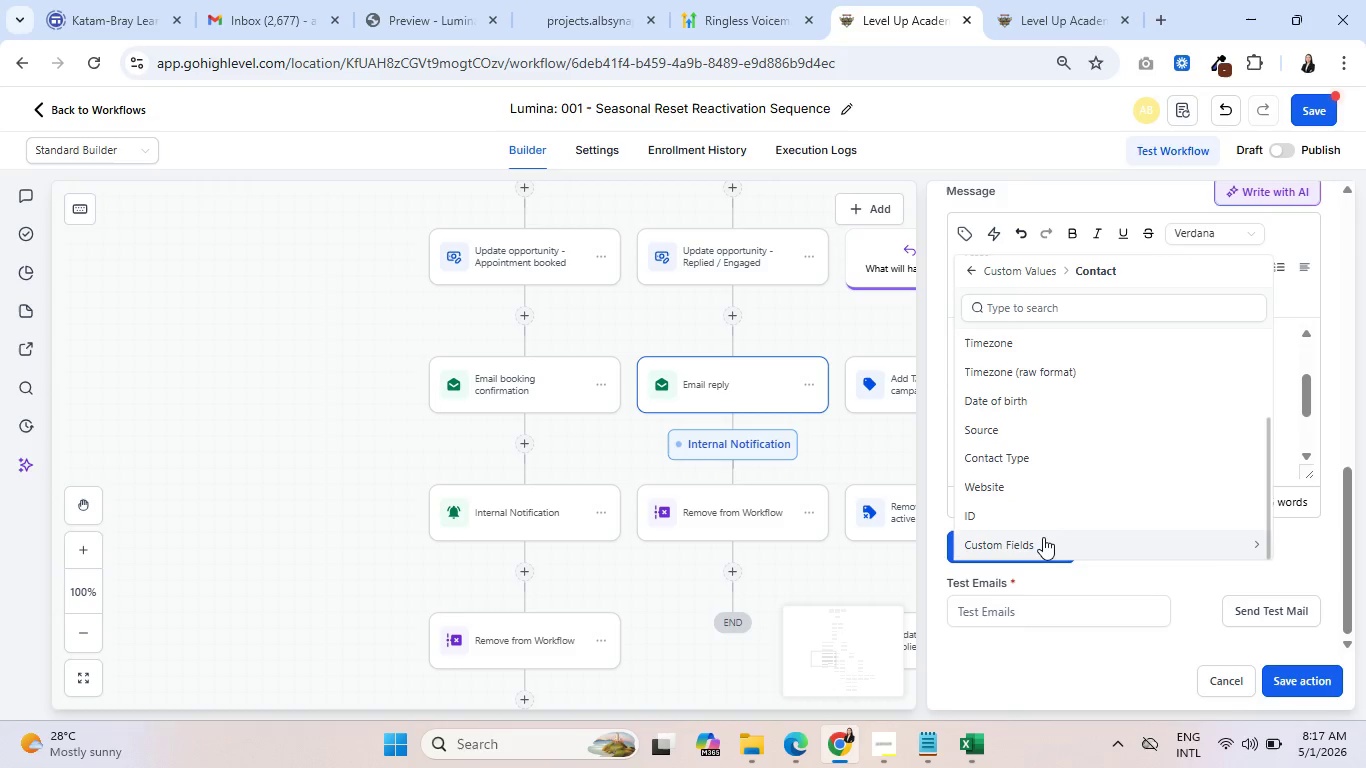 
left_click([1043, 544])
 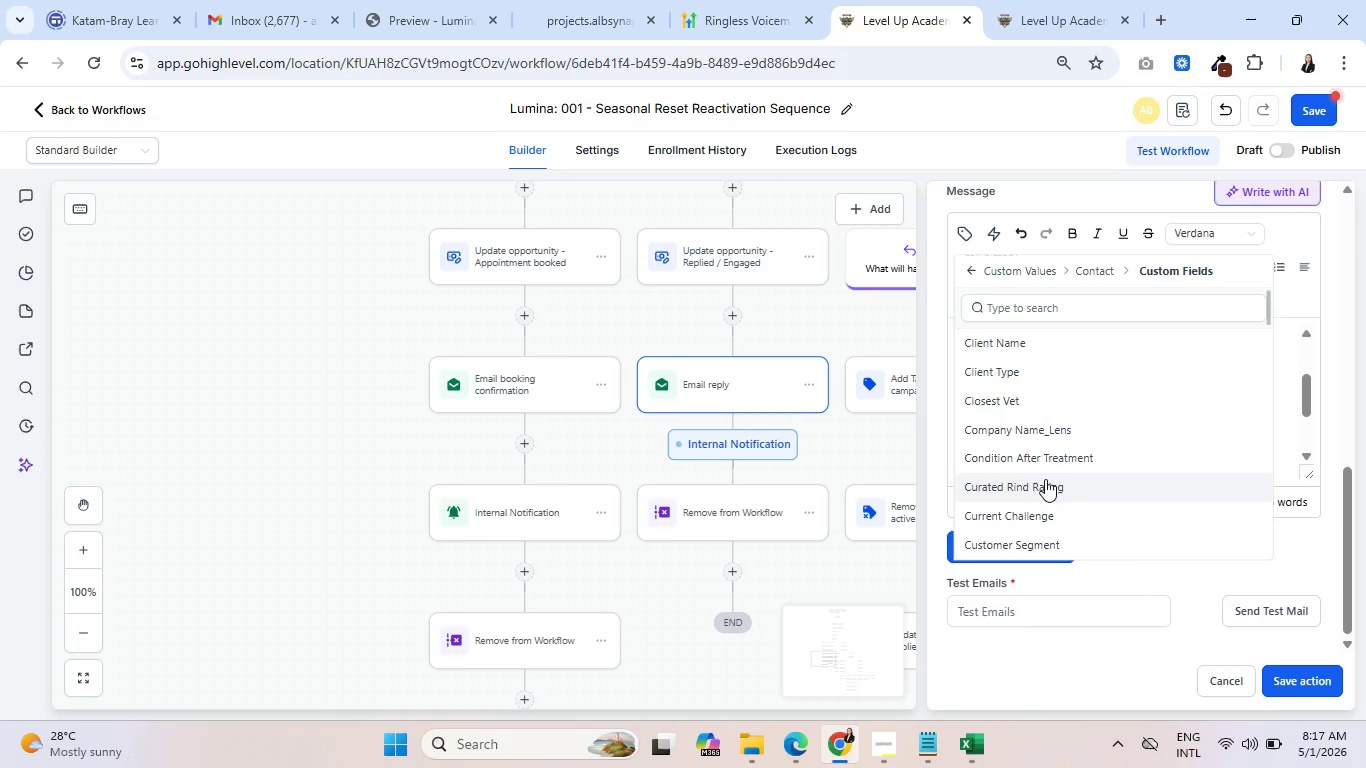 
left_click([1037, 537])
 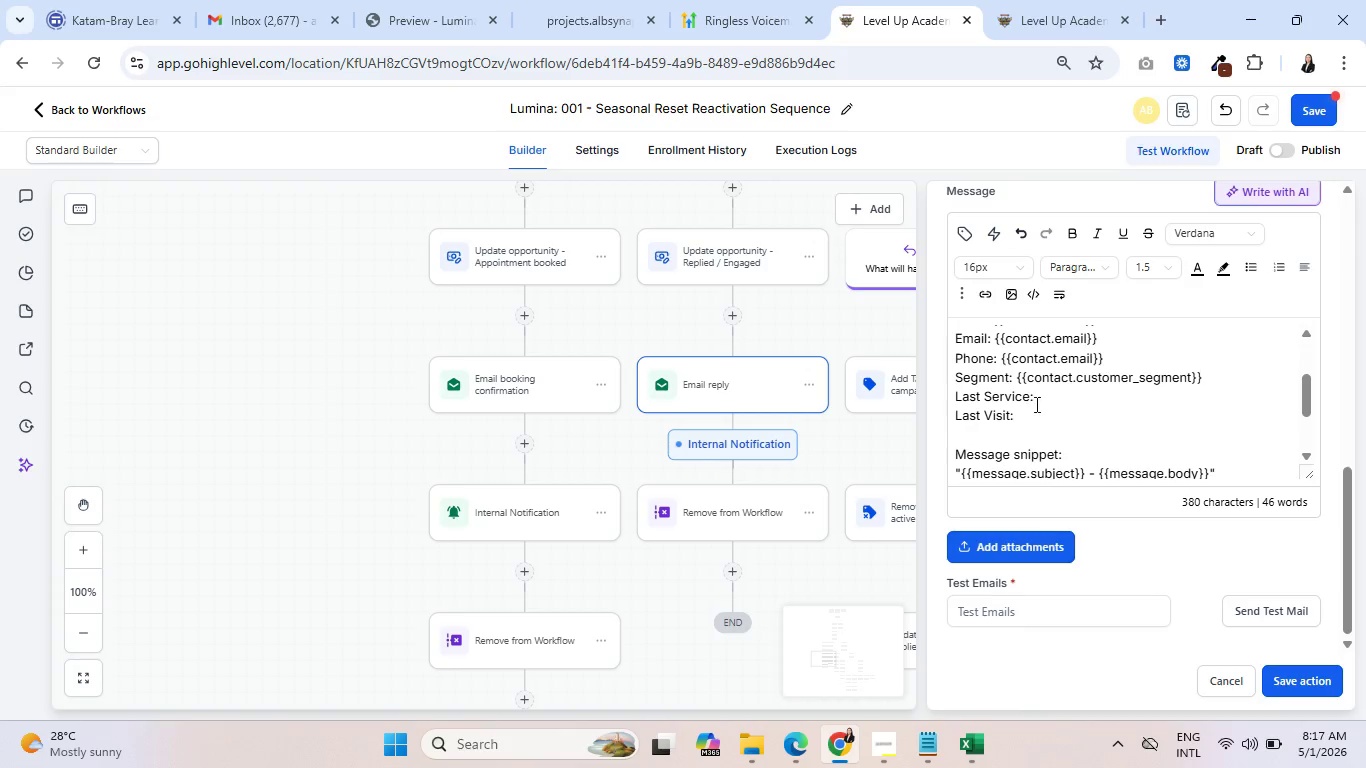 
left_click([1044, 395])
 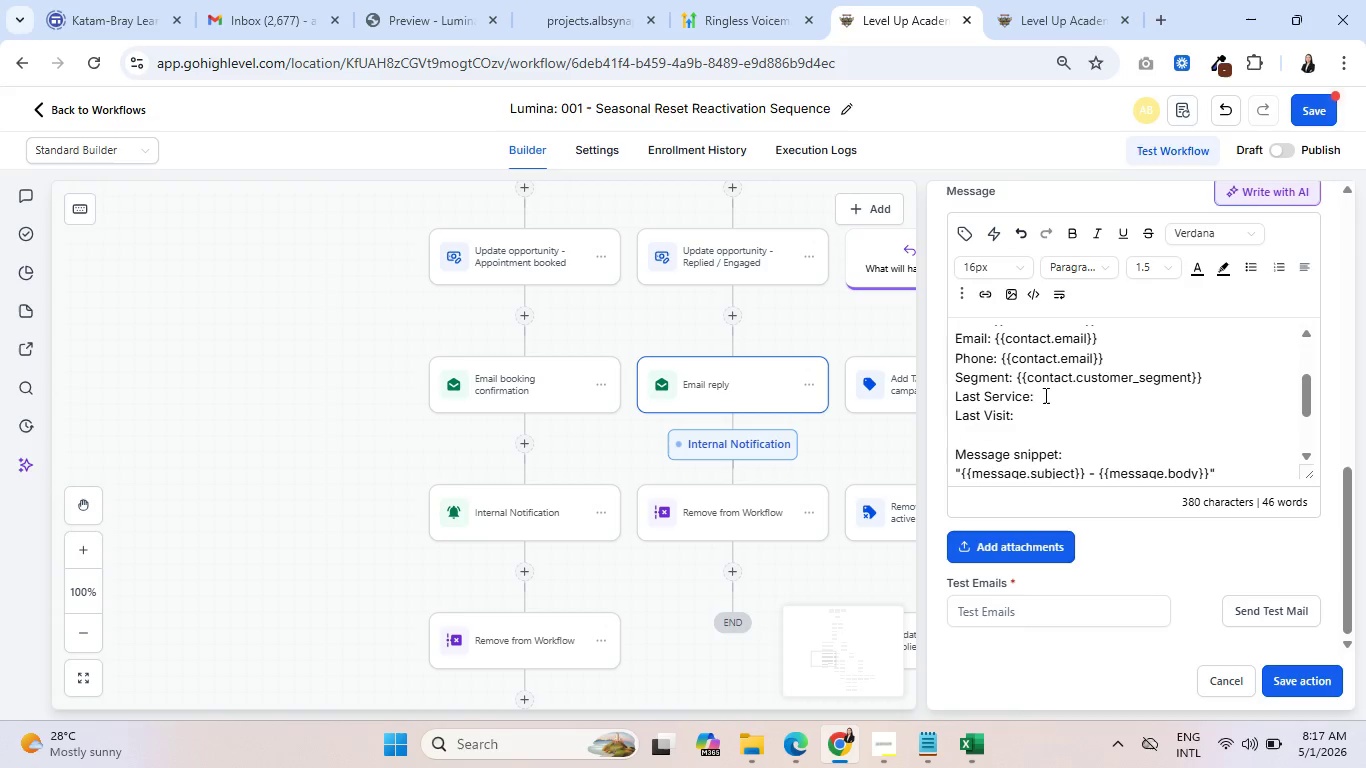 
key(Space)
 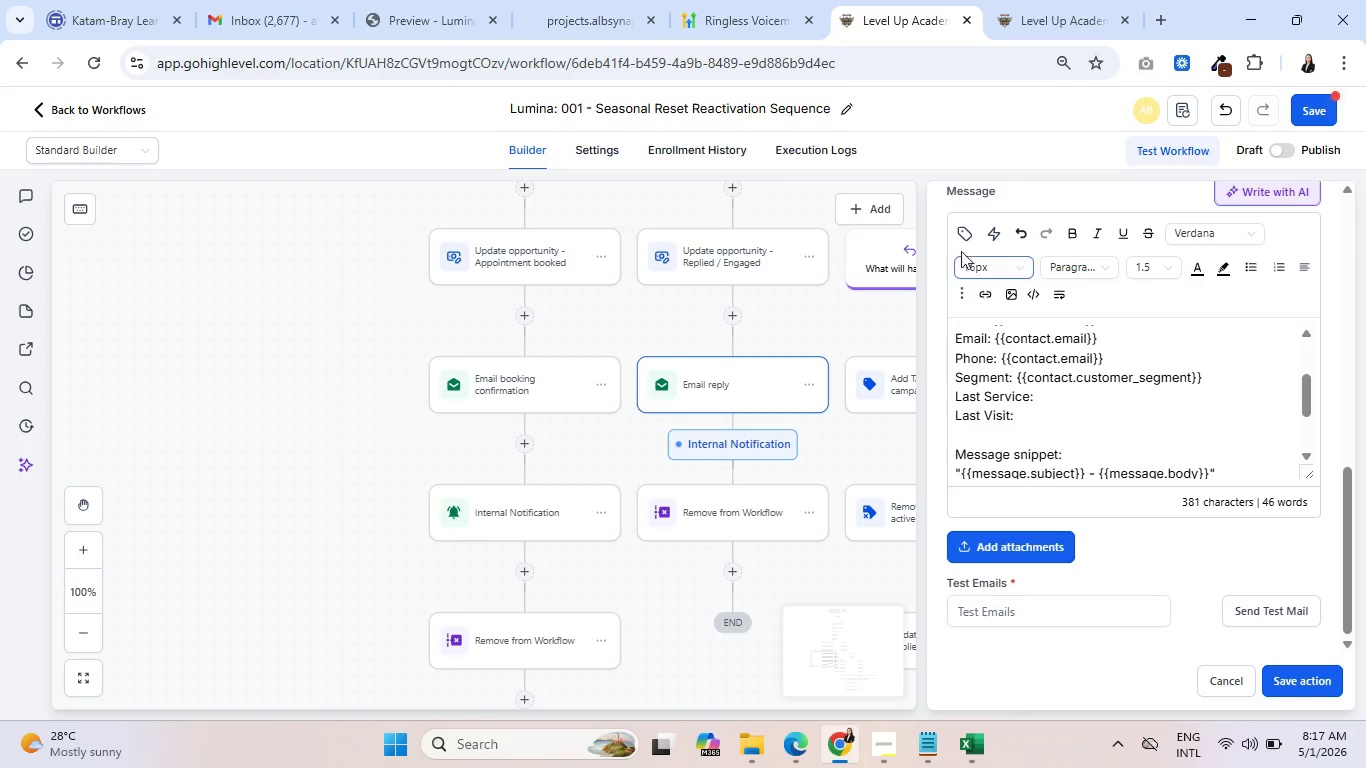 
left_click([962, 229])
 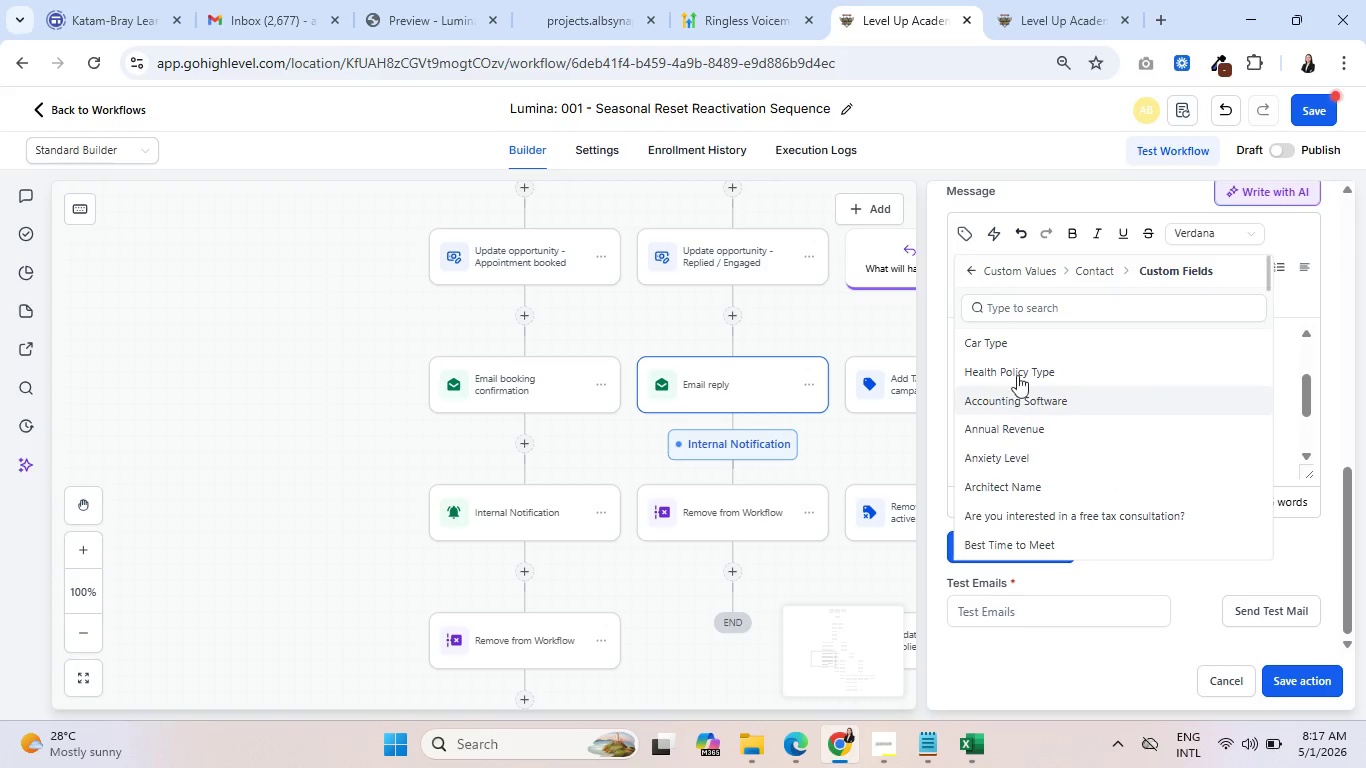 
left_click([1032, 306])
 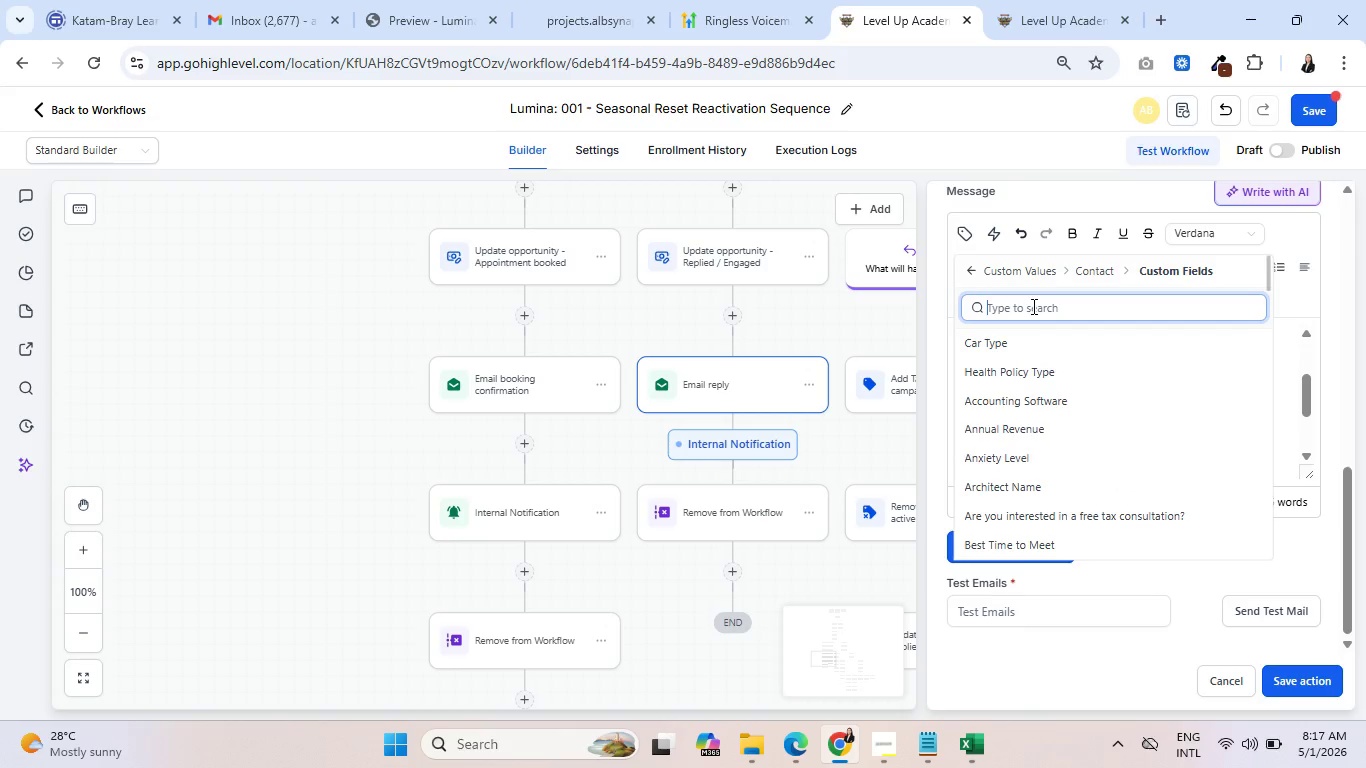 
type(las)
 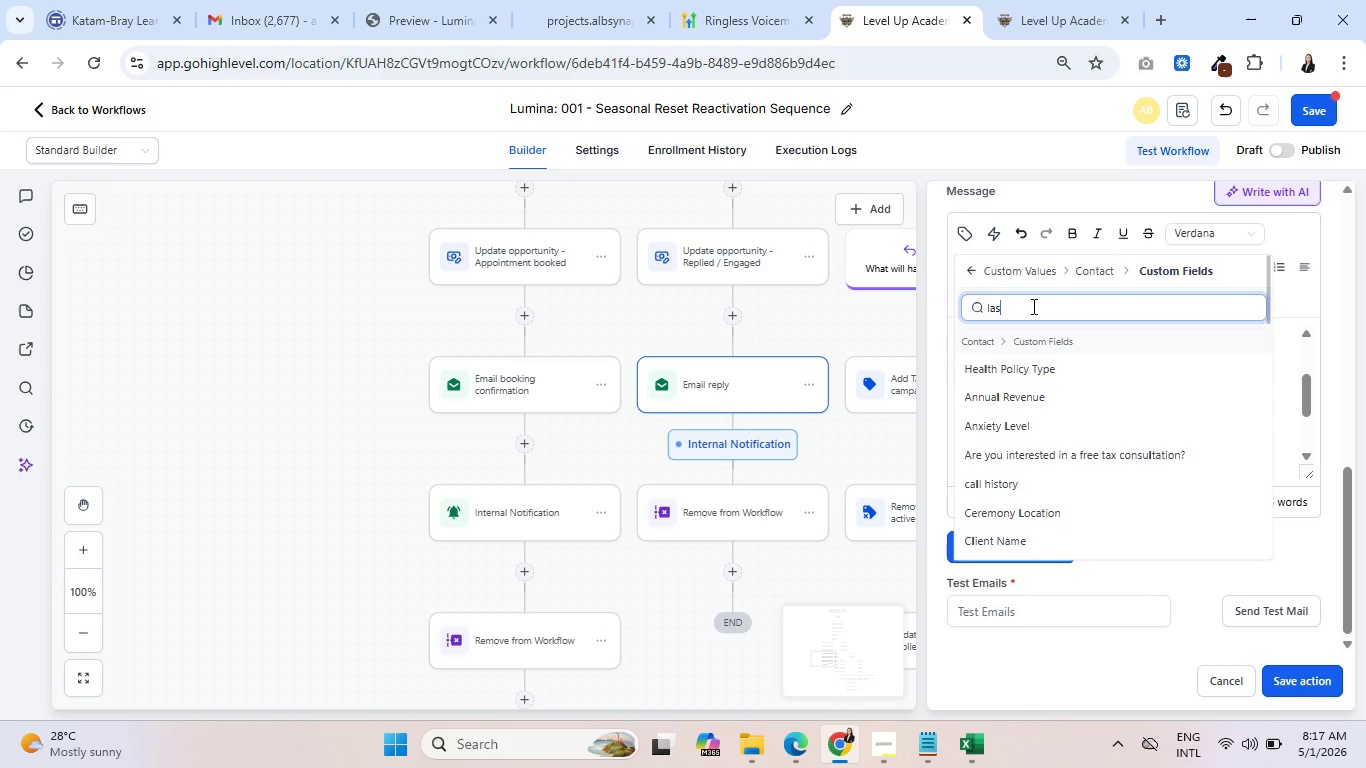 
key(T)
 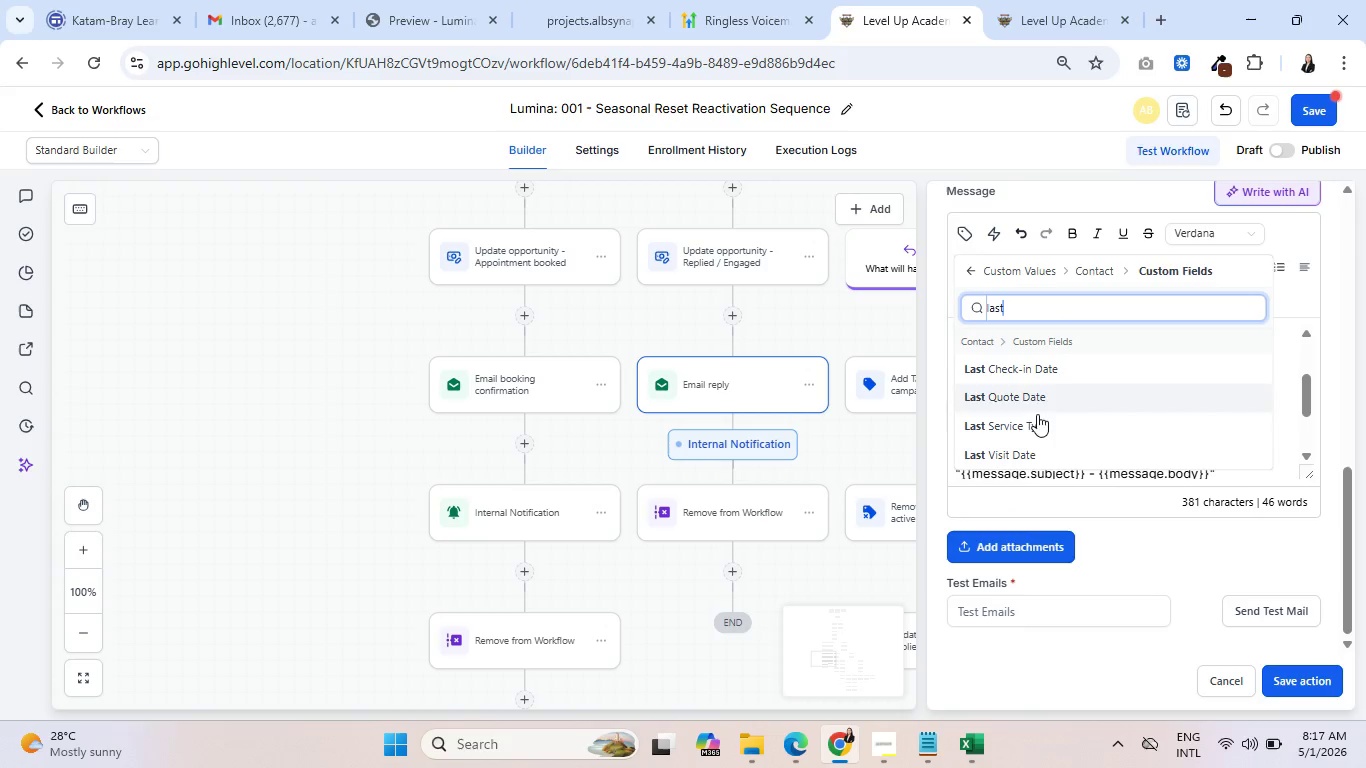 
left_click([1040, 421])
 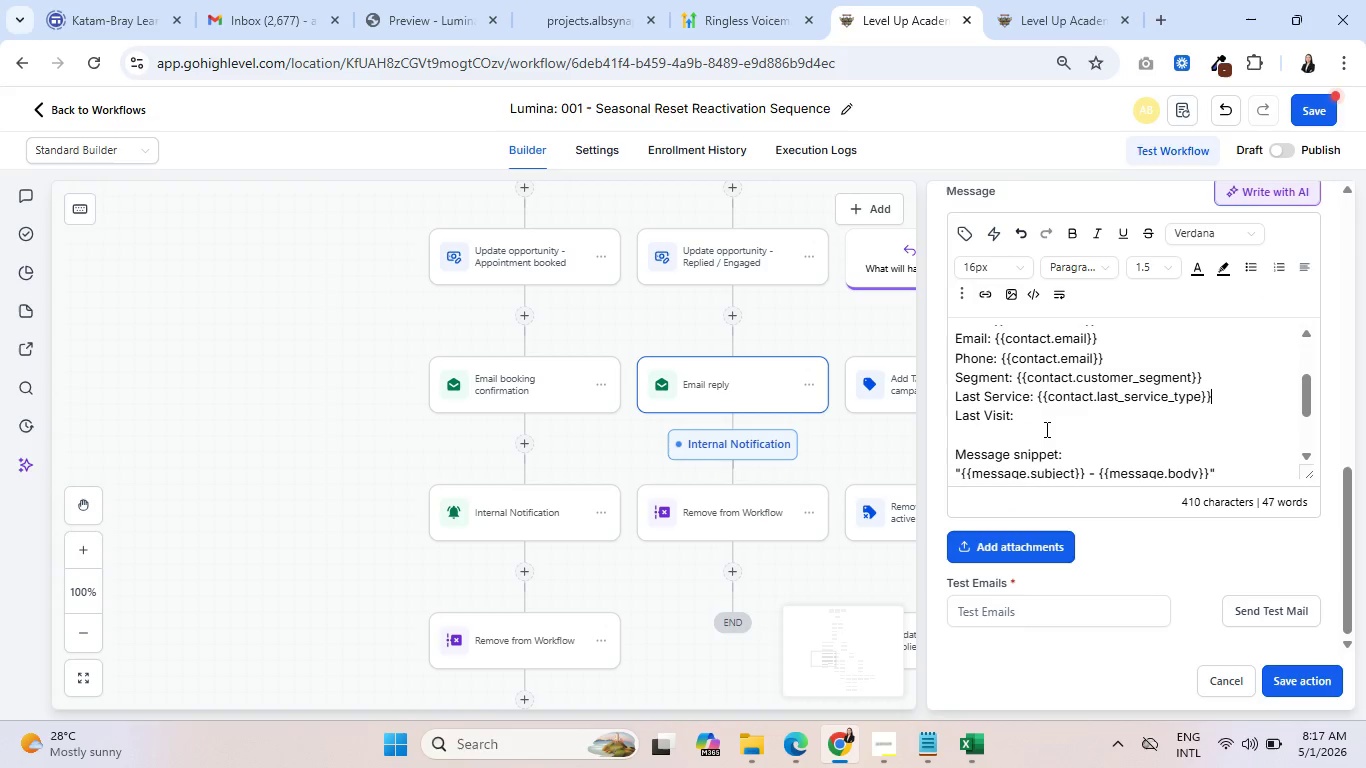 
left_click([1053, 423])
 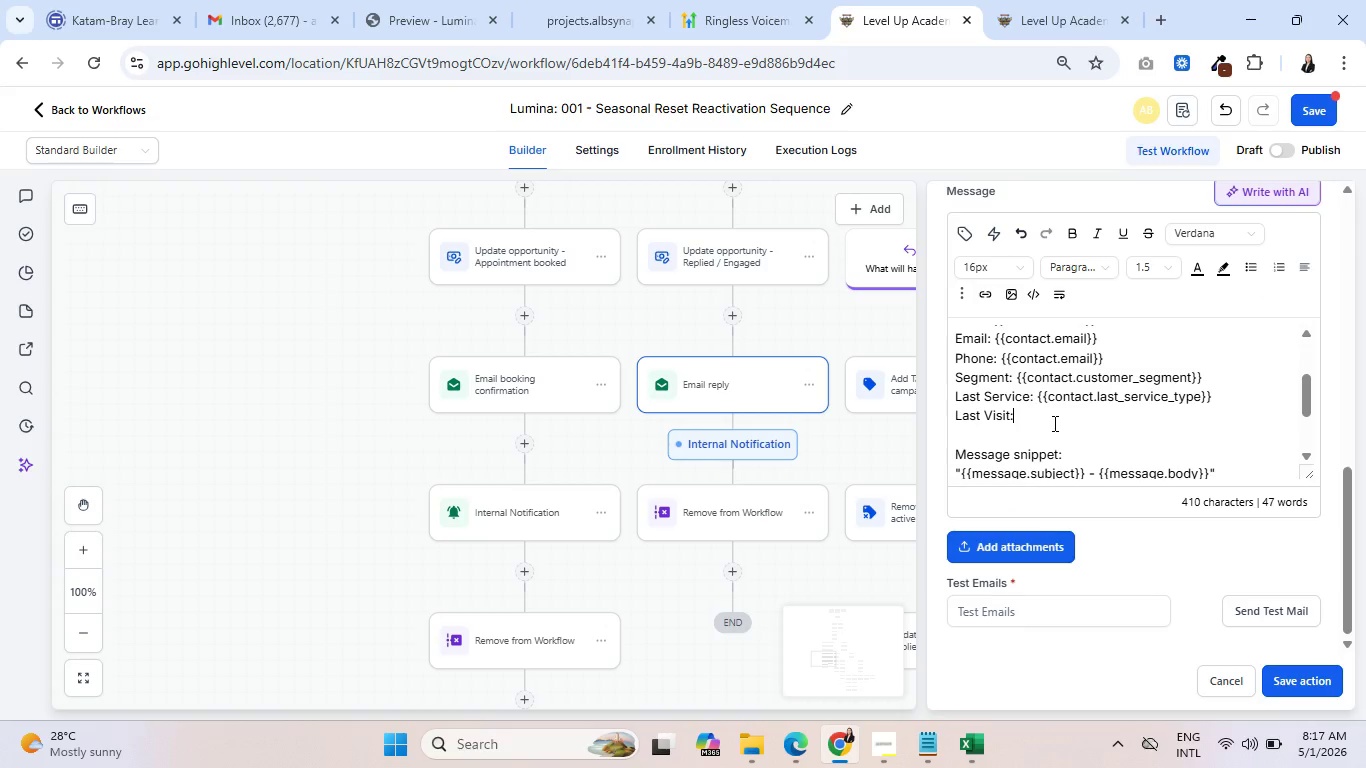 
key(Space)
 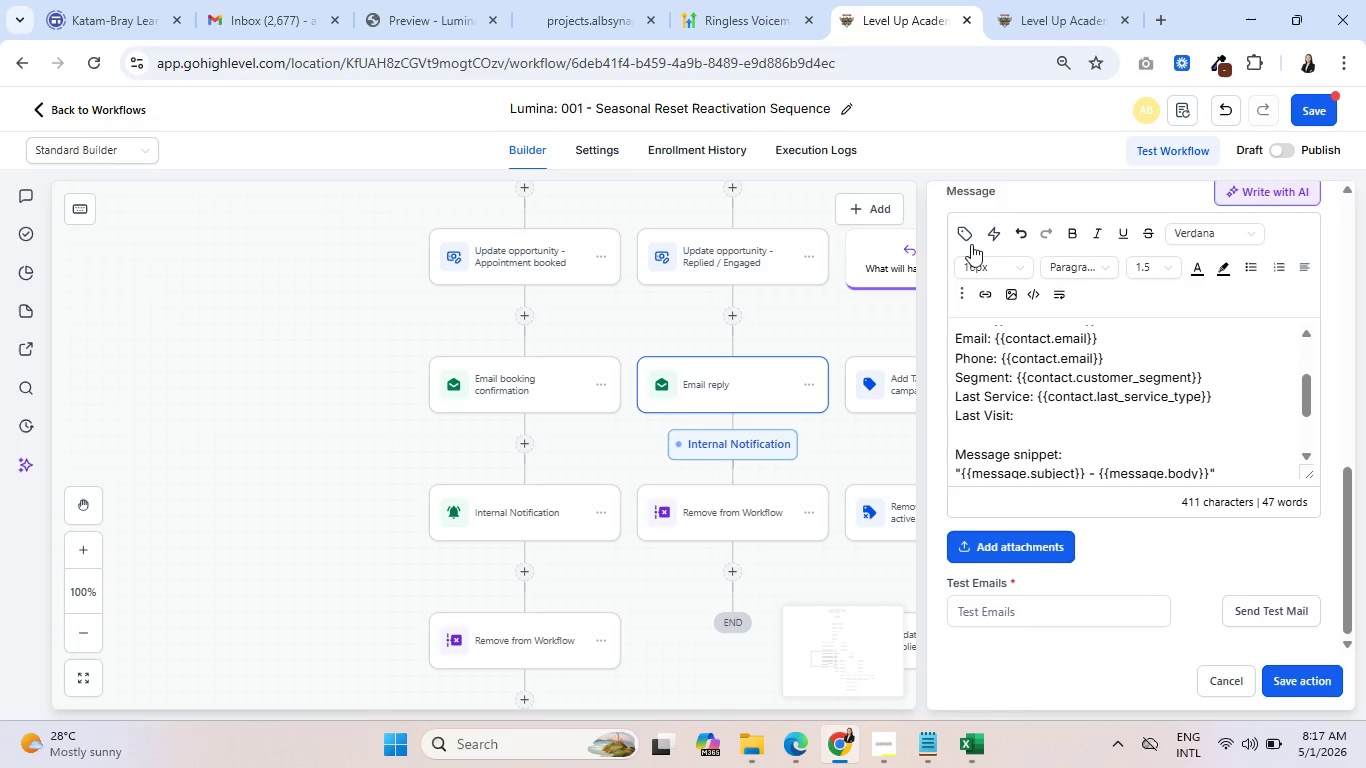 
left_click([970, 233])
 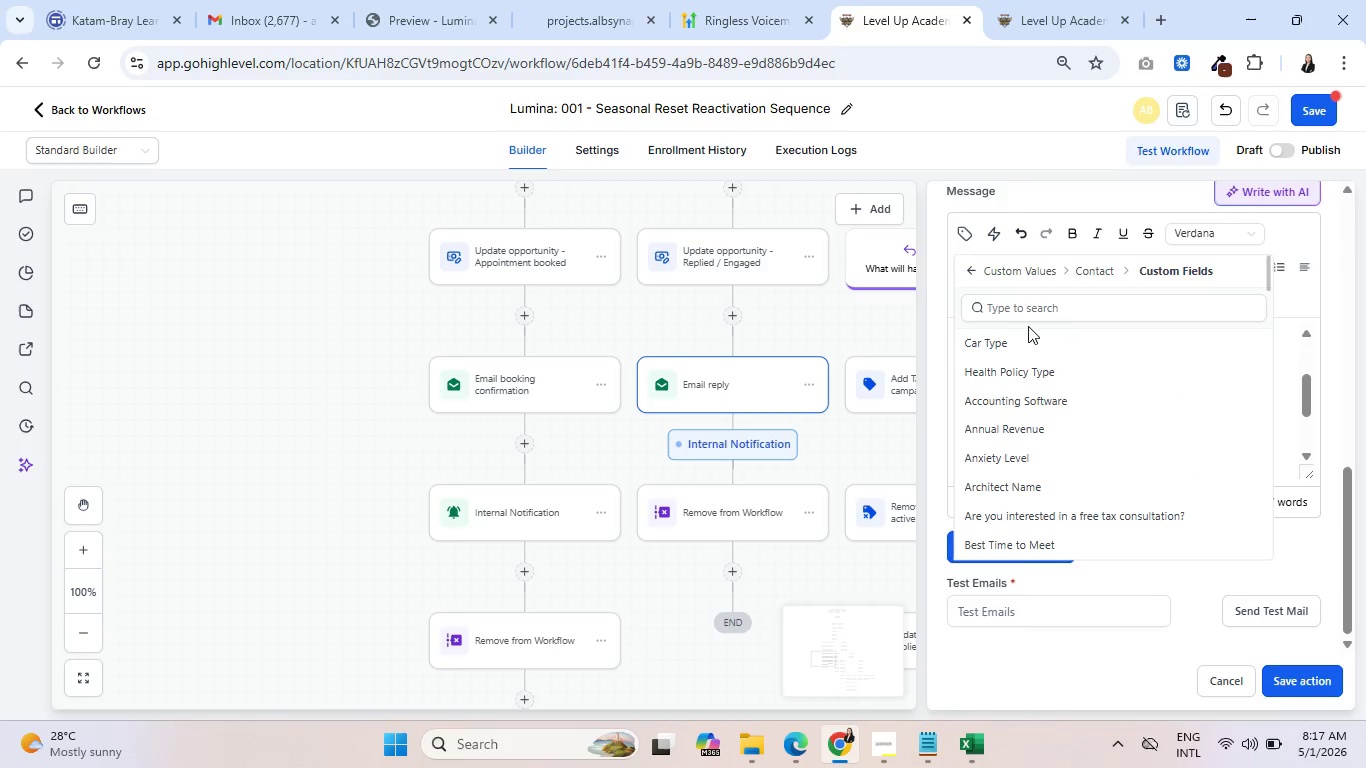 
left_click([1031, 308])
 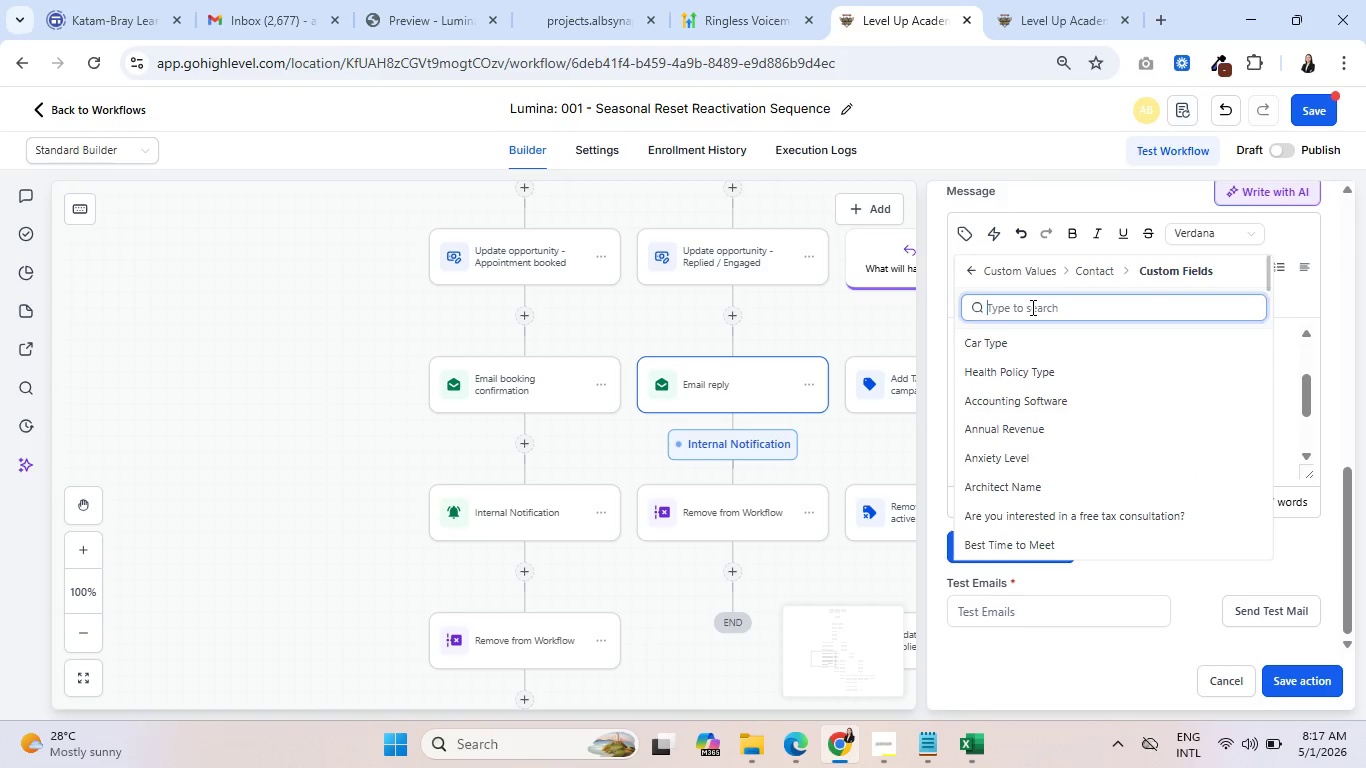 
type(last)
 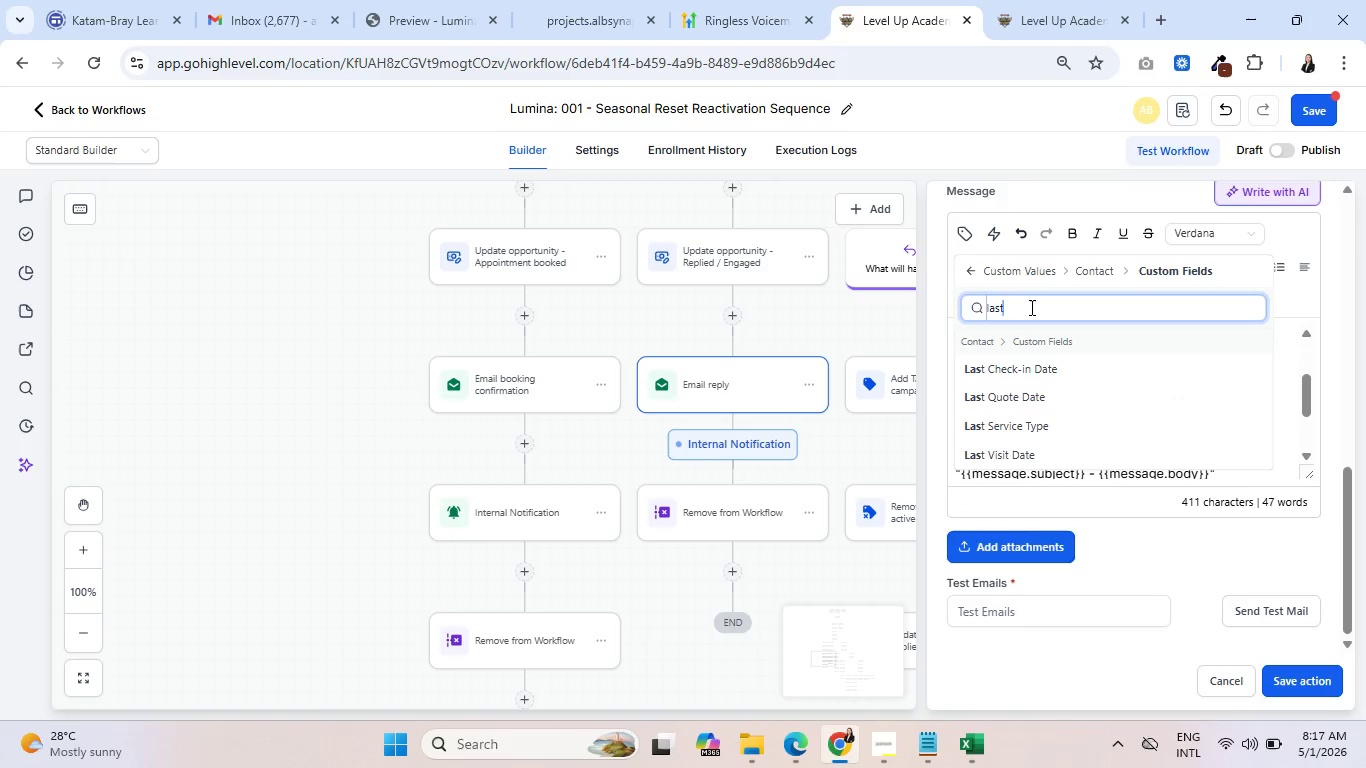 
key(Space)
 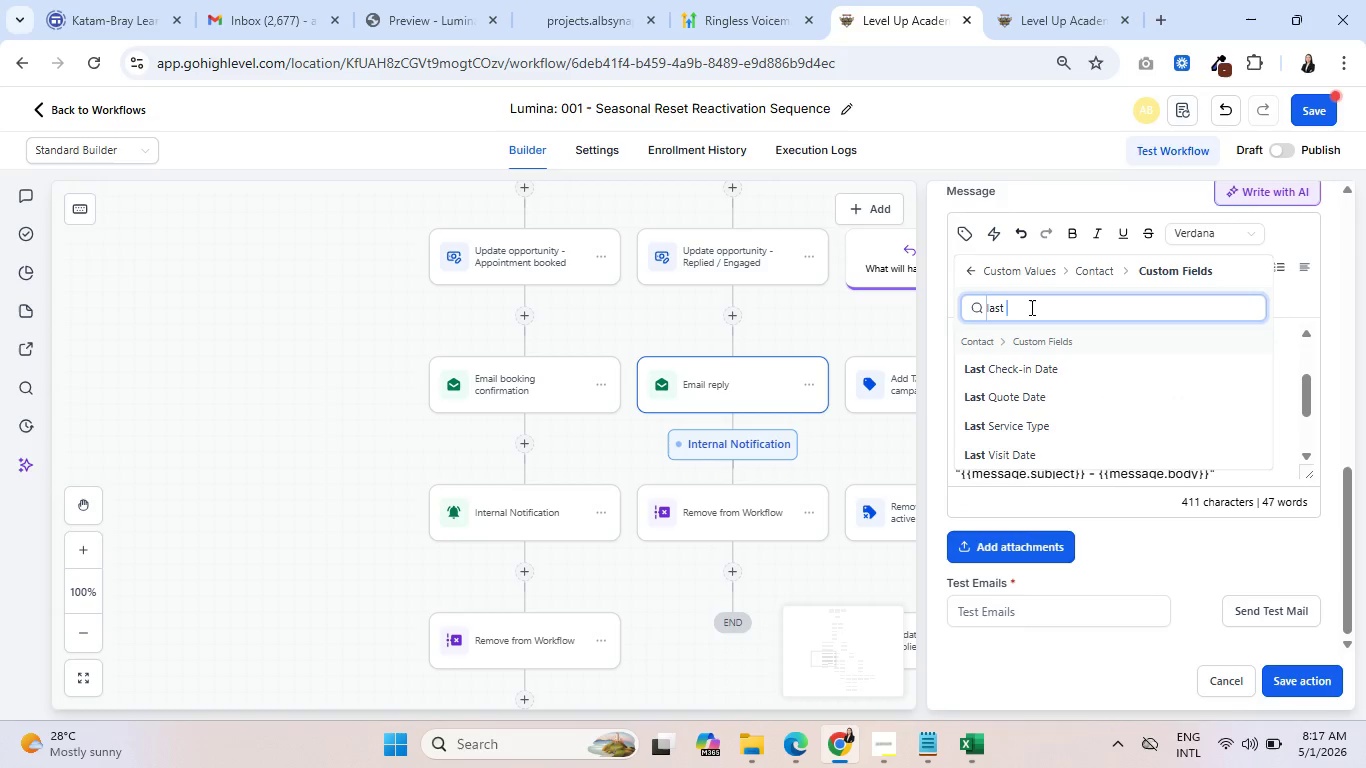 
key(V)
 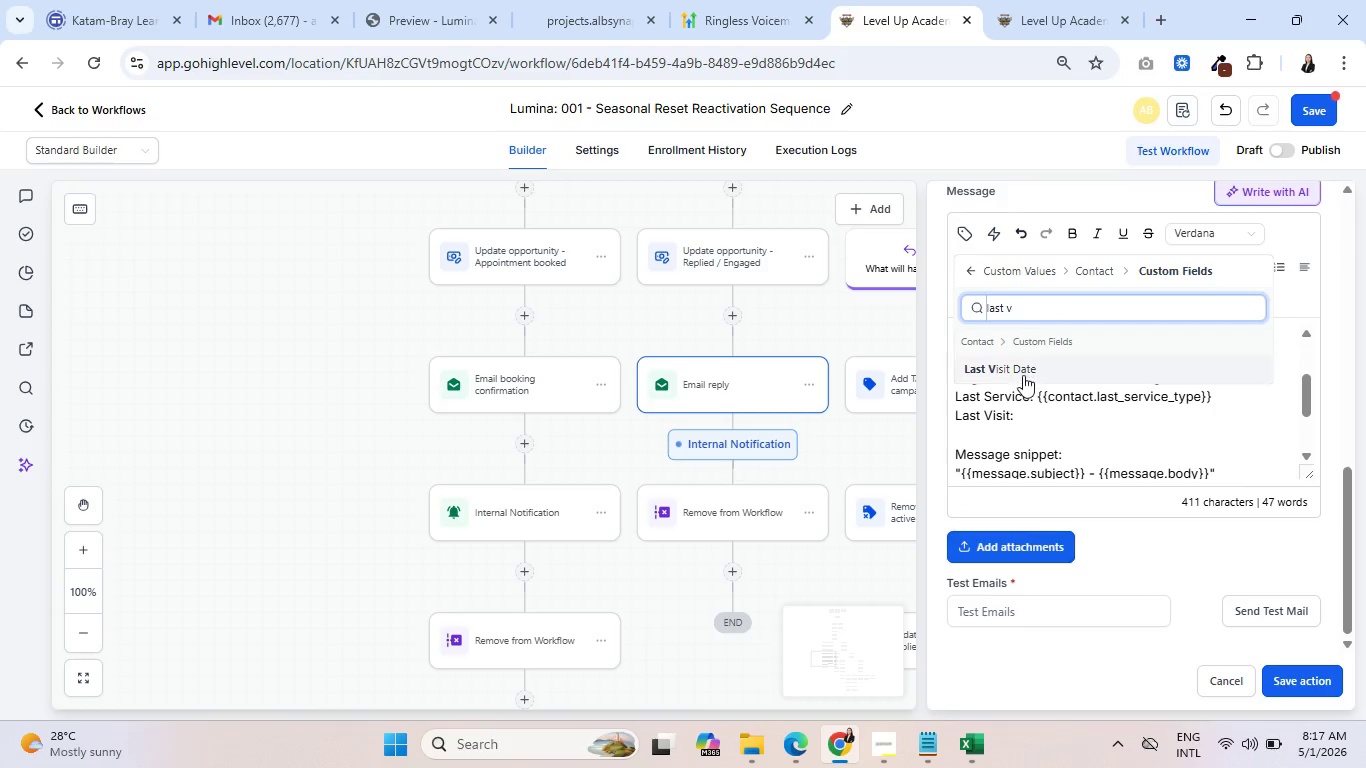 
left_click([1023, 368])
 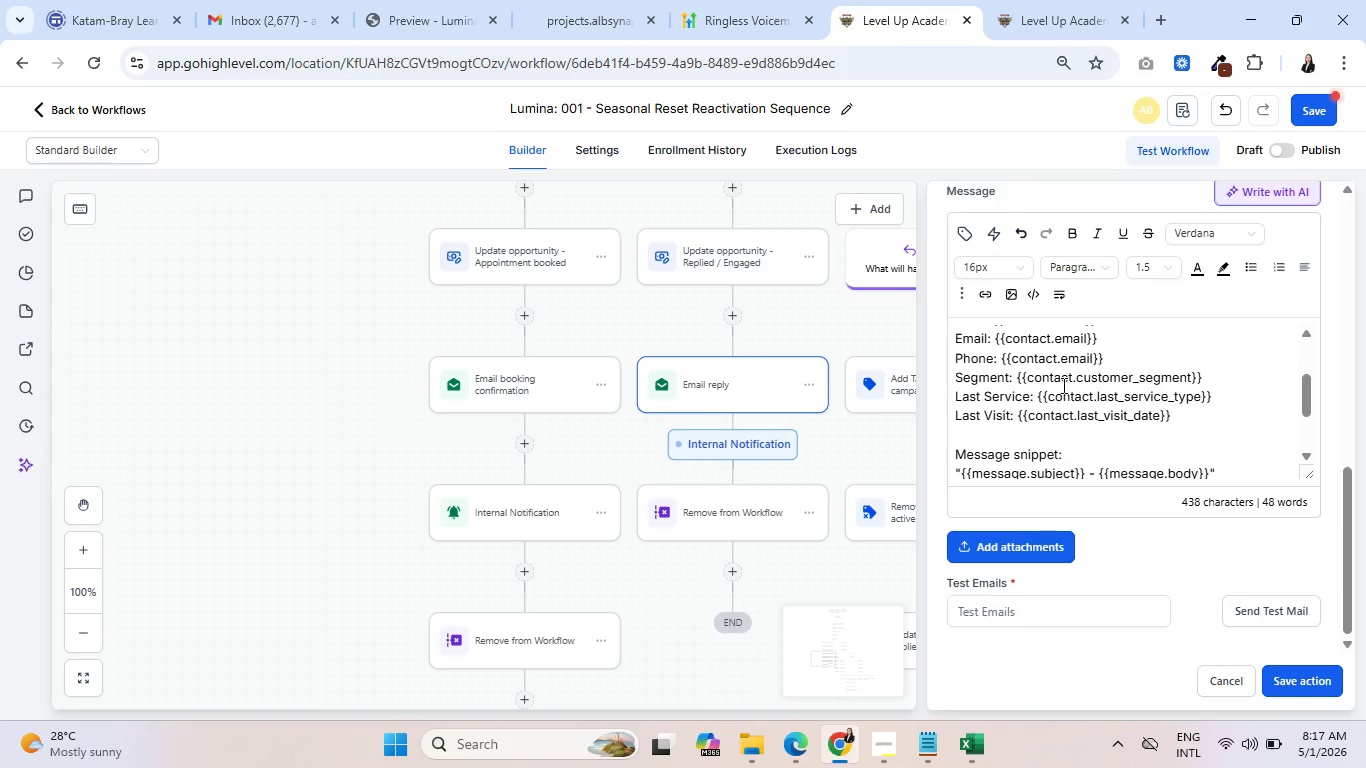 
scroll: coordinate [1183, 365], scroll_direction: up, amount: 5.0
 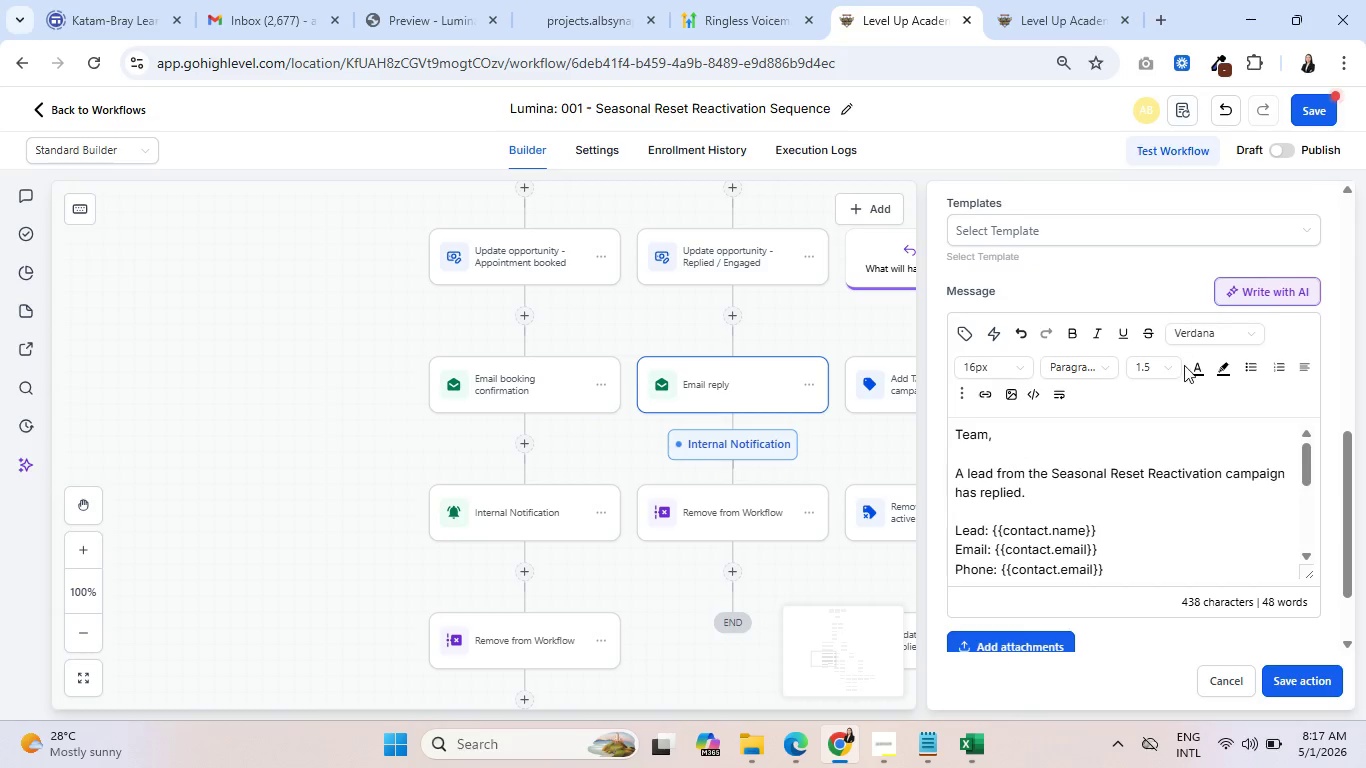 
scroll: coordinate [1184, 365], scroll_direction: down, amount: 1.0
 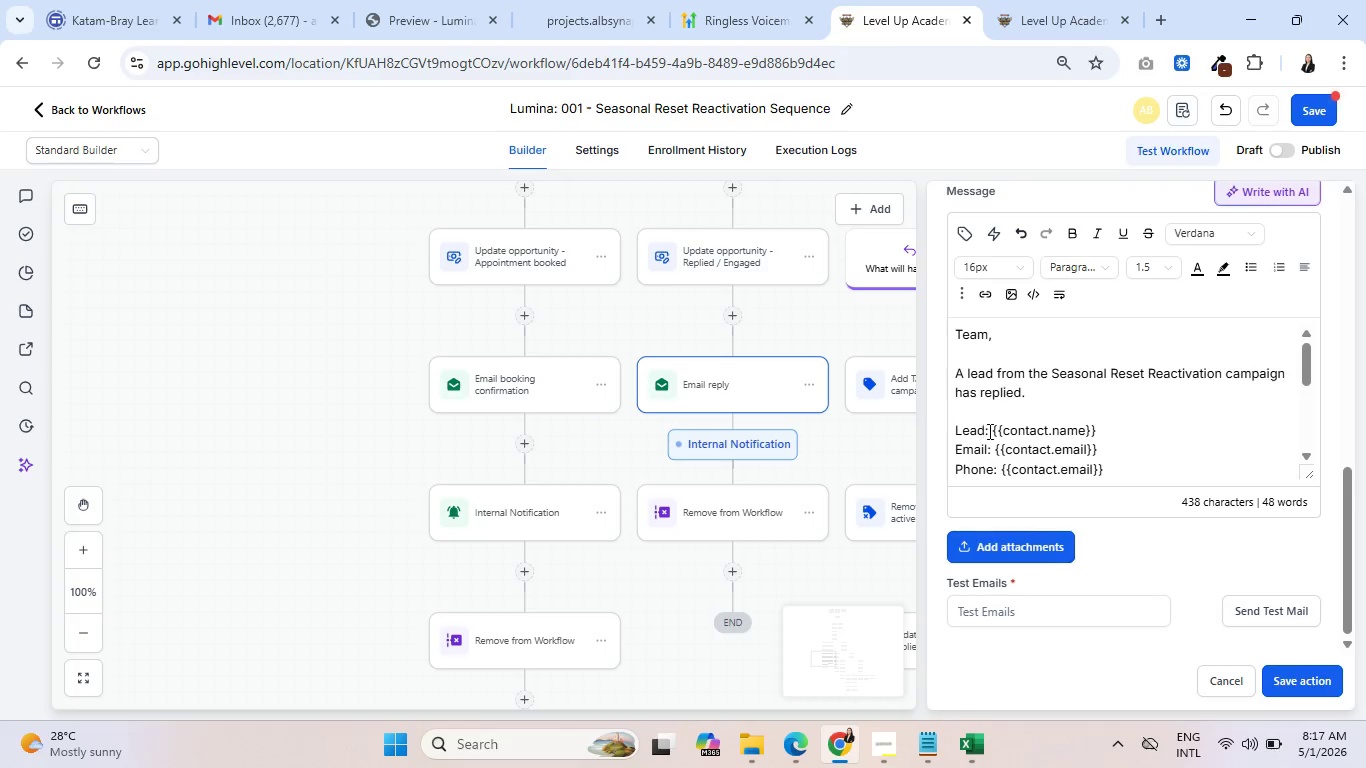 
left_click_drag(start_coordinate=[989, 432], to_coordinate=[952, 429])
 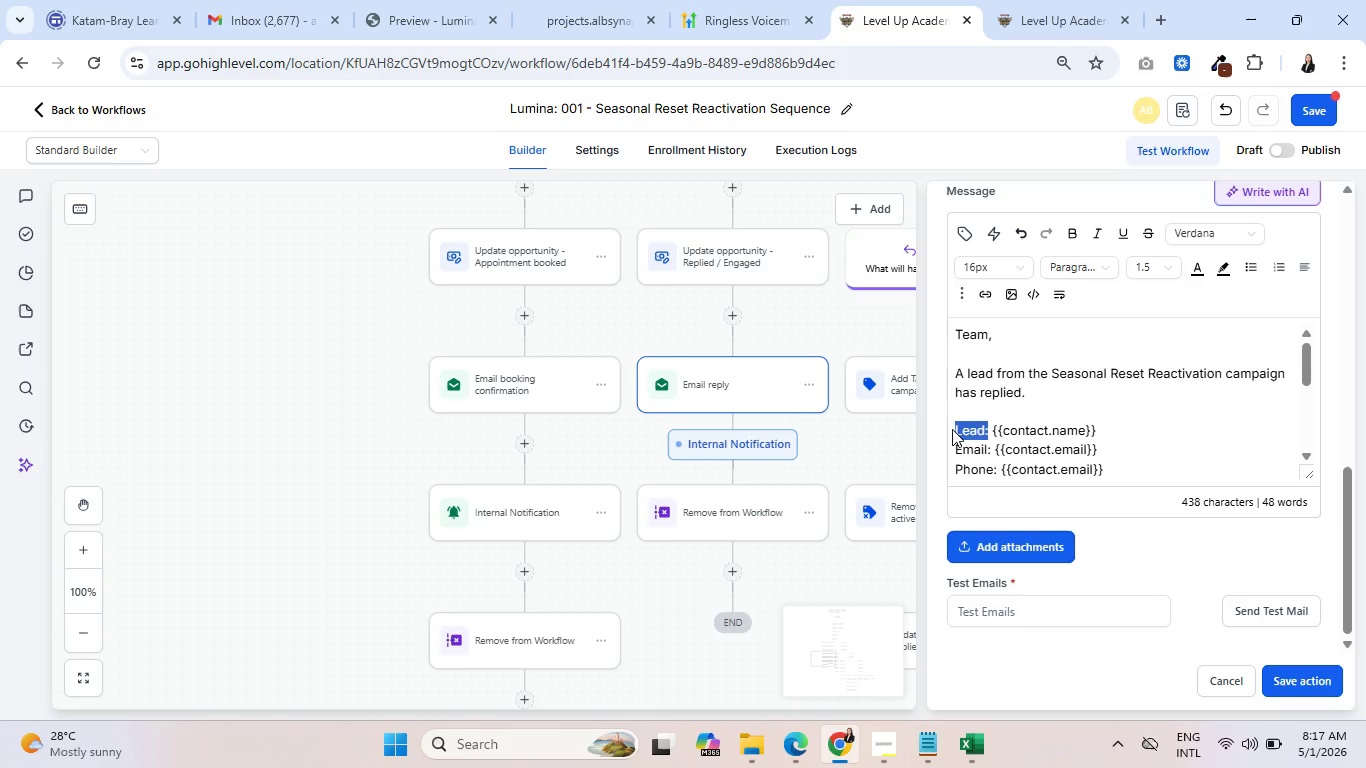 
key(Control+B)
 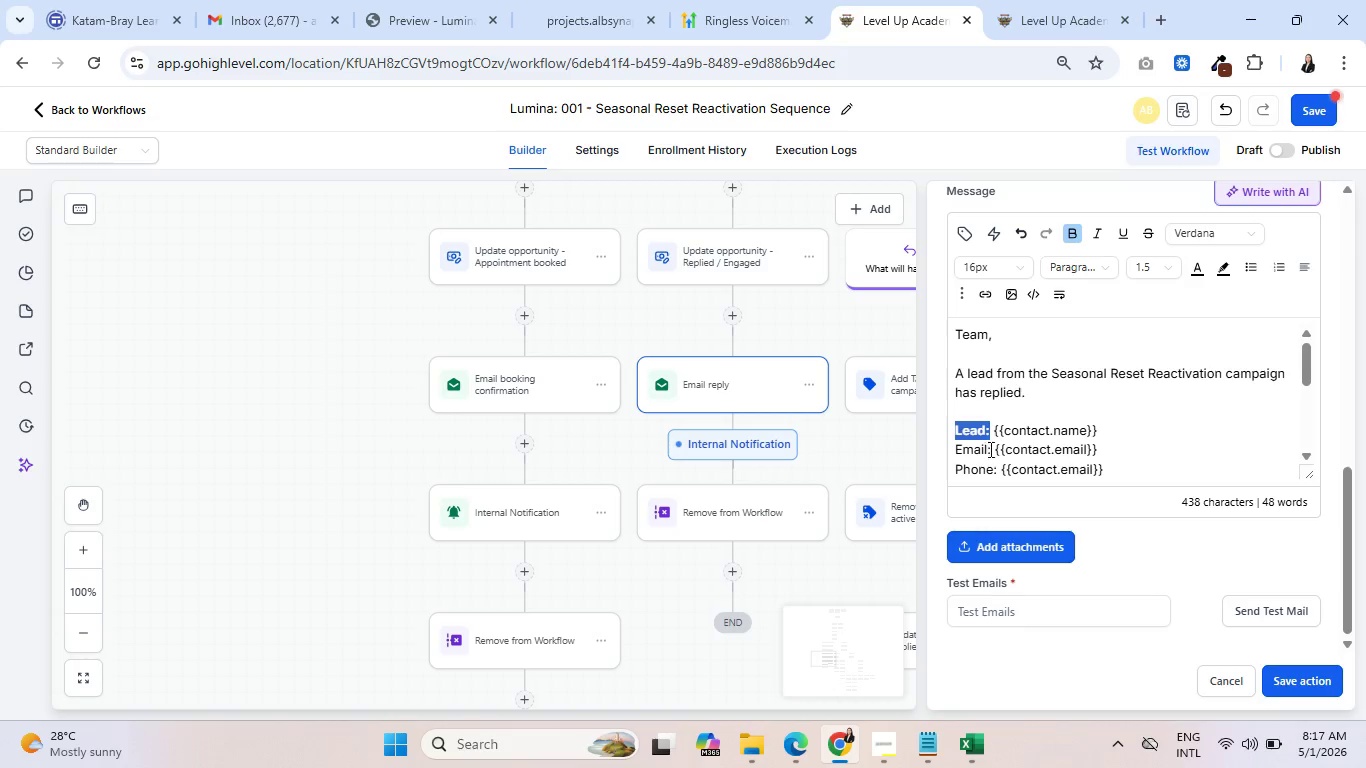 
left_click_drag(start_coordinate=[990, 449], to_coordinate=[954, 451])
 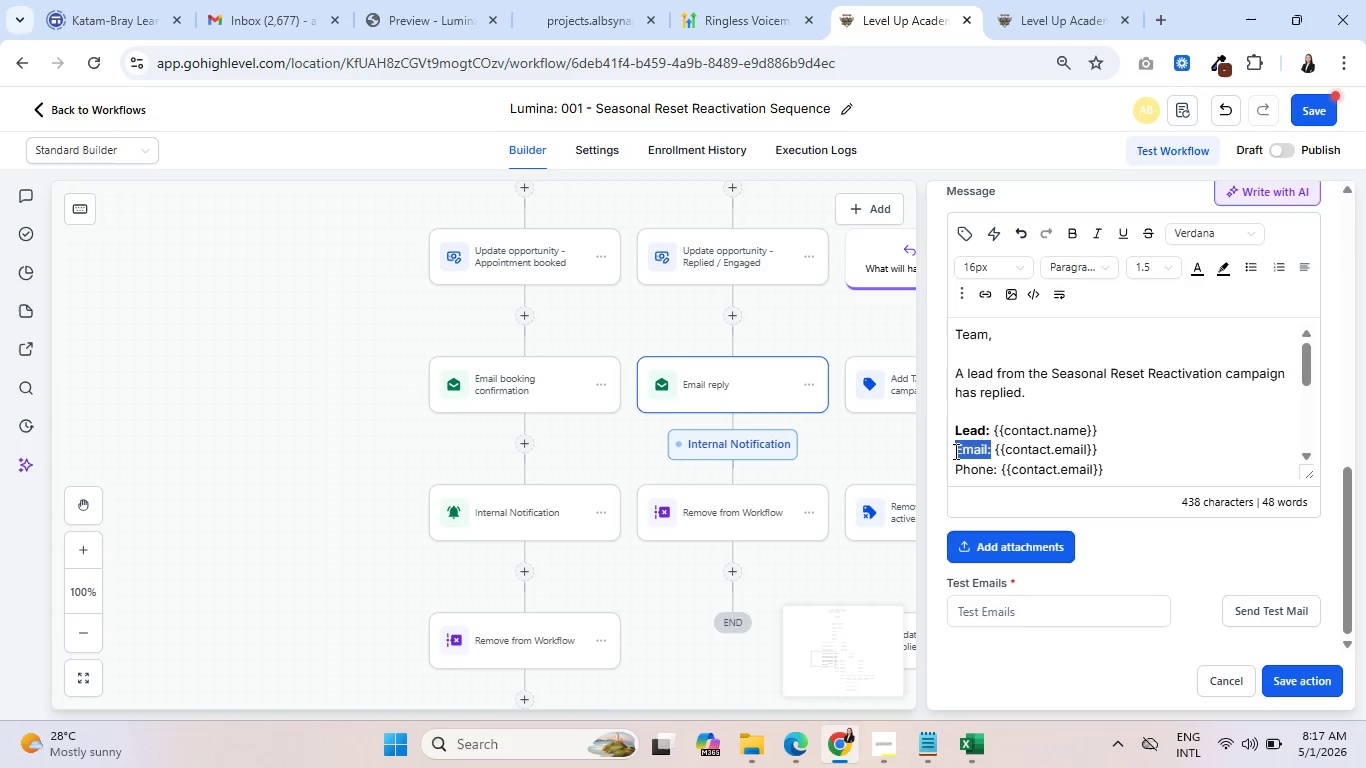 
key(Control+B)
 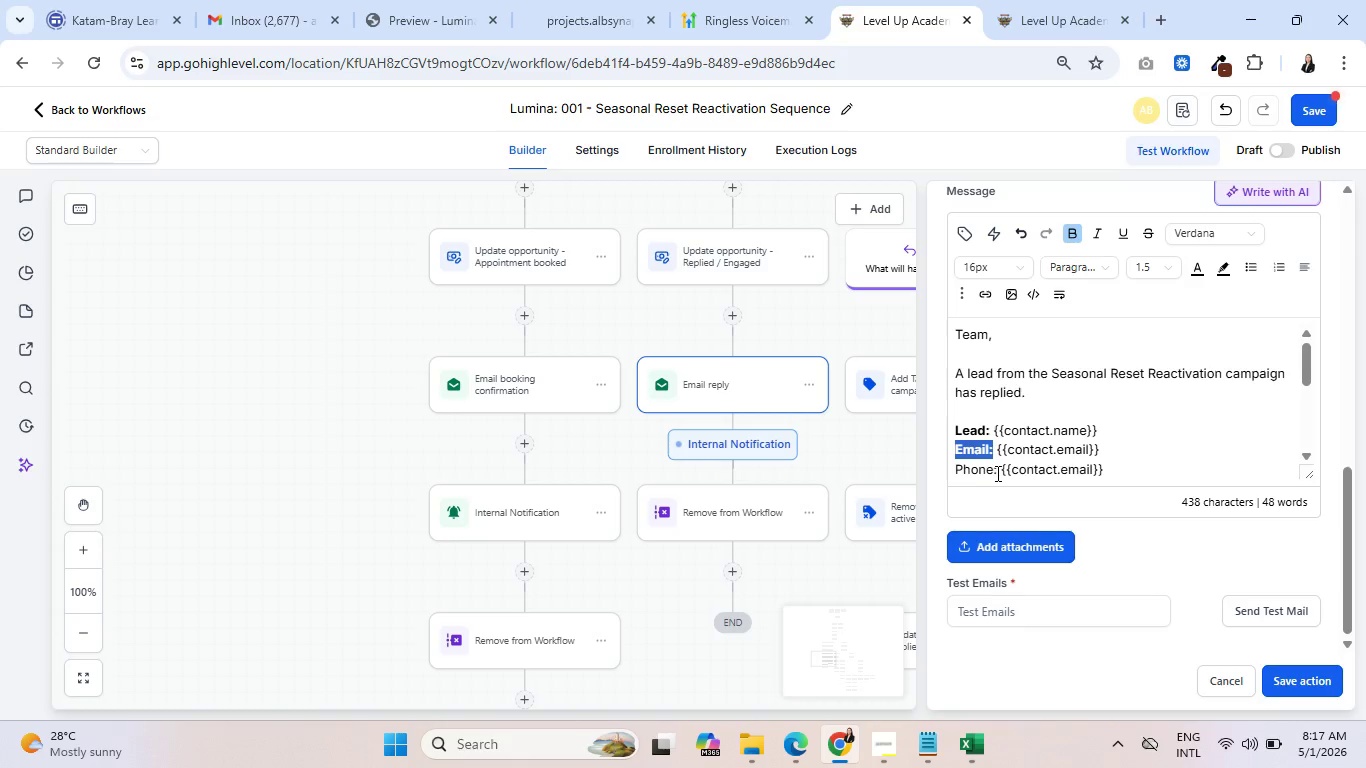 
left_click_drag(start_coordinate=[996, 473], to_coordinate=[959, 467])
 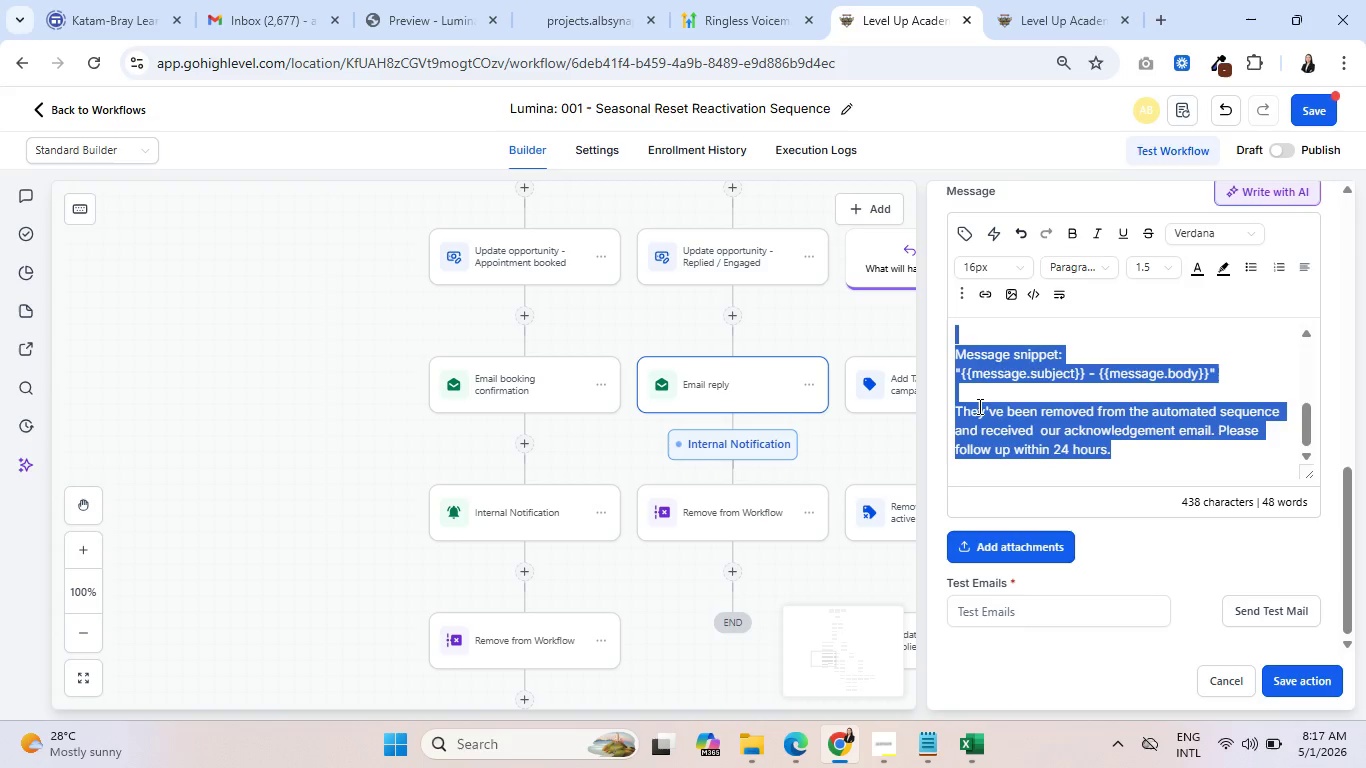 
scroll: coordinate [1029, 402], scroll_direction: up, amount: 1.0
 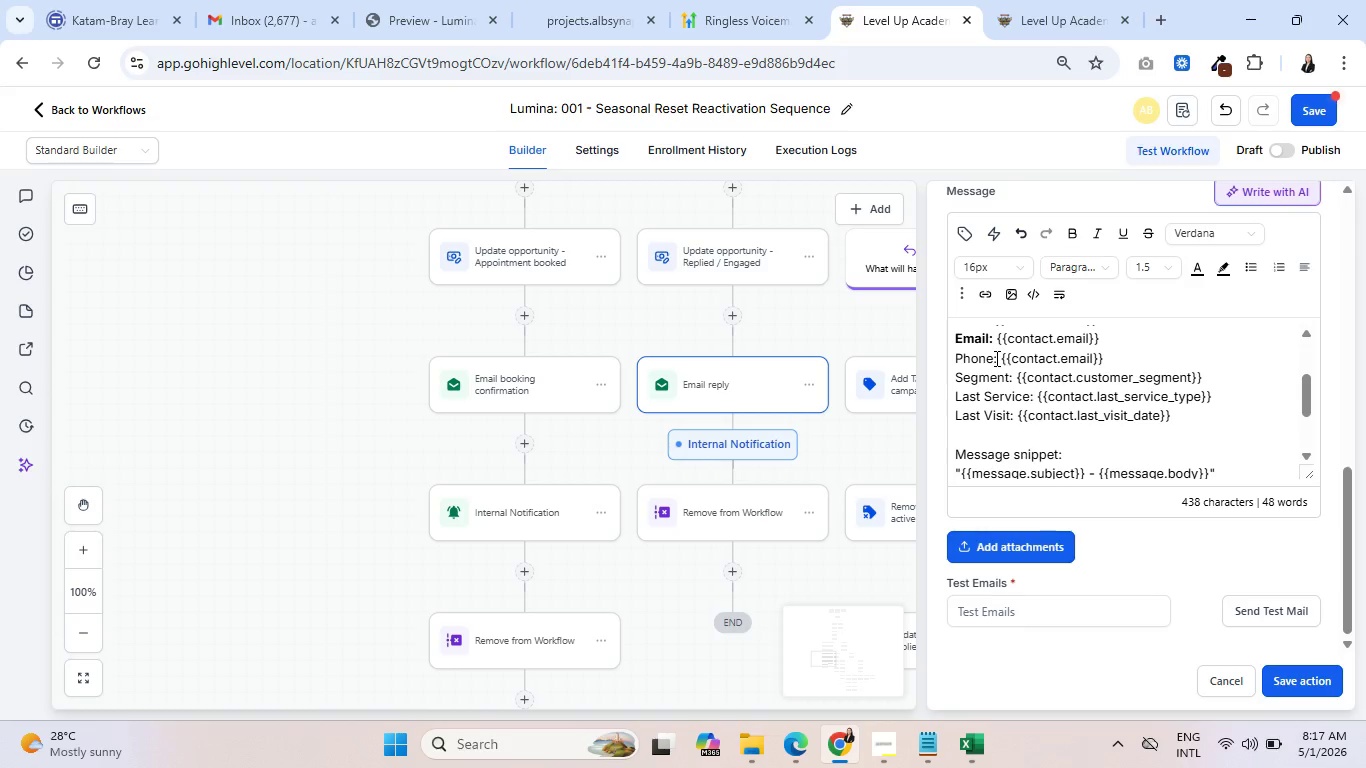 
left_click([978, 406])
 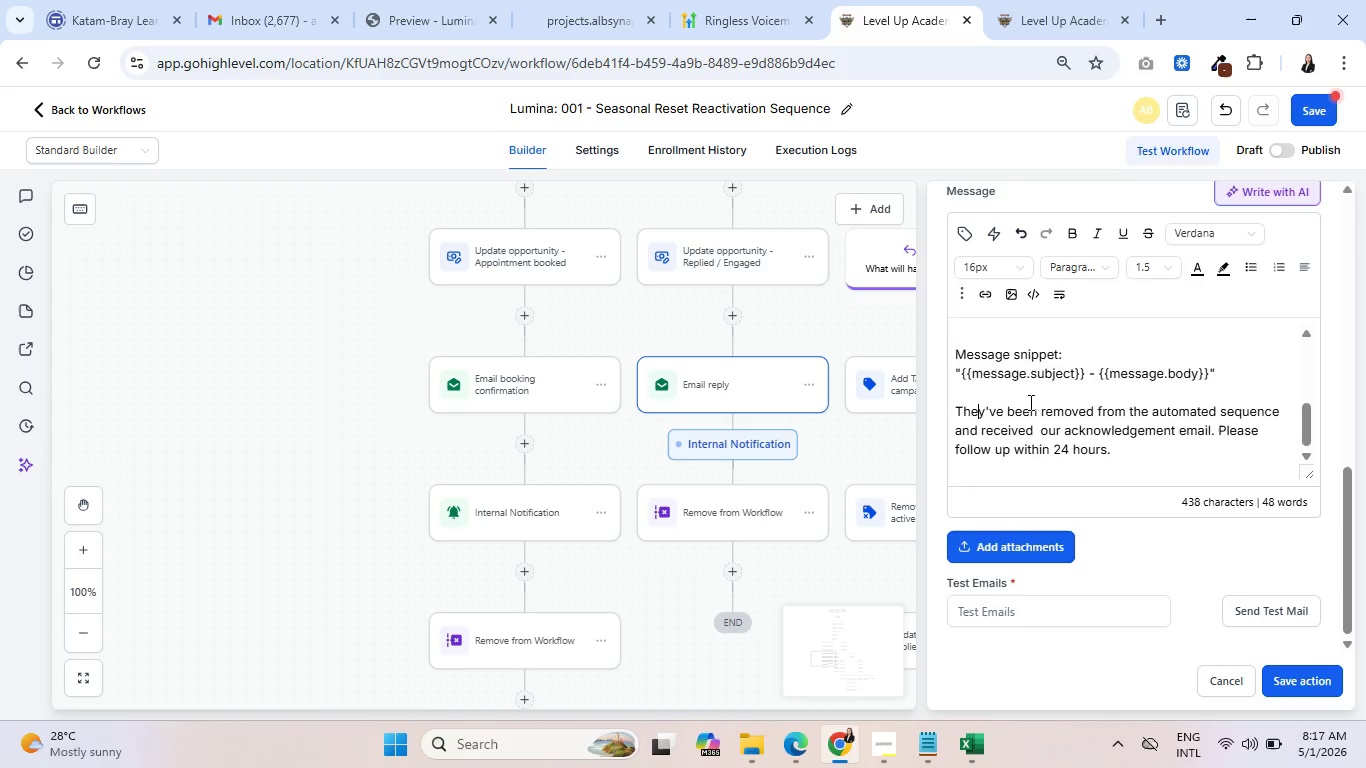 
left_click_drag(start_coordinate=[995, 358], to_coordinate=[951, 360])
 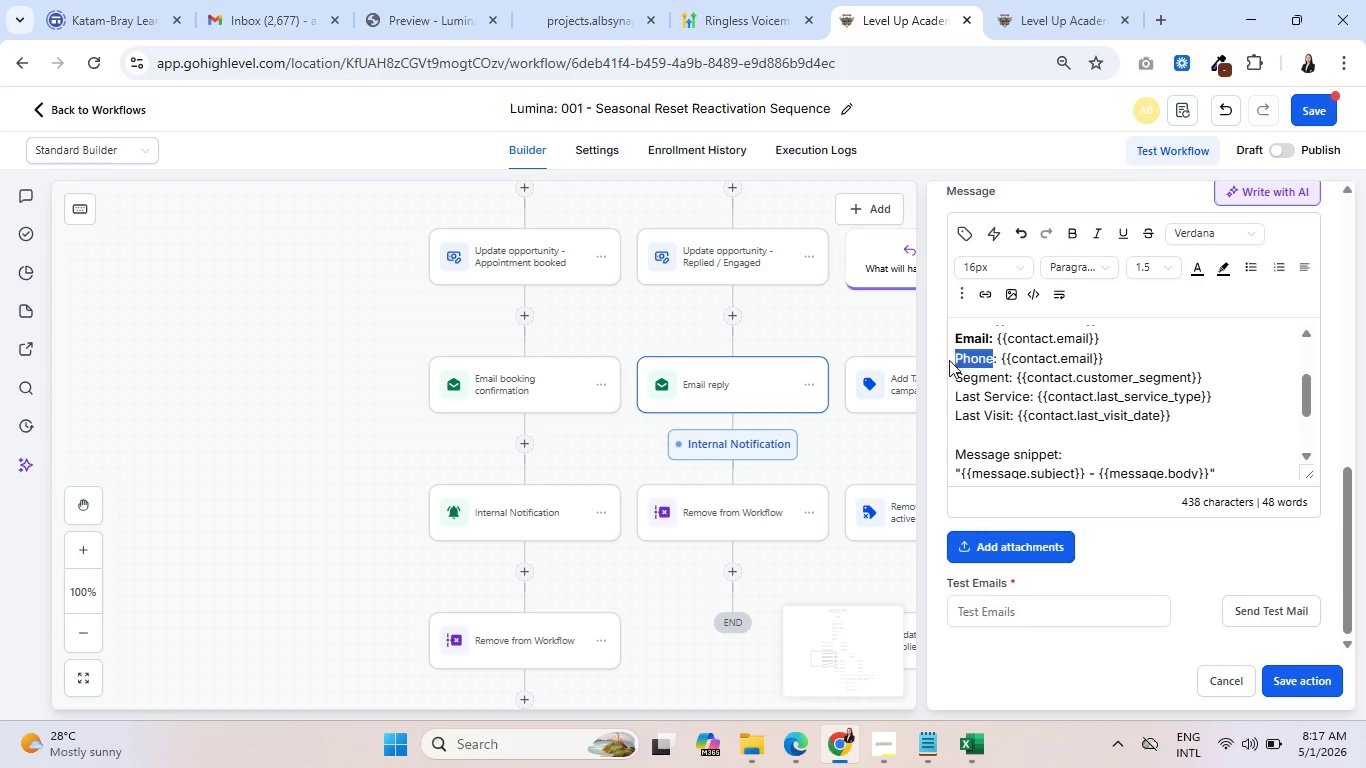 
key(Control+B)
 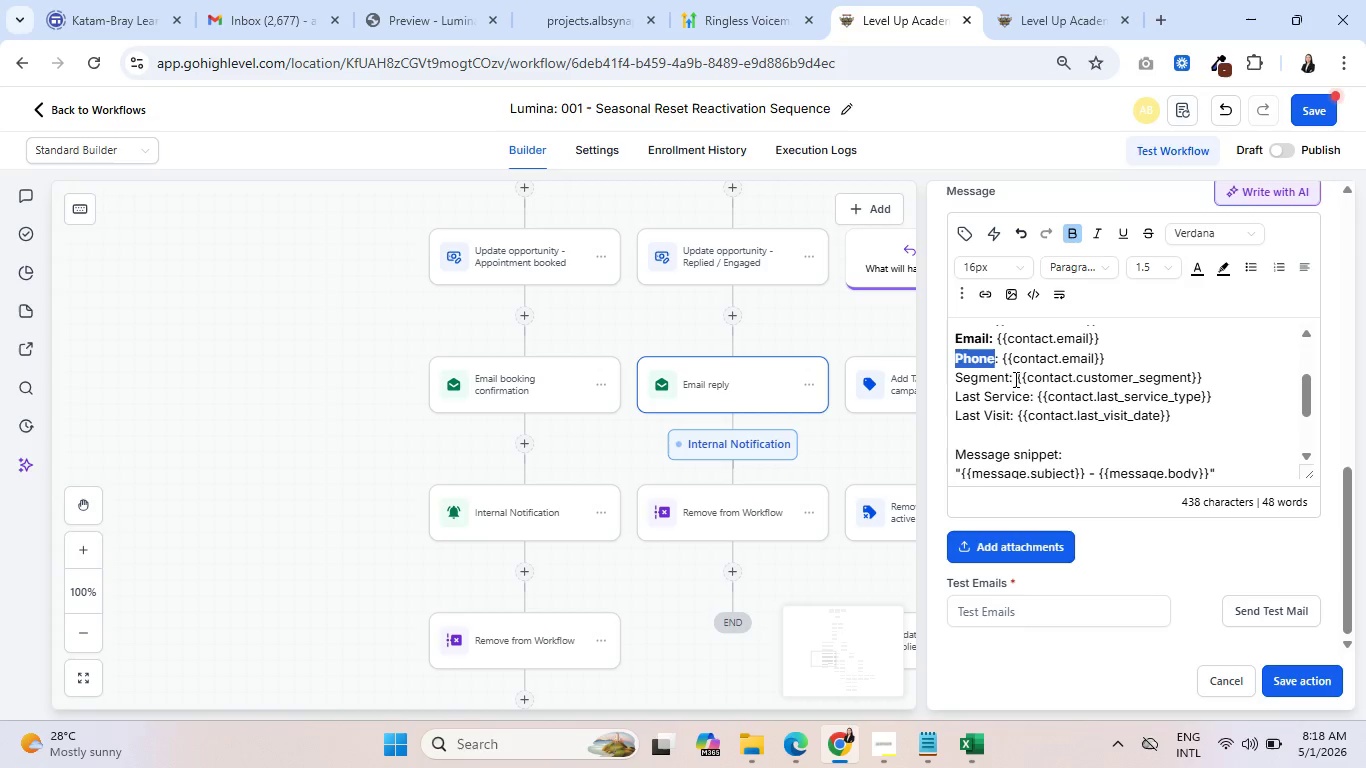 
left_click_drag(start_coordinate=[1011, 378], to_coordinate=[949, 378])
 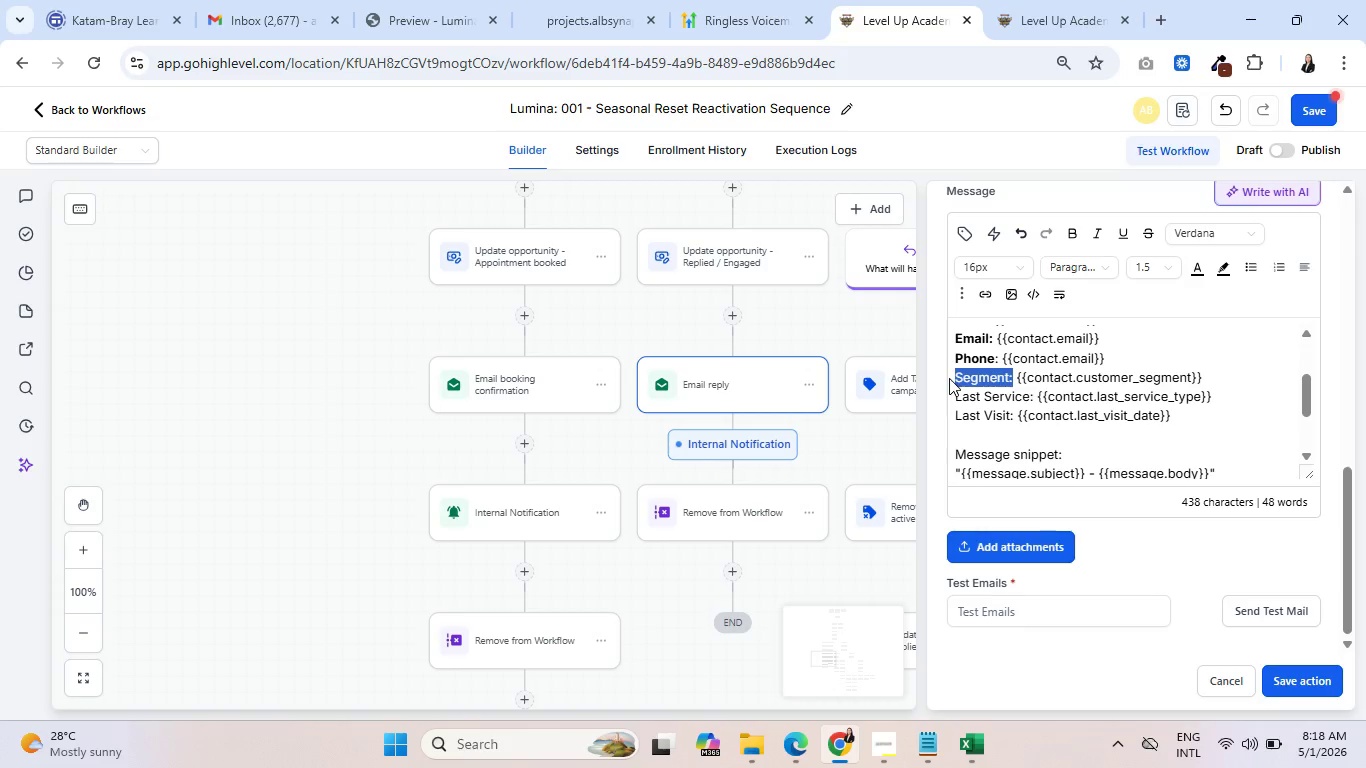 
key(Control+B)
 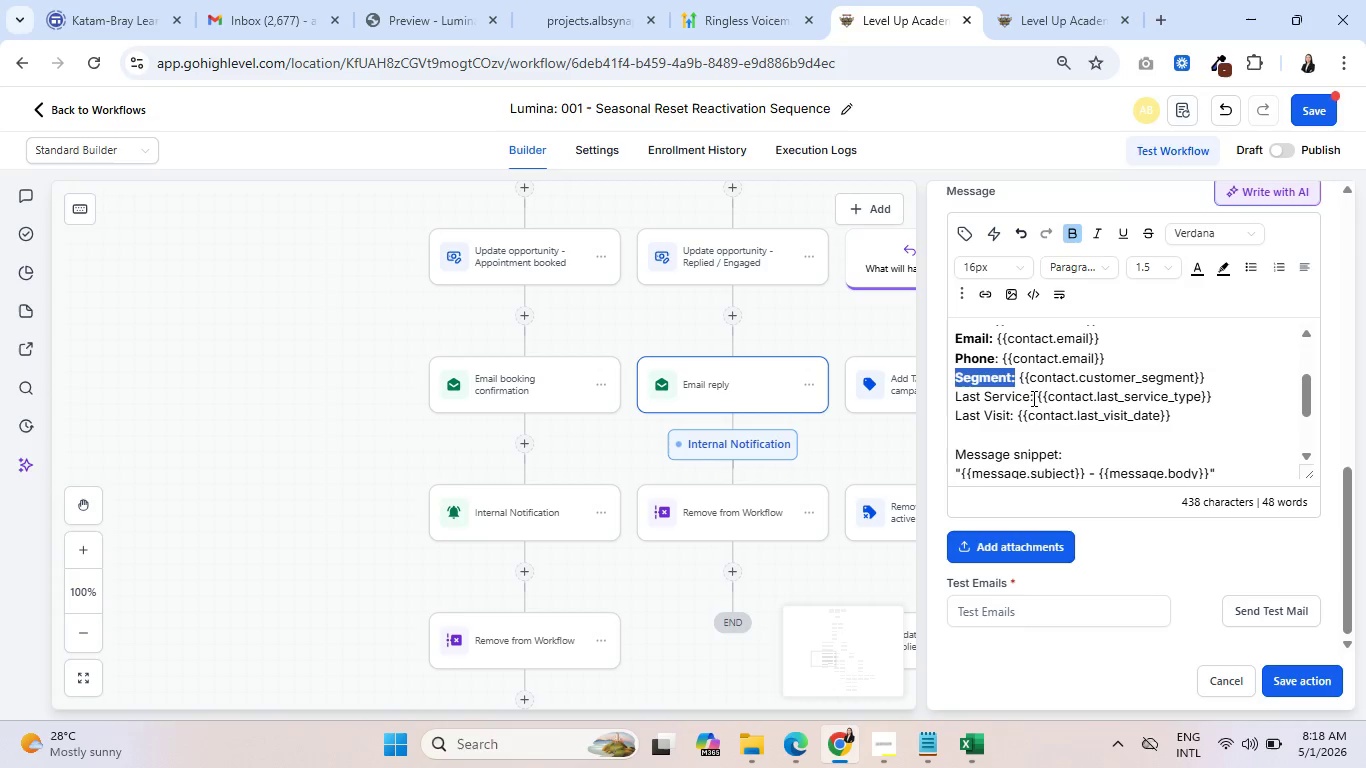 
left_click_drag(start_coordinate=[1035, 400], to_coordinate=[952, 394])
 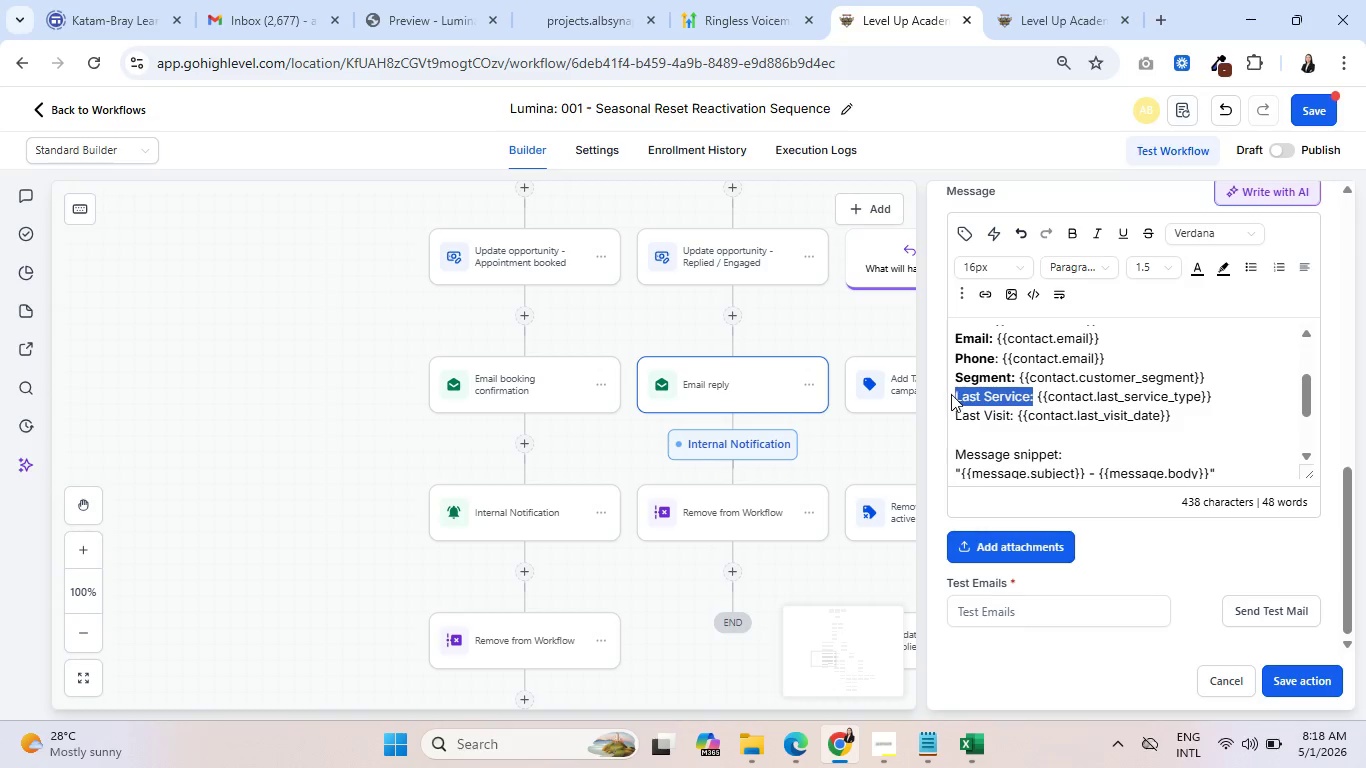 
key(Control+B)
 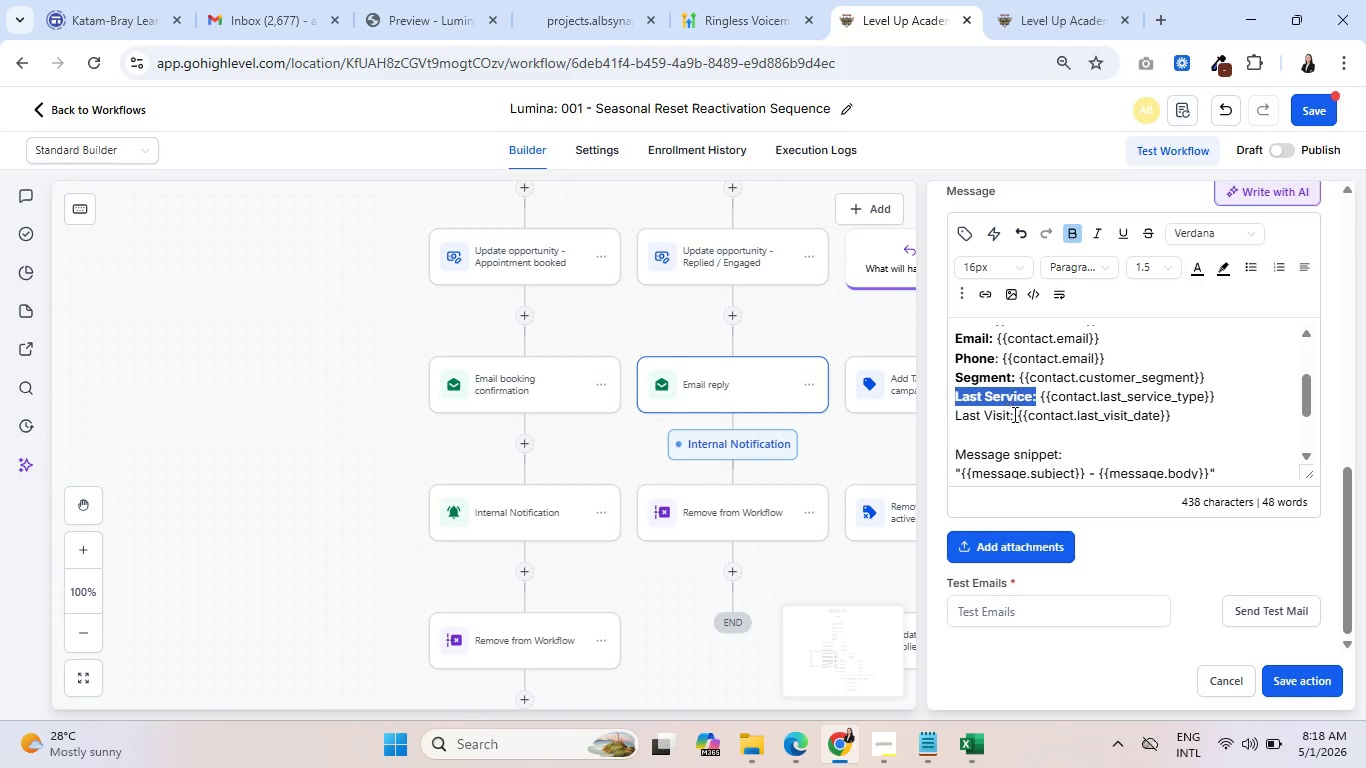 
left_click_drag(start_coordinate=[1013, 415], to_coordinate=[954, 411])
 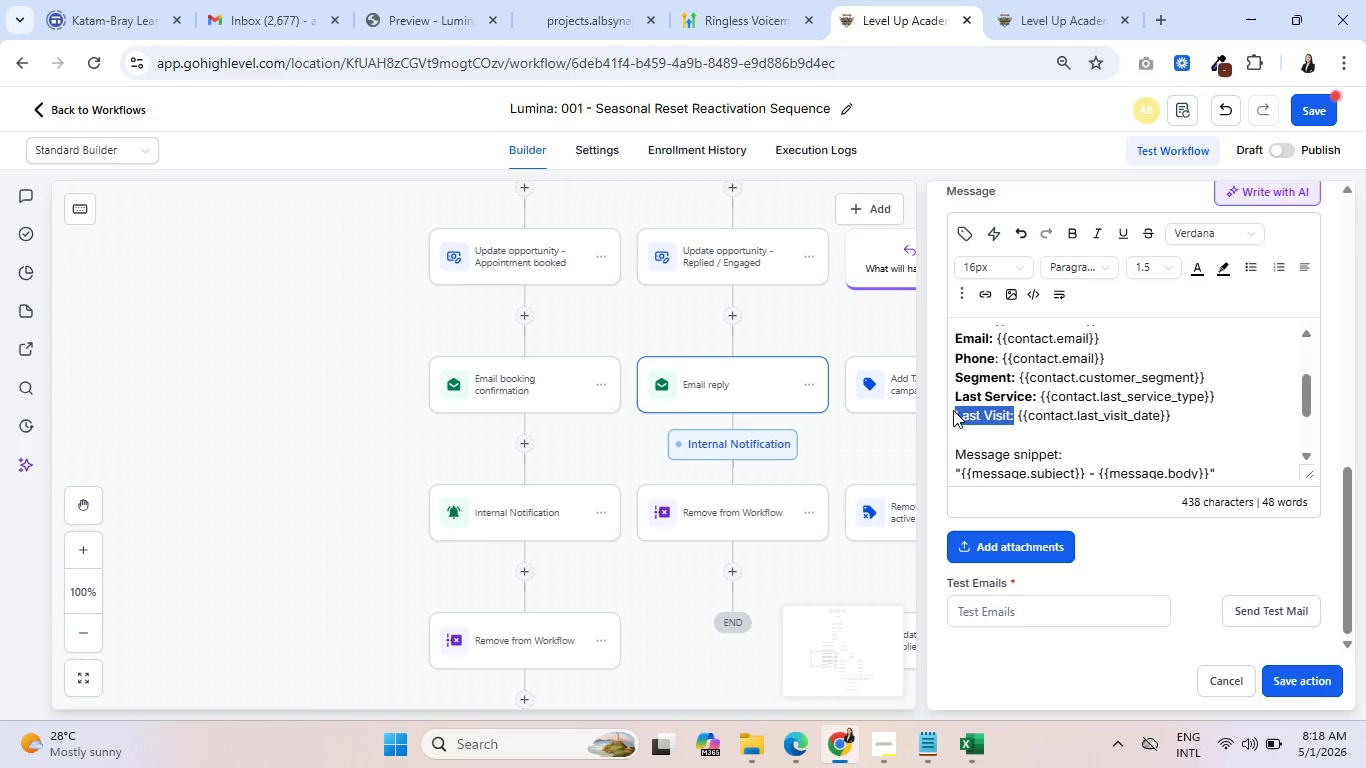 
key(Control+B)
 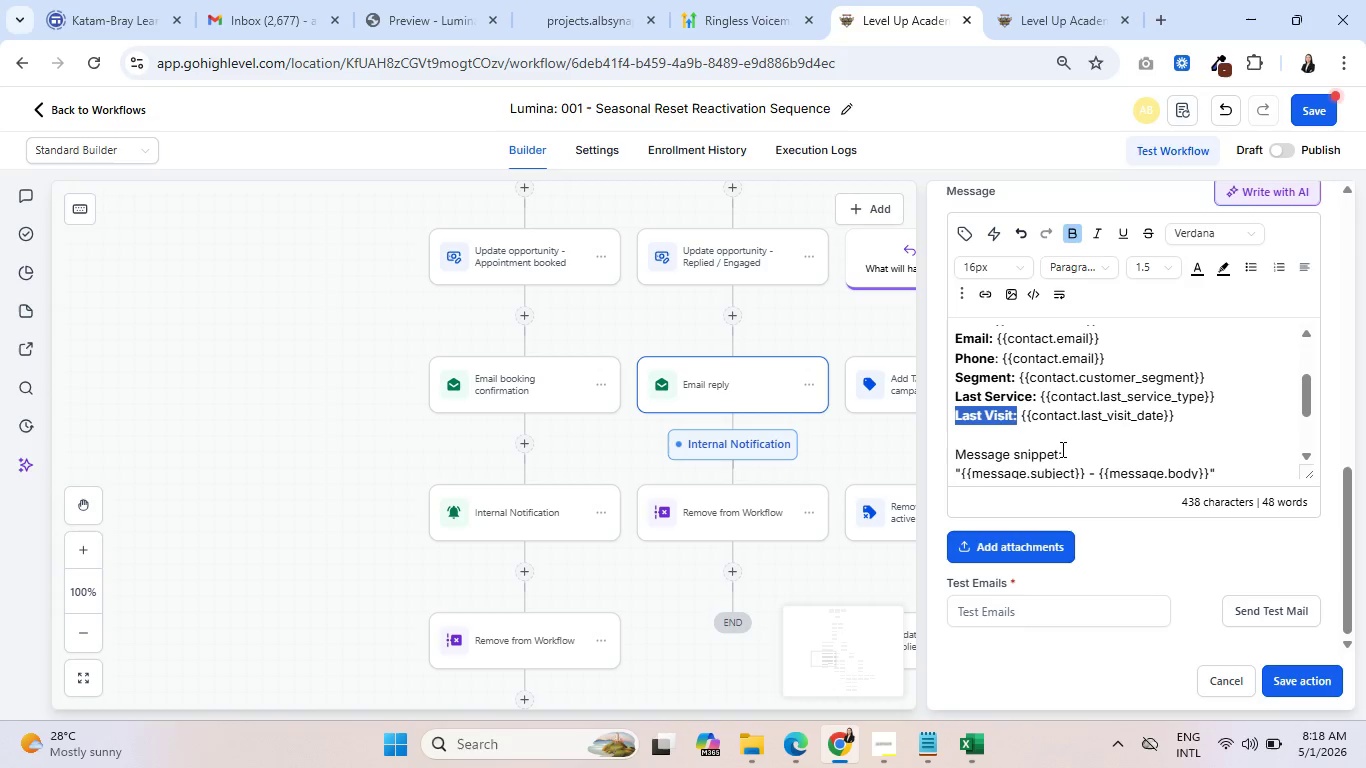 
left_click_drag(start_coordinate=[1063, 451], to_coordinate=[960, 454])
 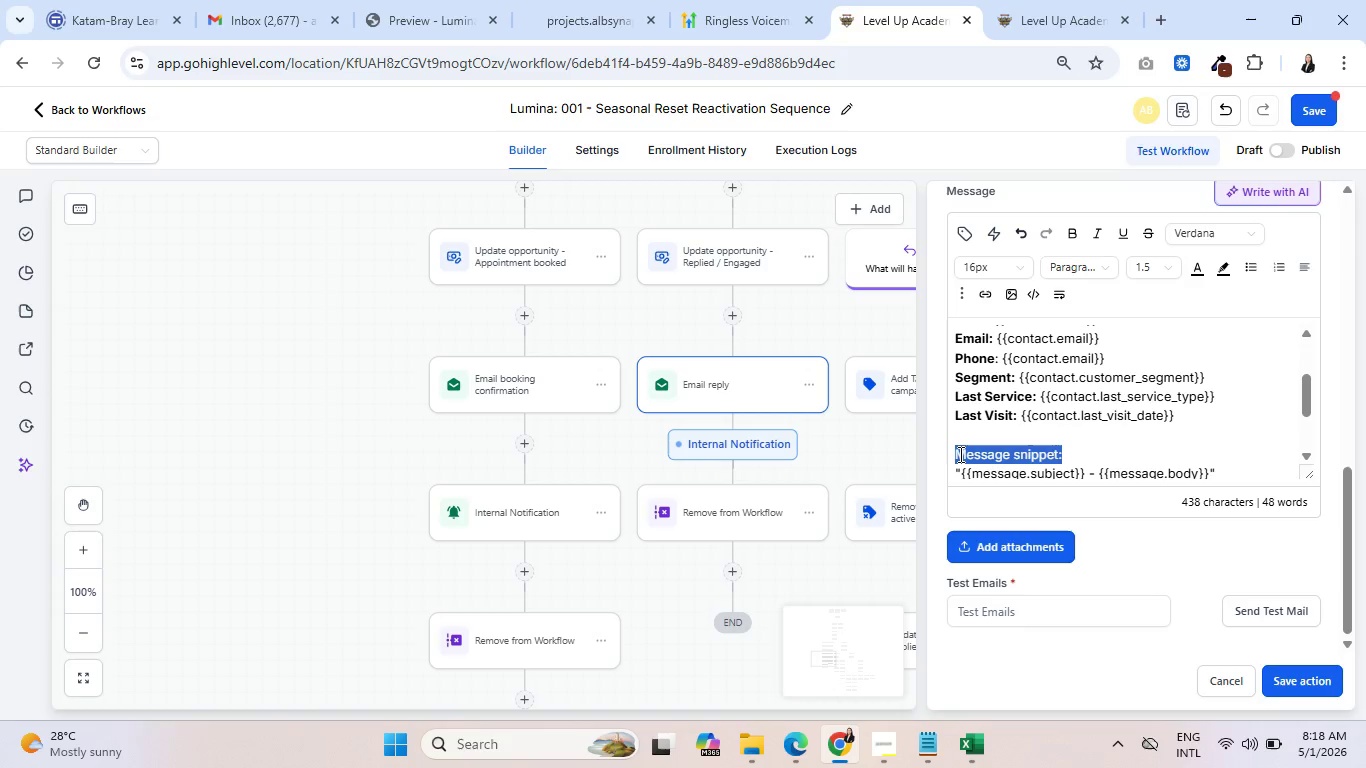 
key(Control+B)
 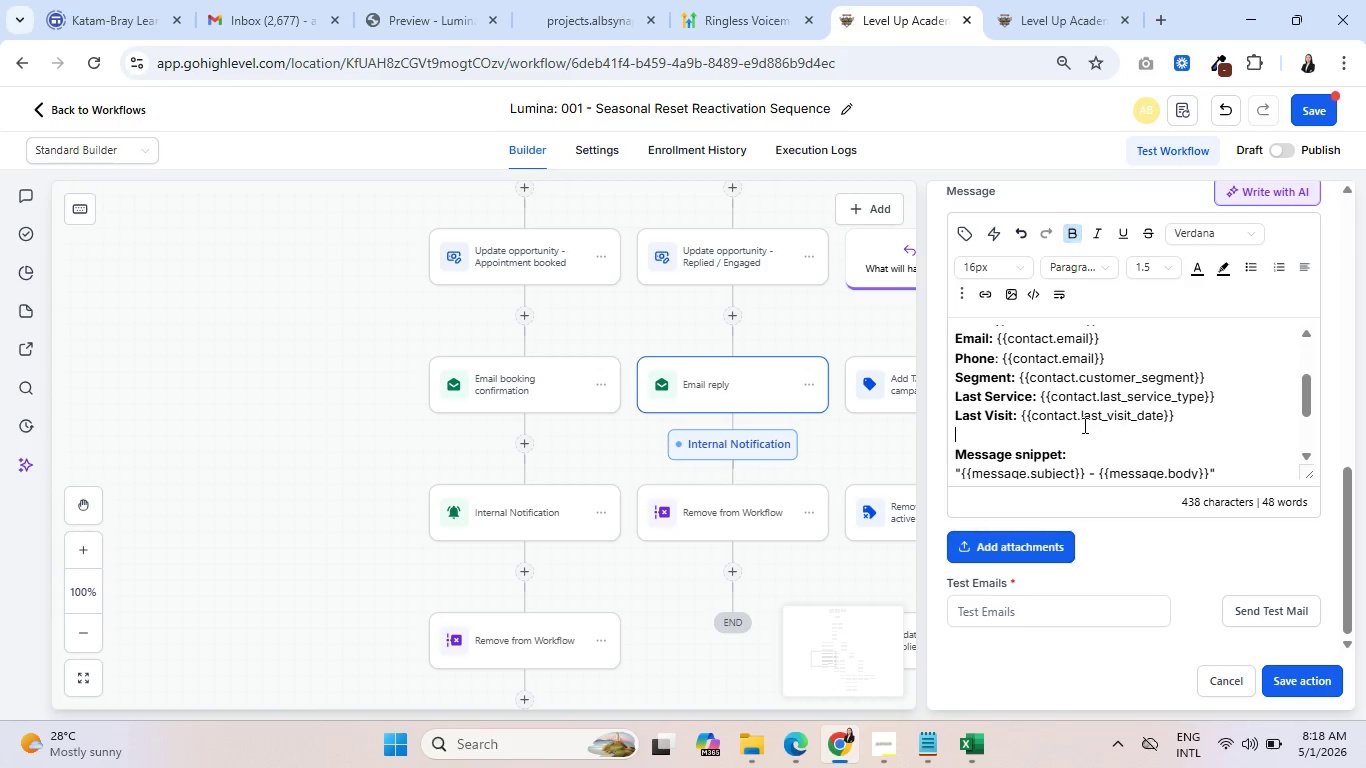 
scroll: coordinate [1085, 421], scroll_direction: down, amount: 2.0
 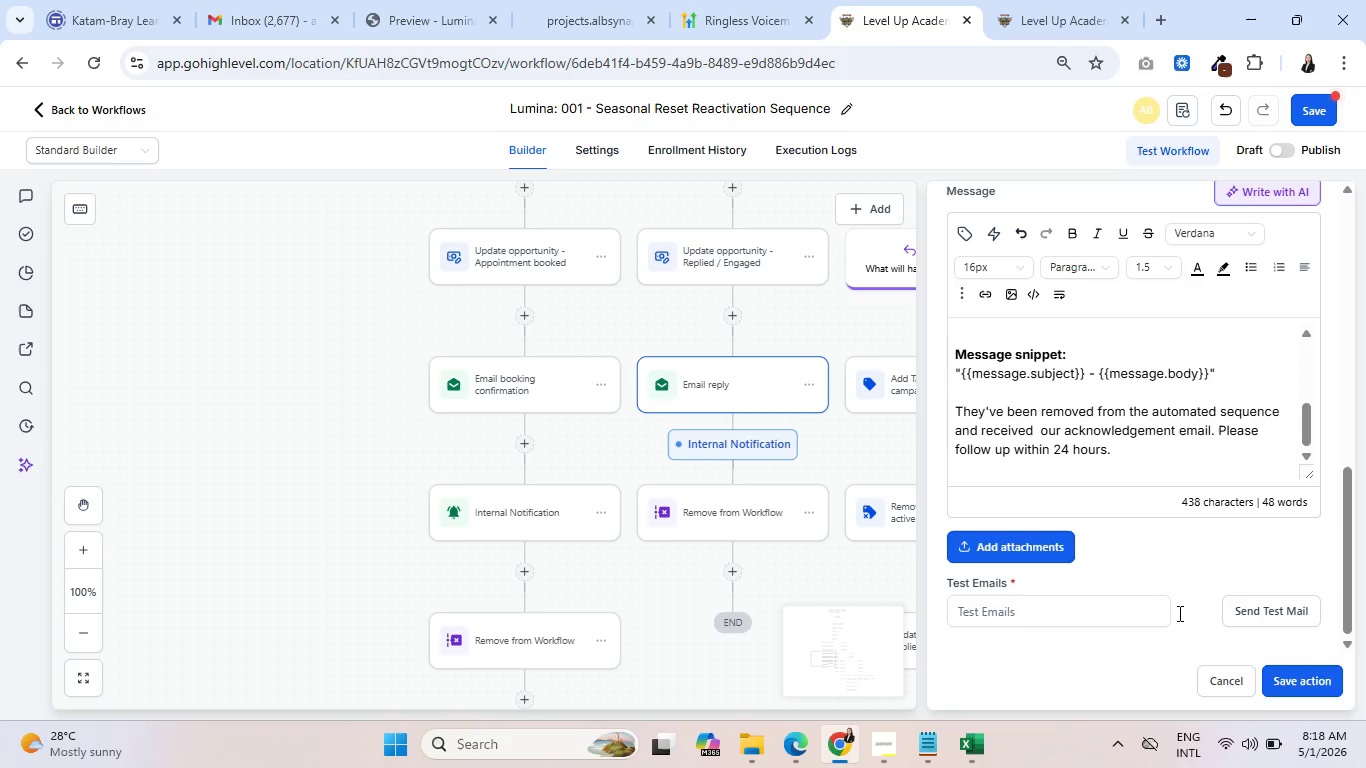 
left_click([1285, 679])
 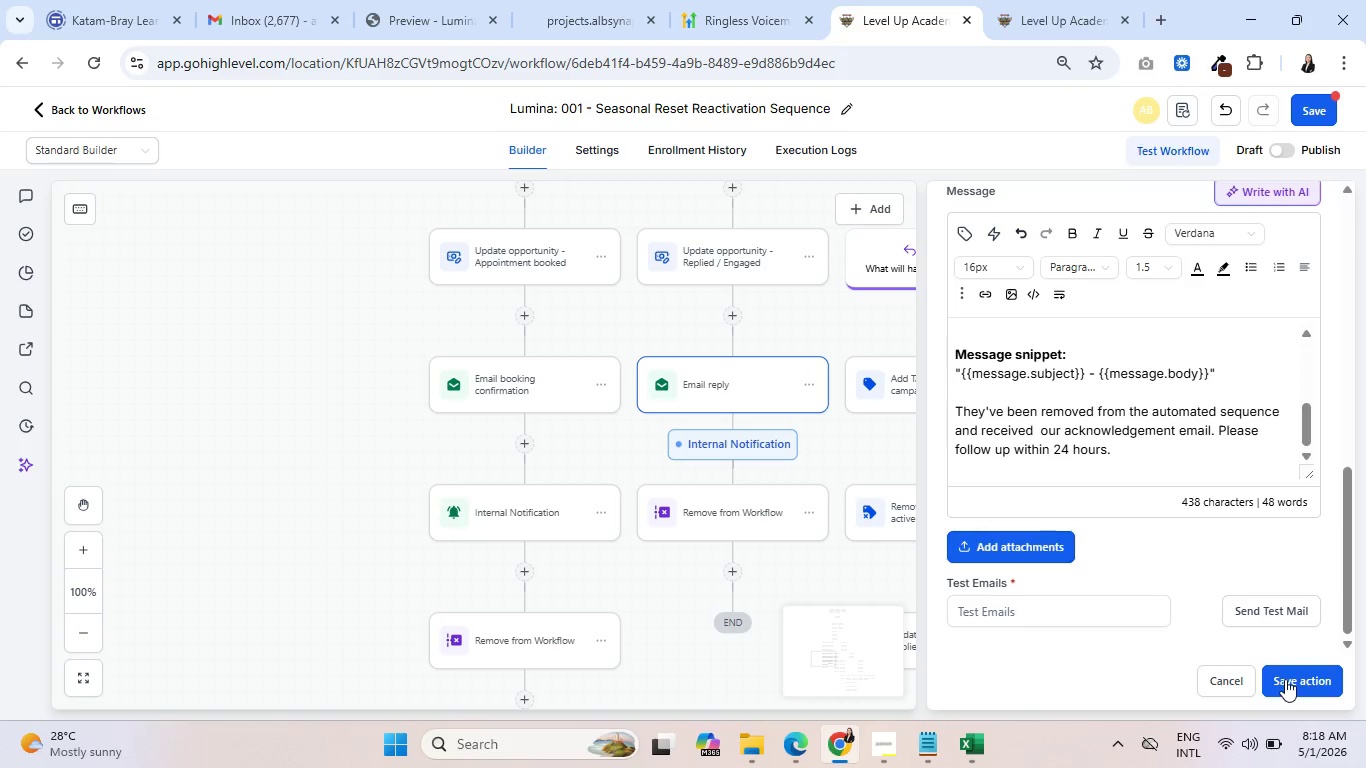 
scroll: coordinate [1233, 545], scroll_direction: down, amount: 4.0
 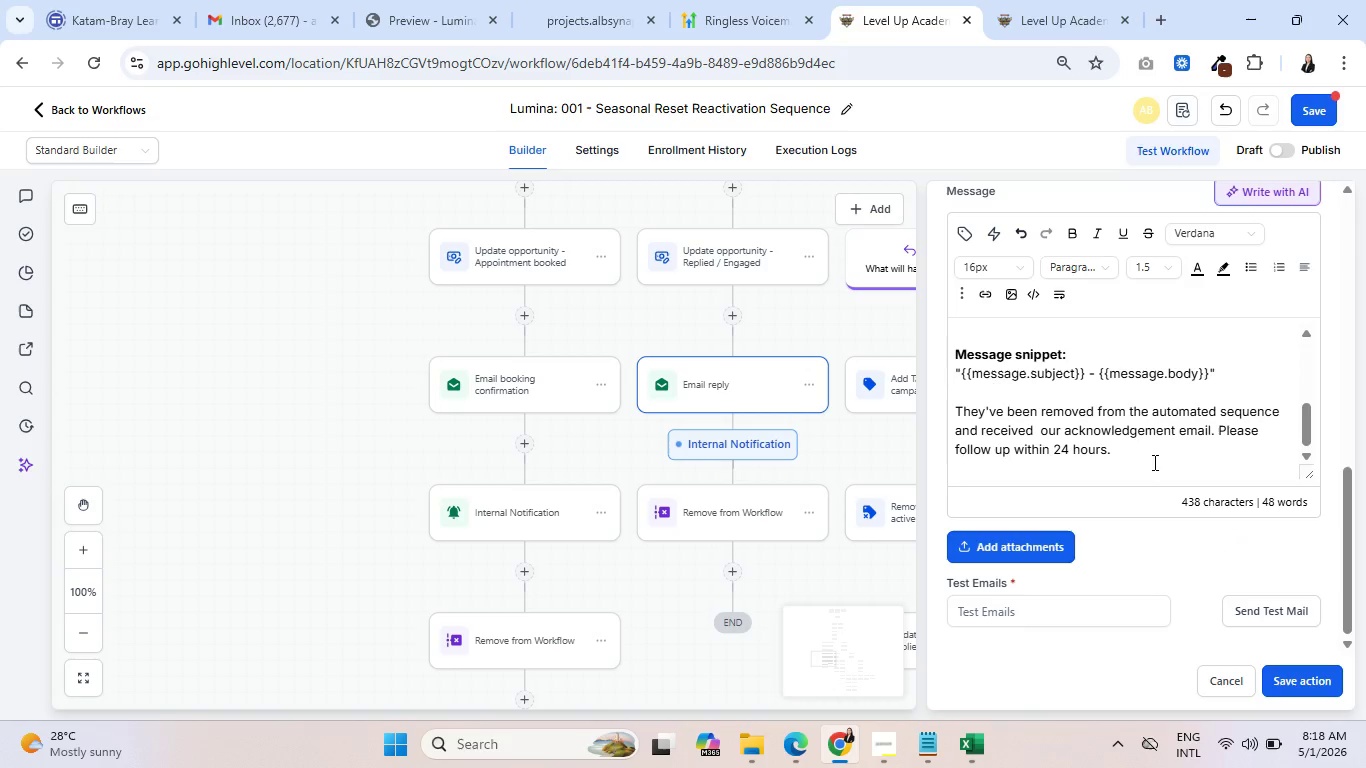 
scroll: coordinate [1208, 403], scroll_direction: up, amount: 14.0
 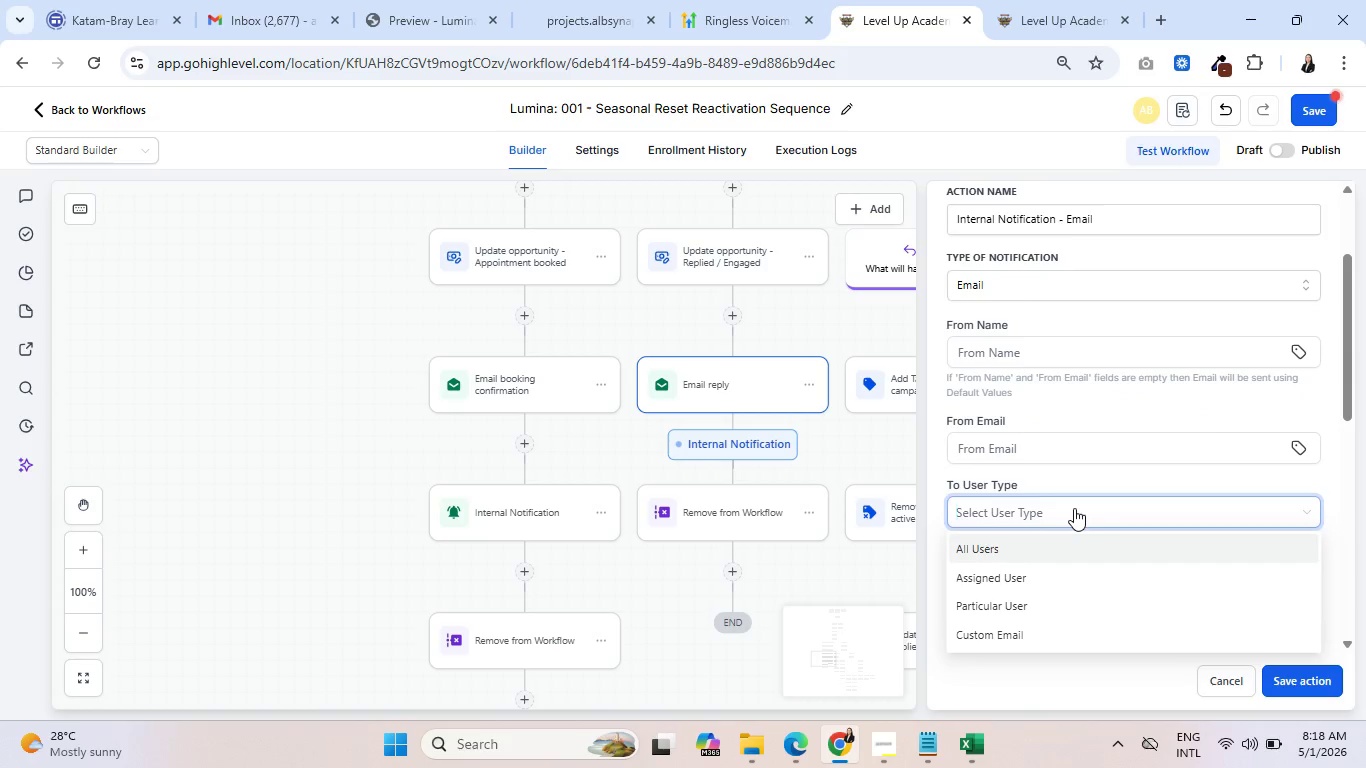 
left_click([1026, 583])
 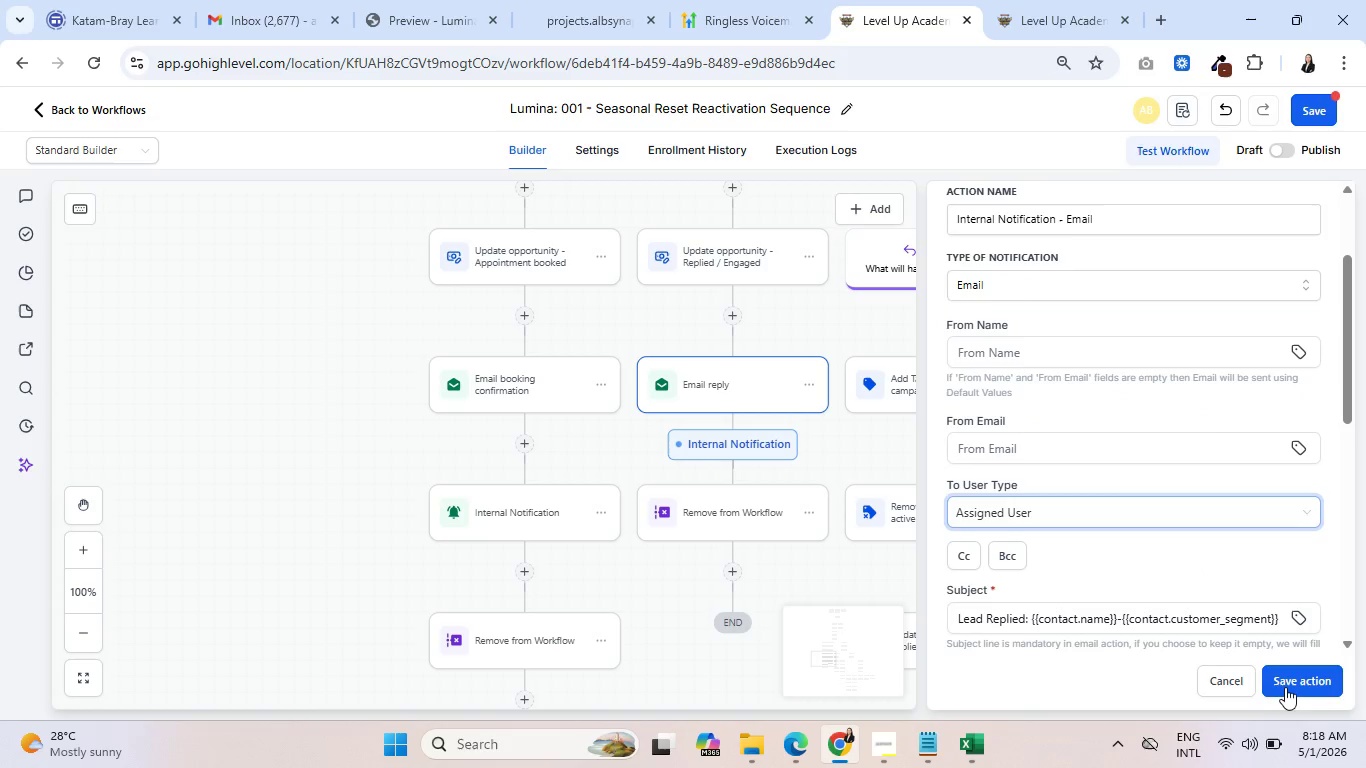 
left_click([1289, 684])
 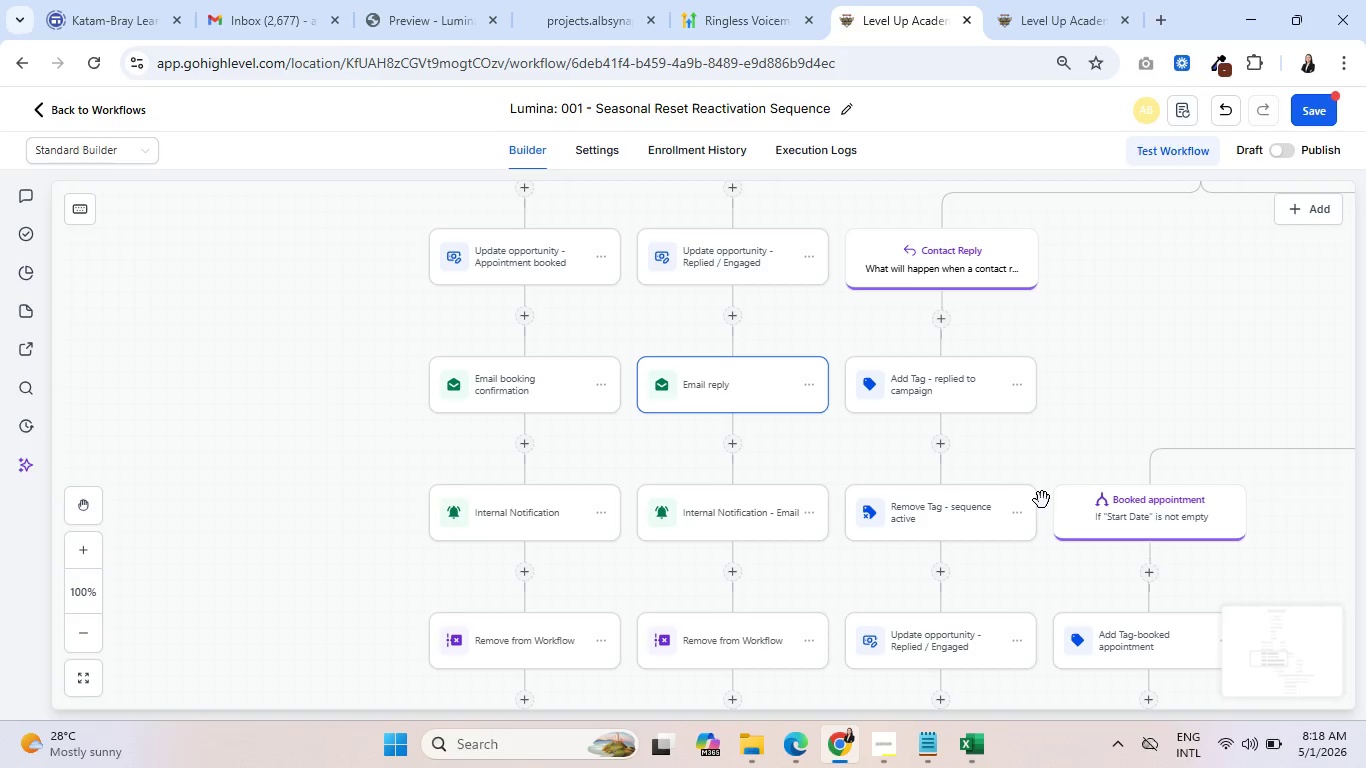 
wait(5.02)
 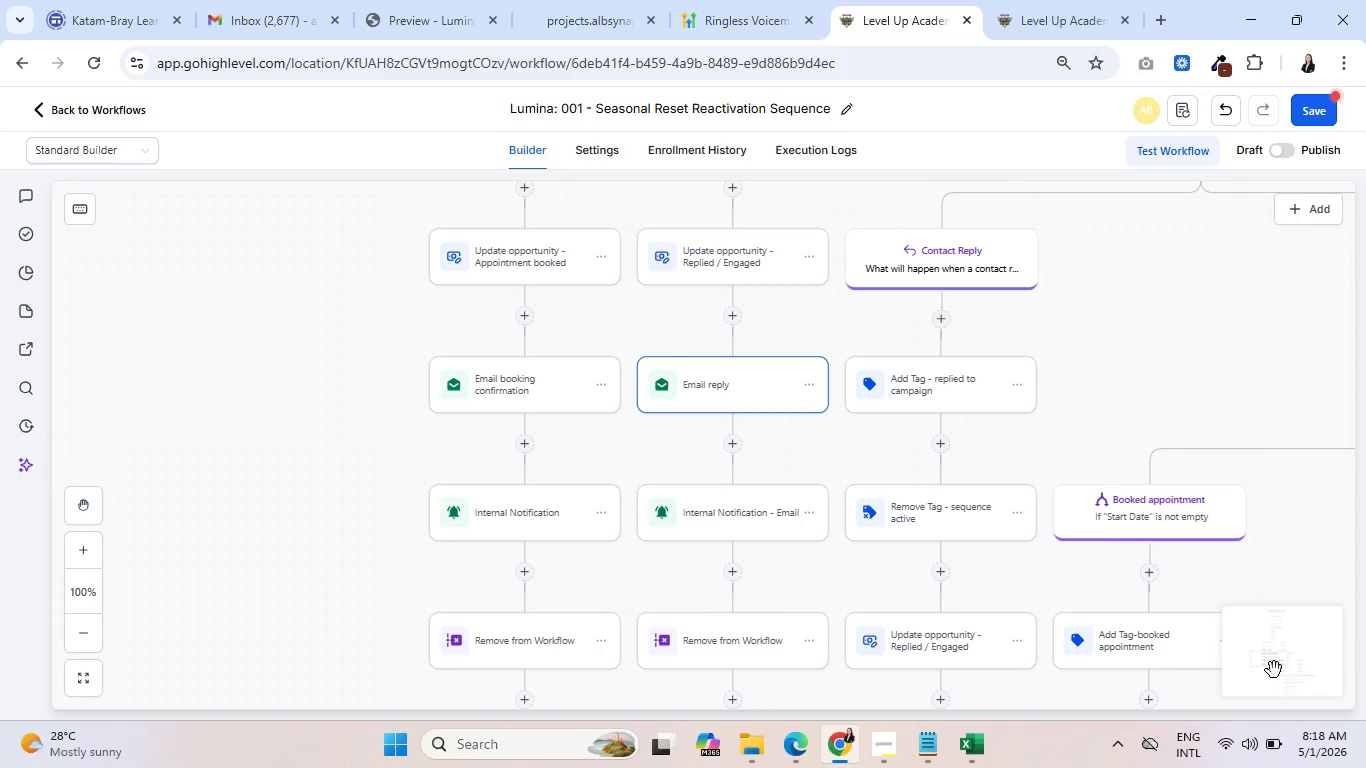 
scroll: coordinate [1045, 499], scroll_direction: down, amount: 3.0
 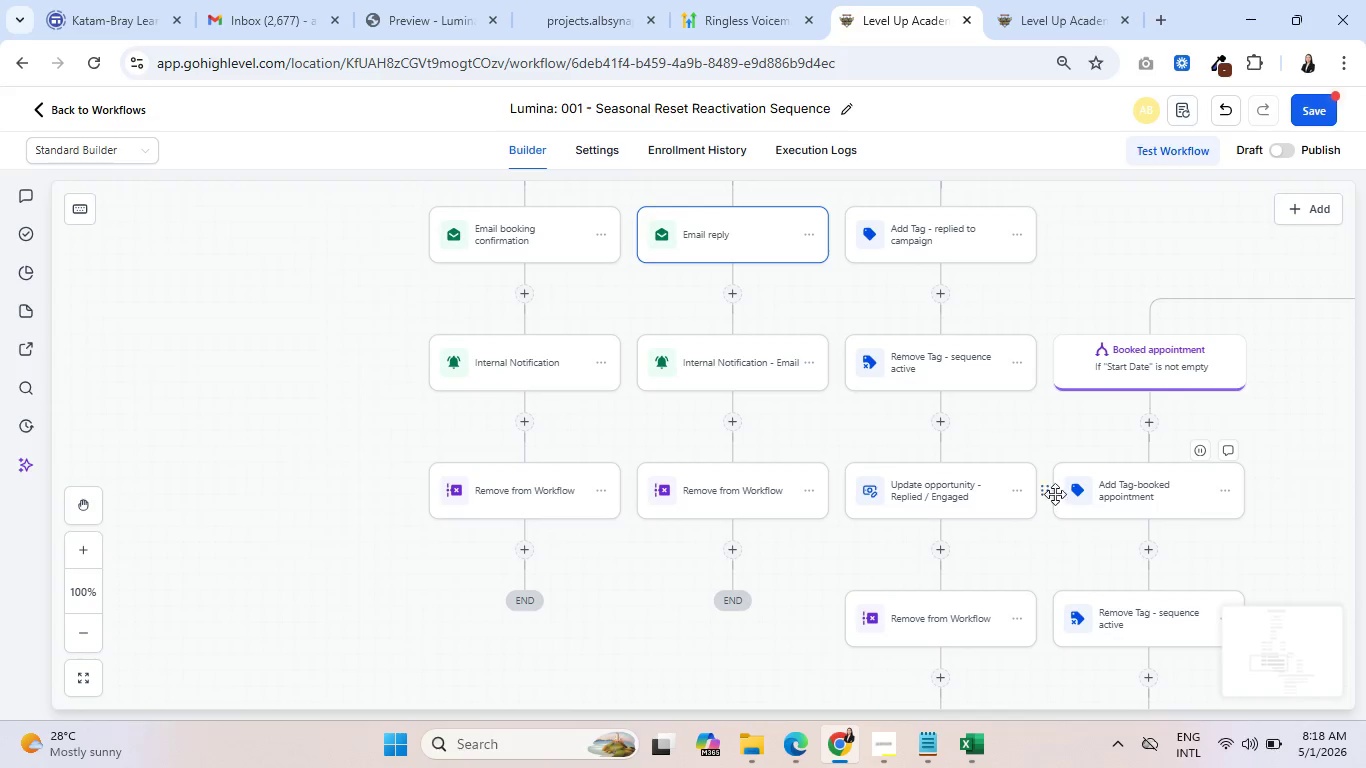 
scroll: coordinate [1086, 474], scroll_direction: up, amount: 16.0
 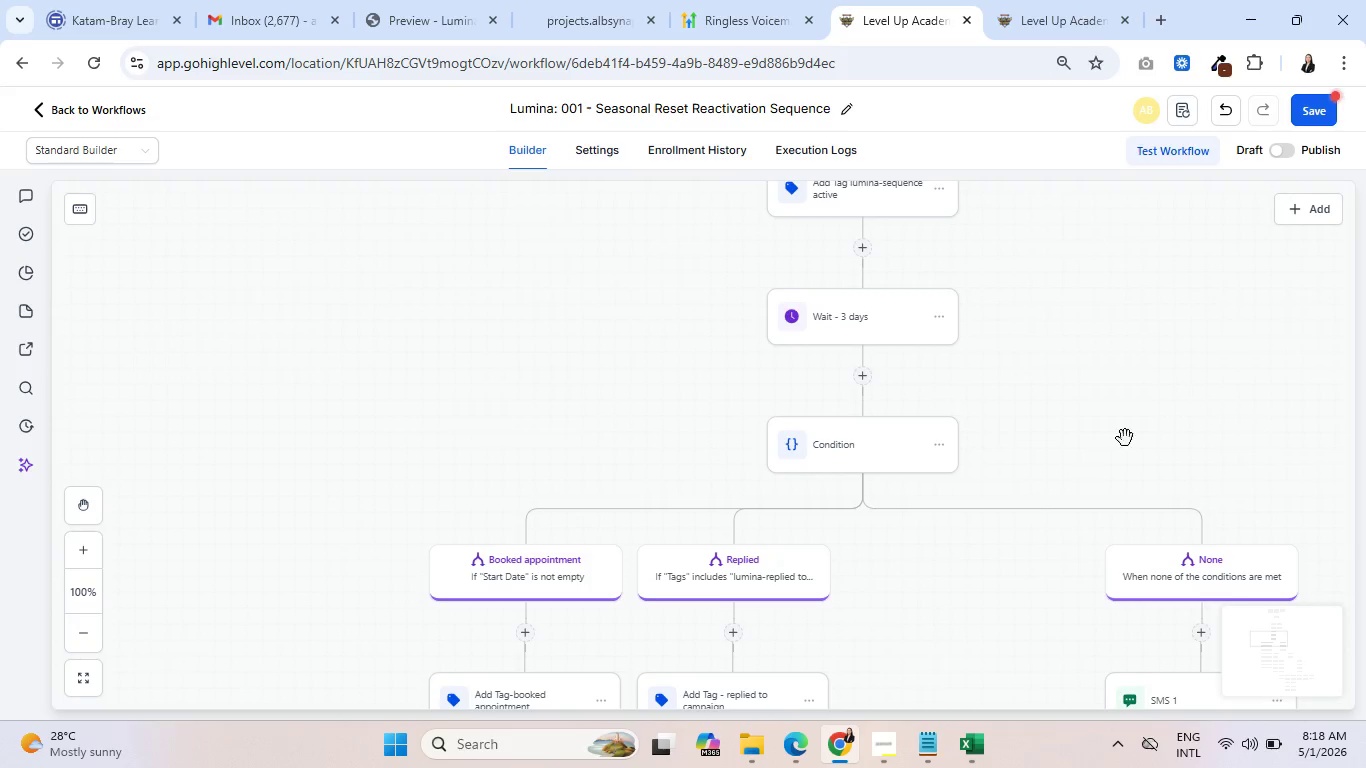 
left_click_drag(start_coordinate=[1203, 375], to_coordinate=[971, 322])
 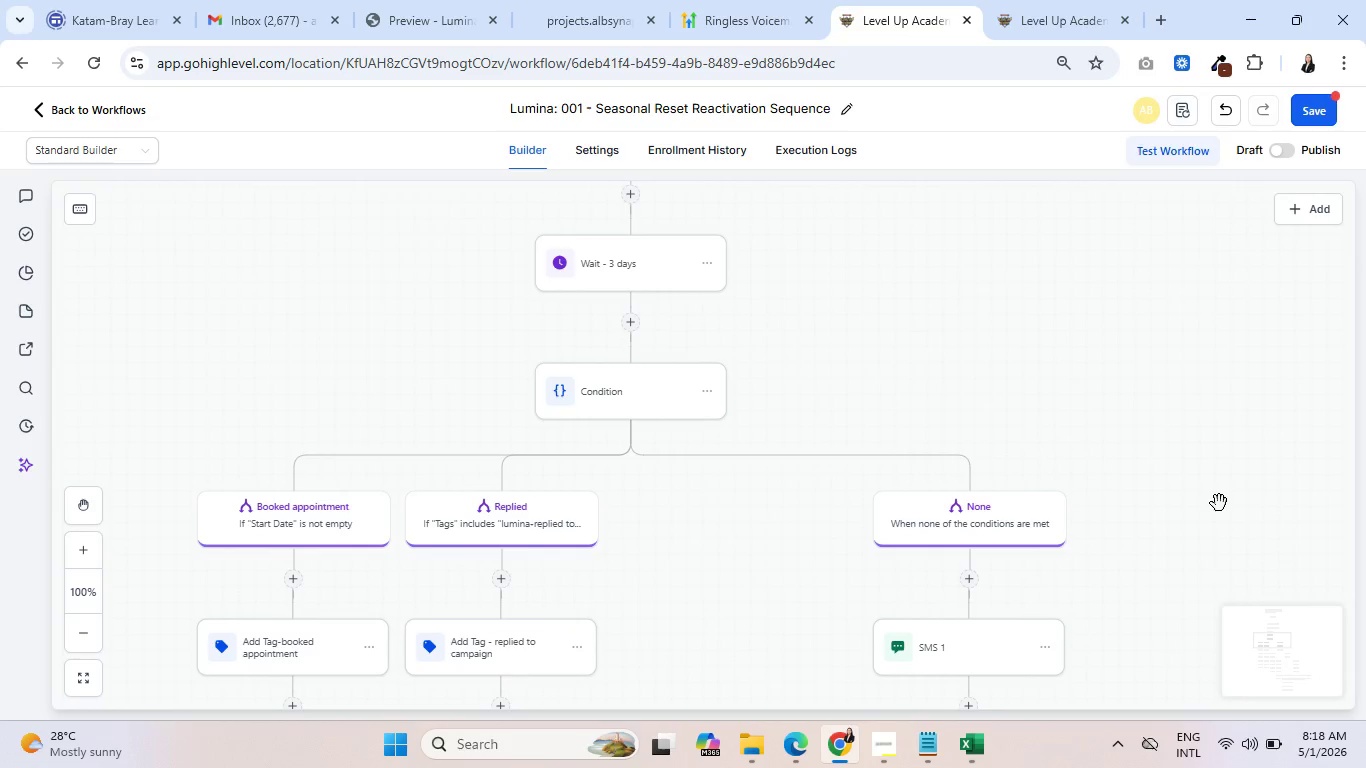 
left_click_drag(start_coordinate=[1219, 503], to_coordinate=[1064, 364])
 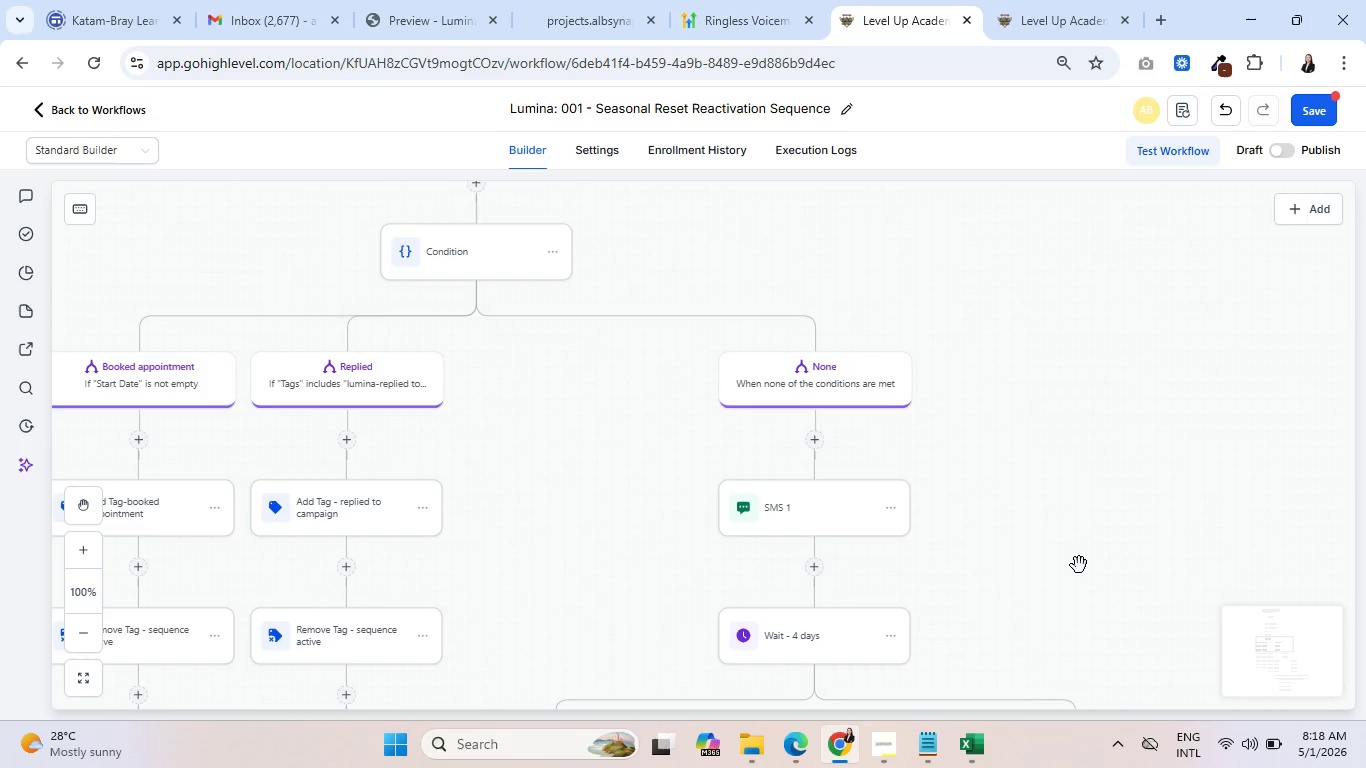 
left_click_drag(start_coordinate=[1079, 565], to_coordinate=[1065, 397])
 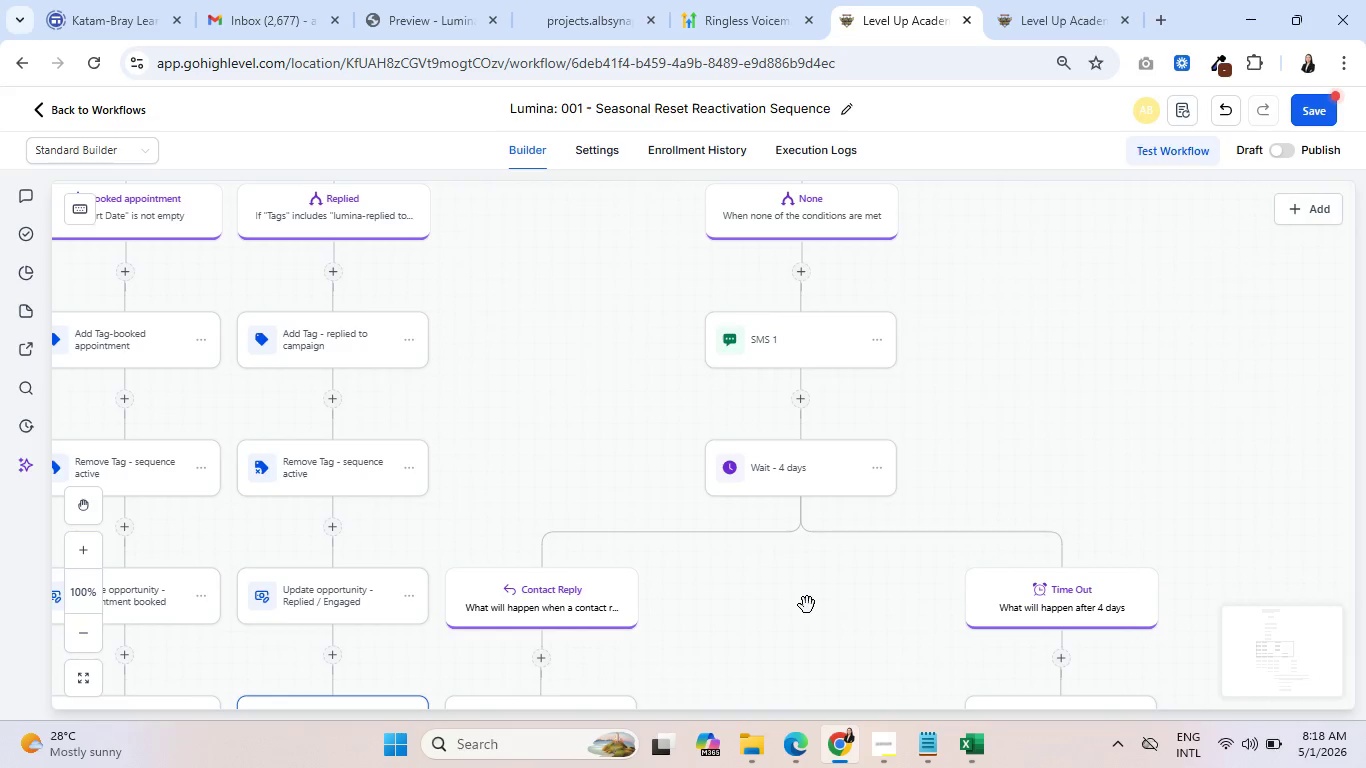 
left_click_drag(start_coordinate=[809, 607], to_coordinate=[945, 502])
 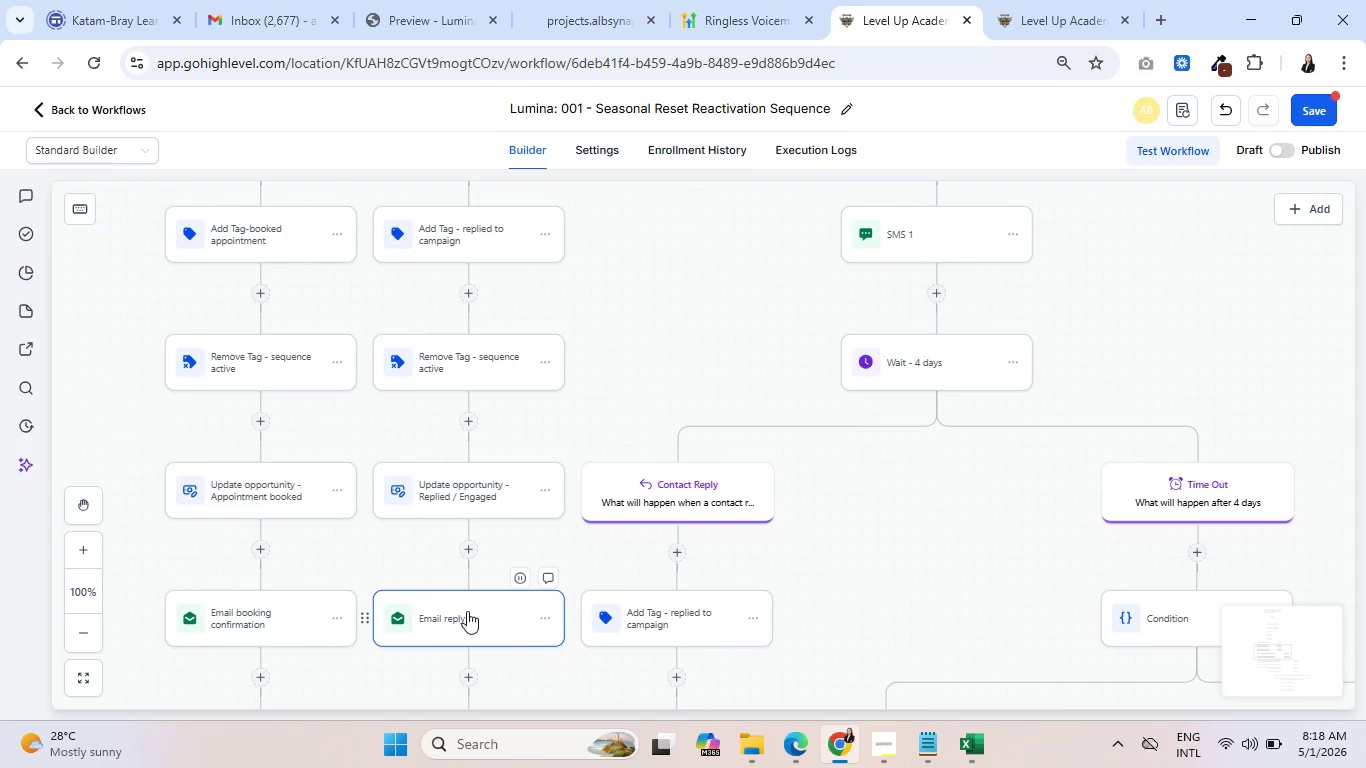 
left_click([467, 611])
 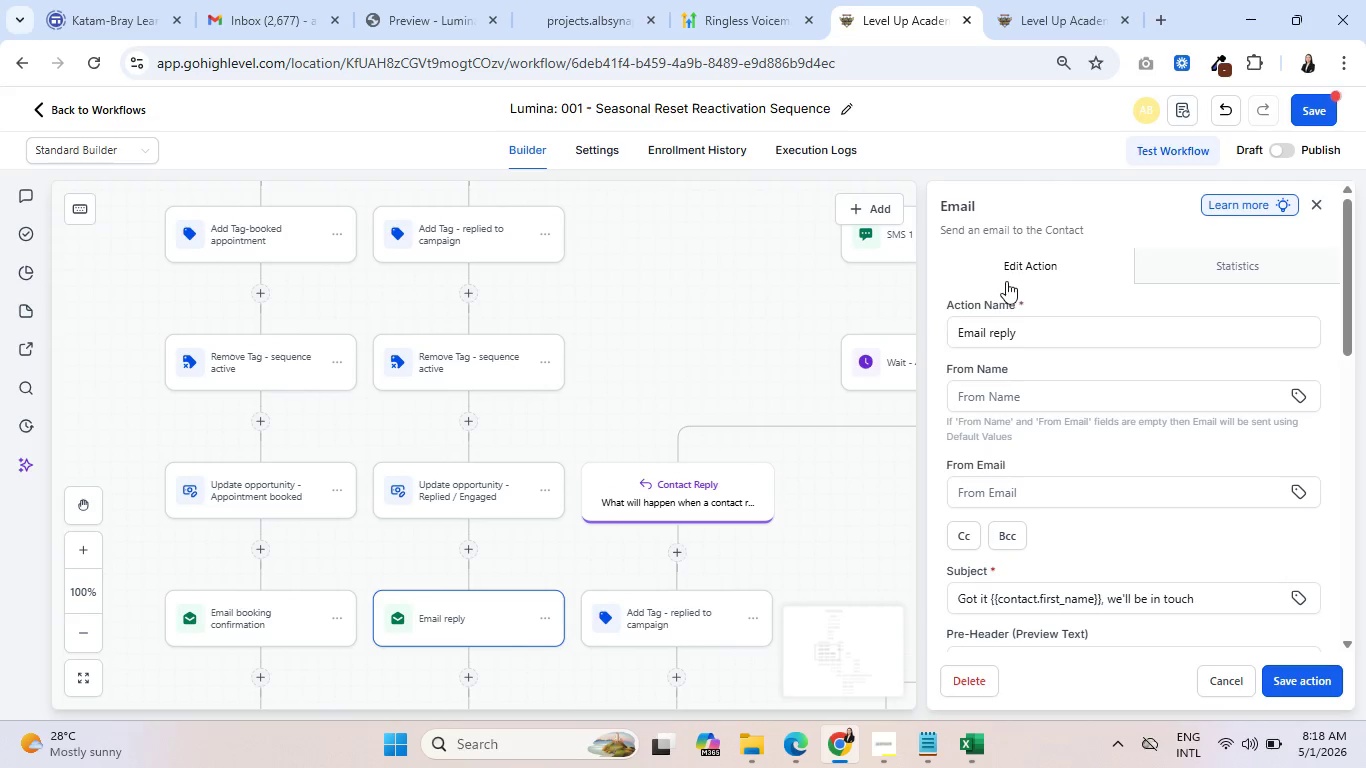 
double_click([1006, 341])
 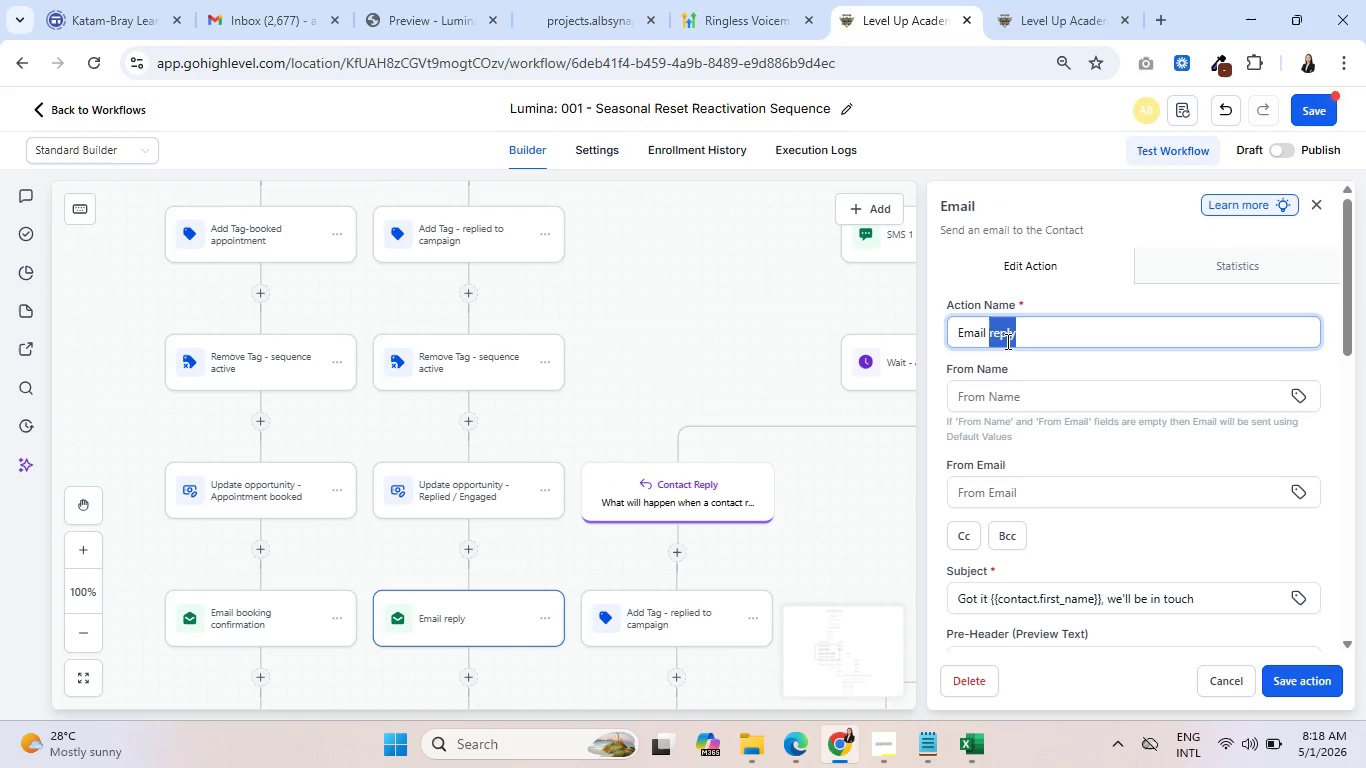 
type(Acknowldegemen)
 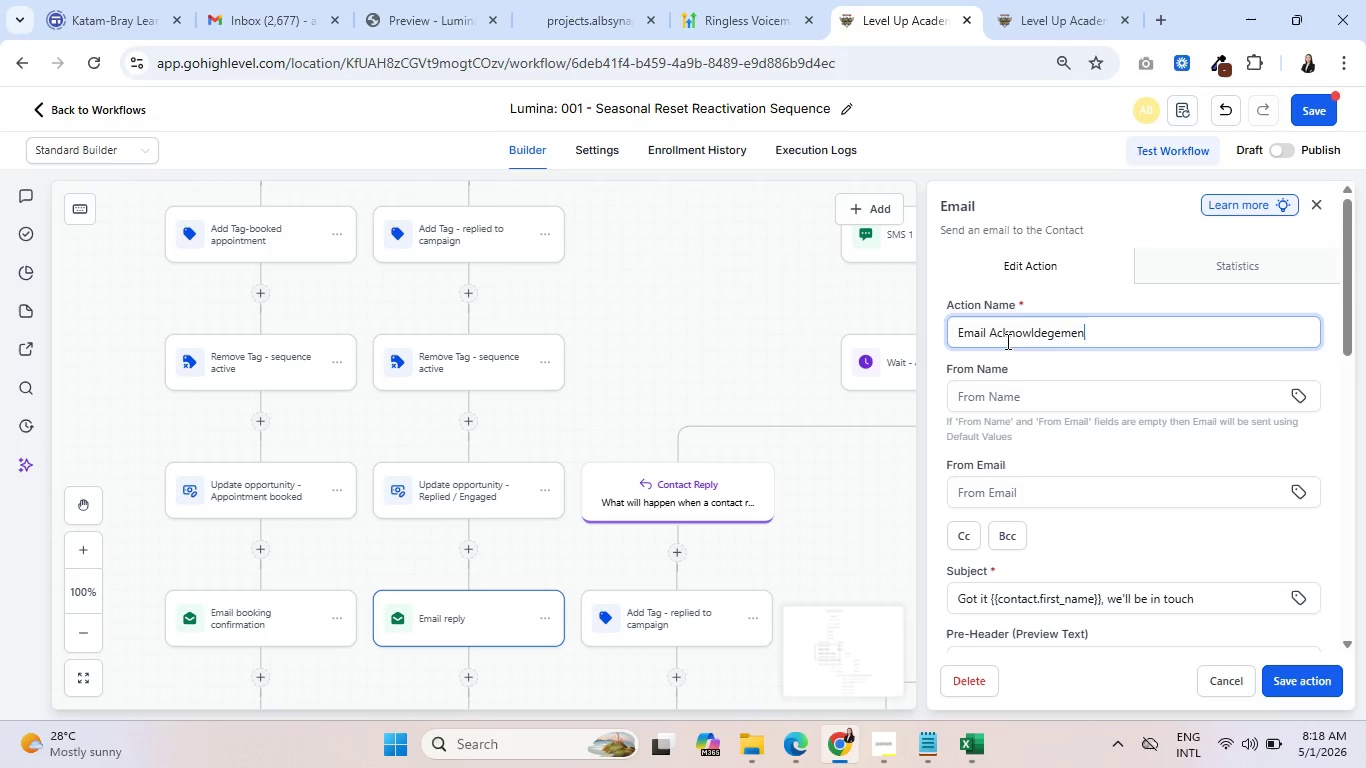 
key(T)
 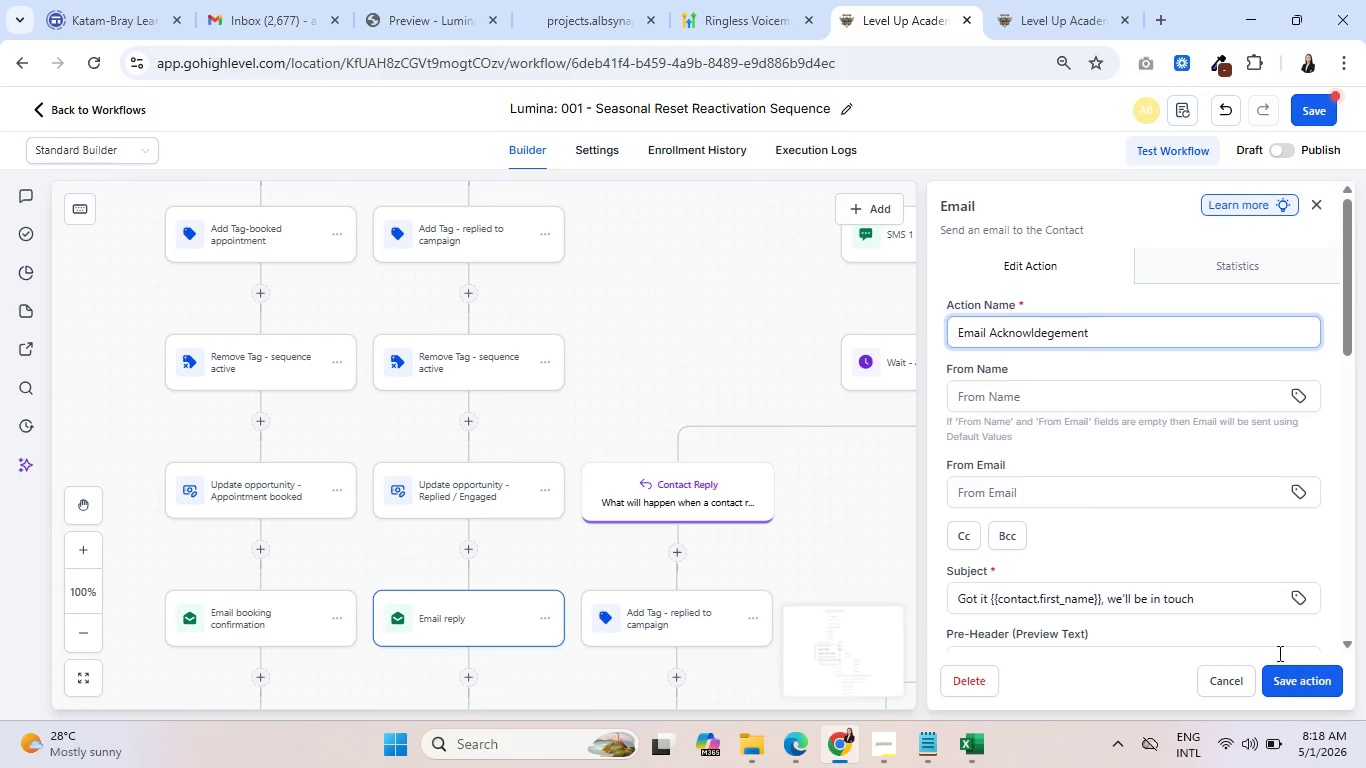 
left_click([1306, 667])
 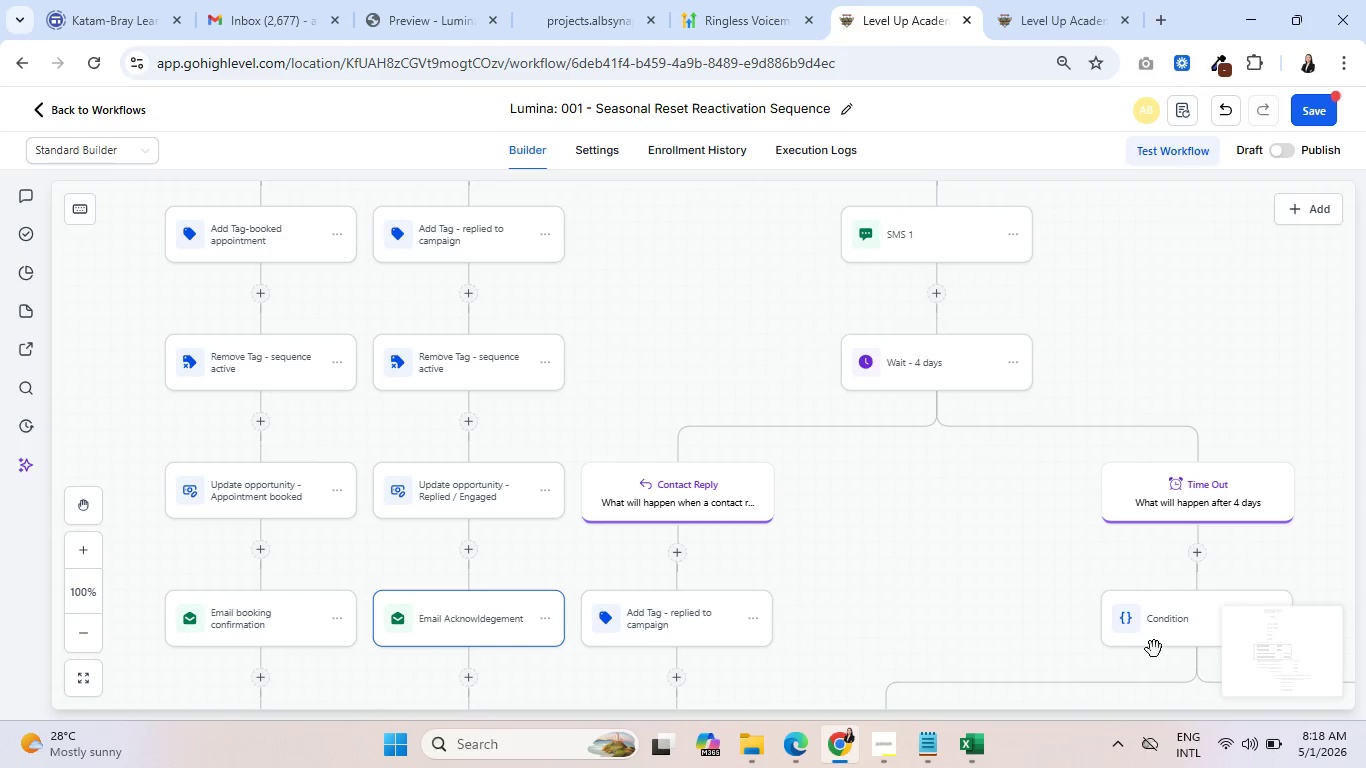 
left_click_drag(start_coordinate=[949, 591], to_coordinate=[910, 429])
 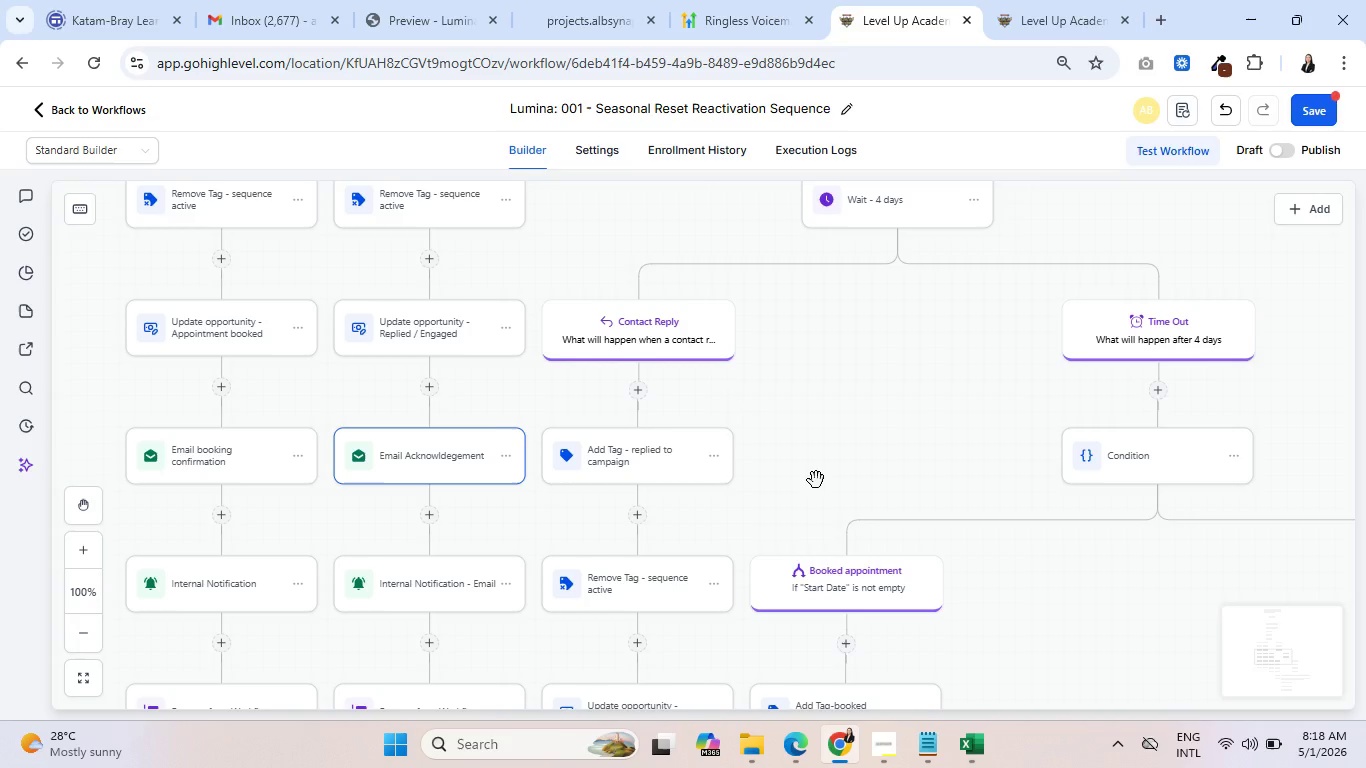 
left_click_drag(start_coordinate=[816, 480], to_coordinate=[907, 560])
 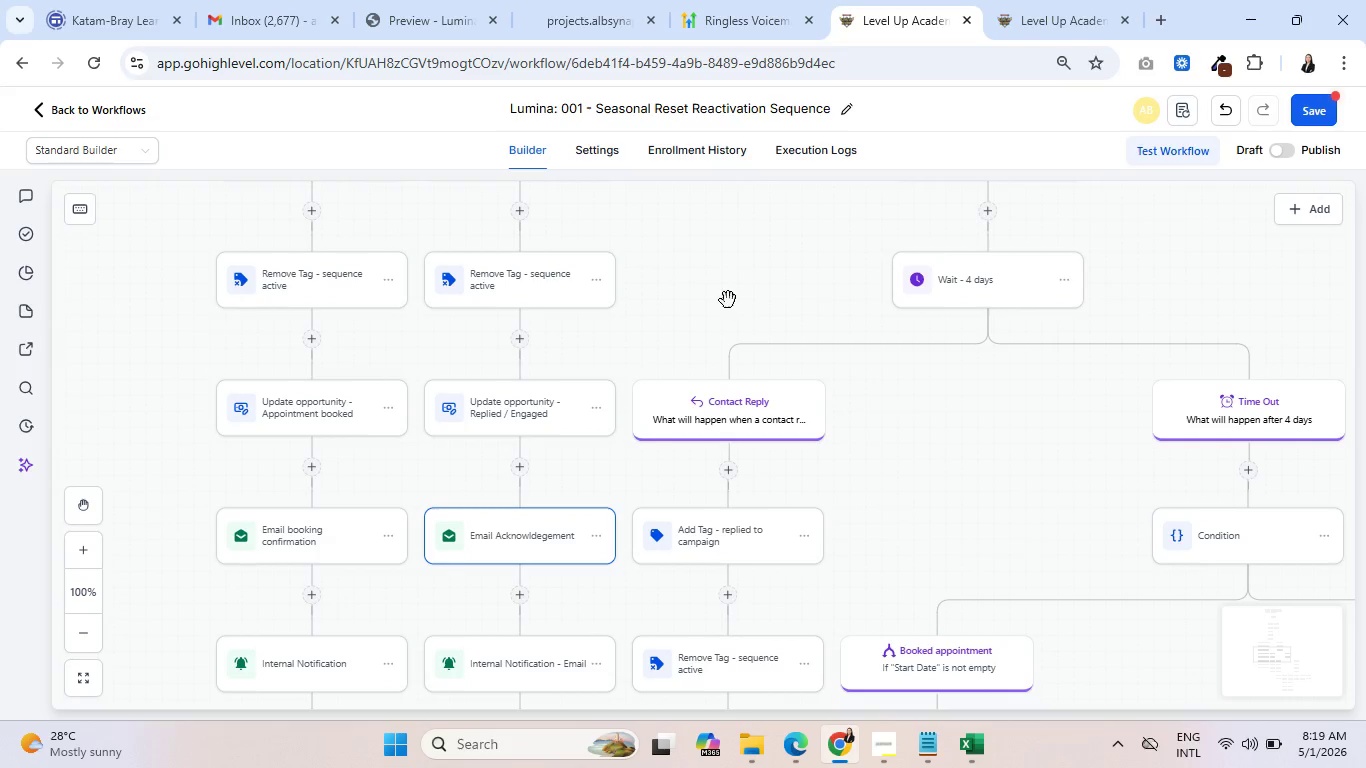 
left_click_drag(start_coordinate=[728, 300], to_coordinate=[762, 529])
 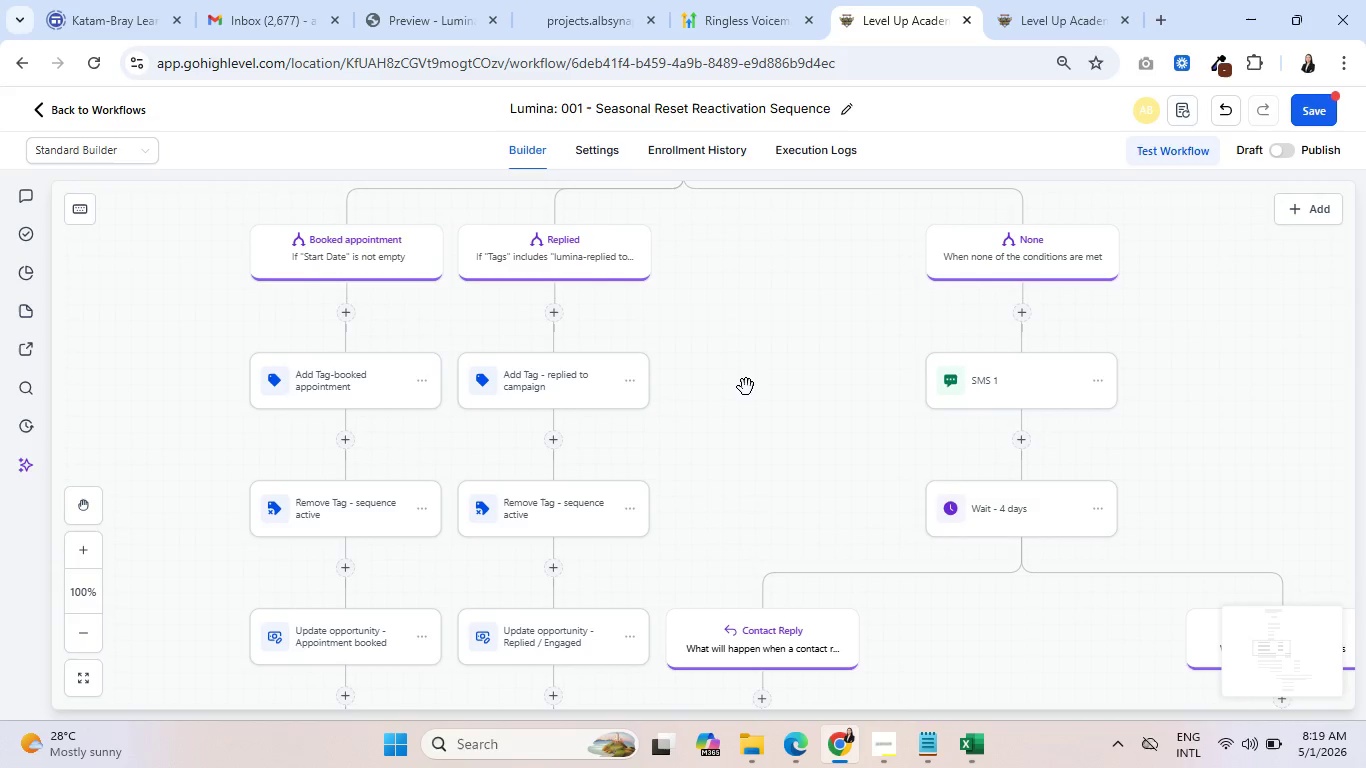 
left_click_drag(start_coordinate=[746, 387], to_coordinate=[751, 504])
 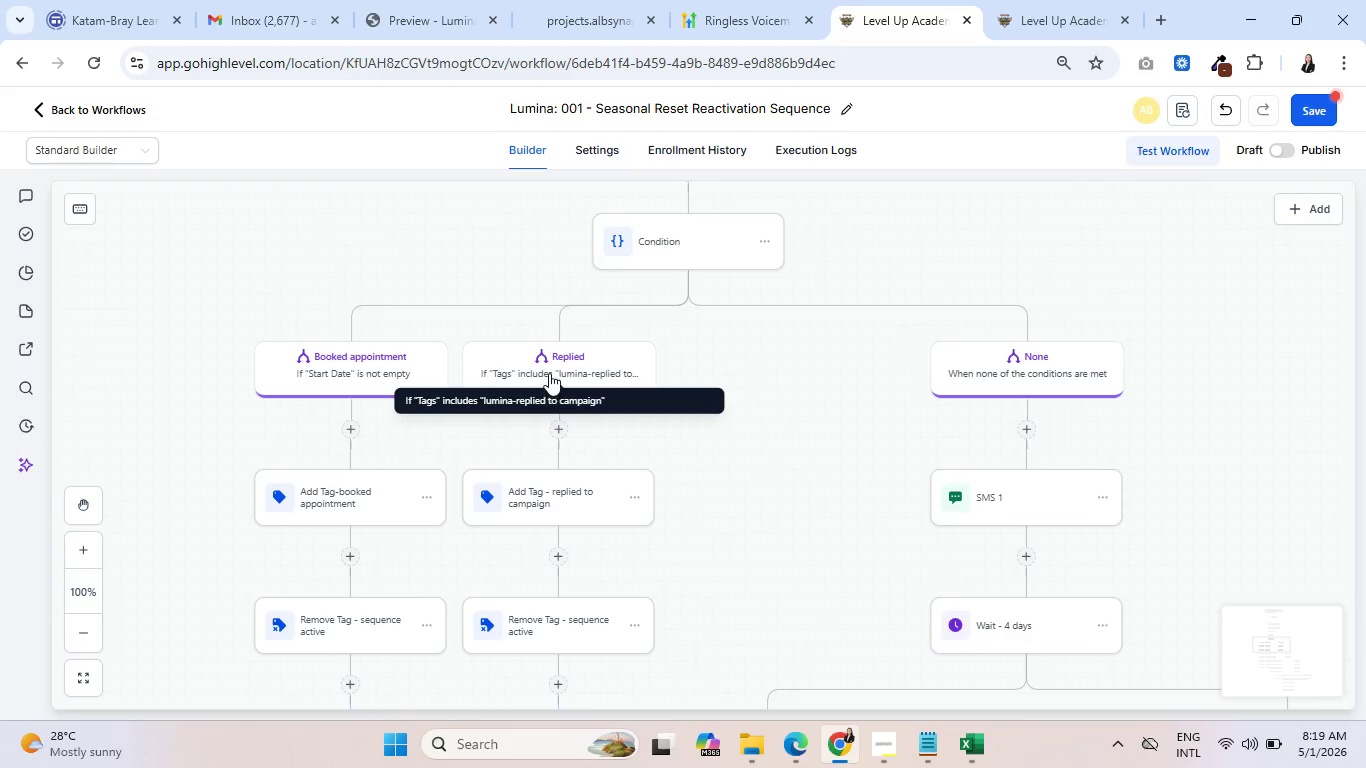 
left_click([550, 372])
 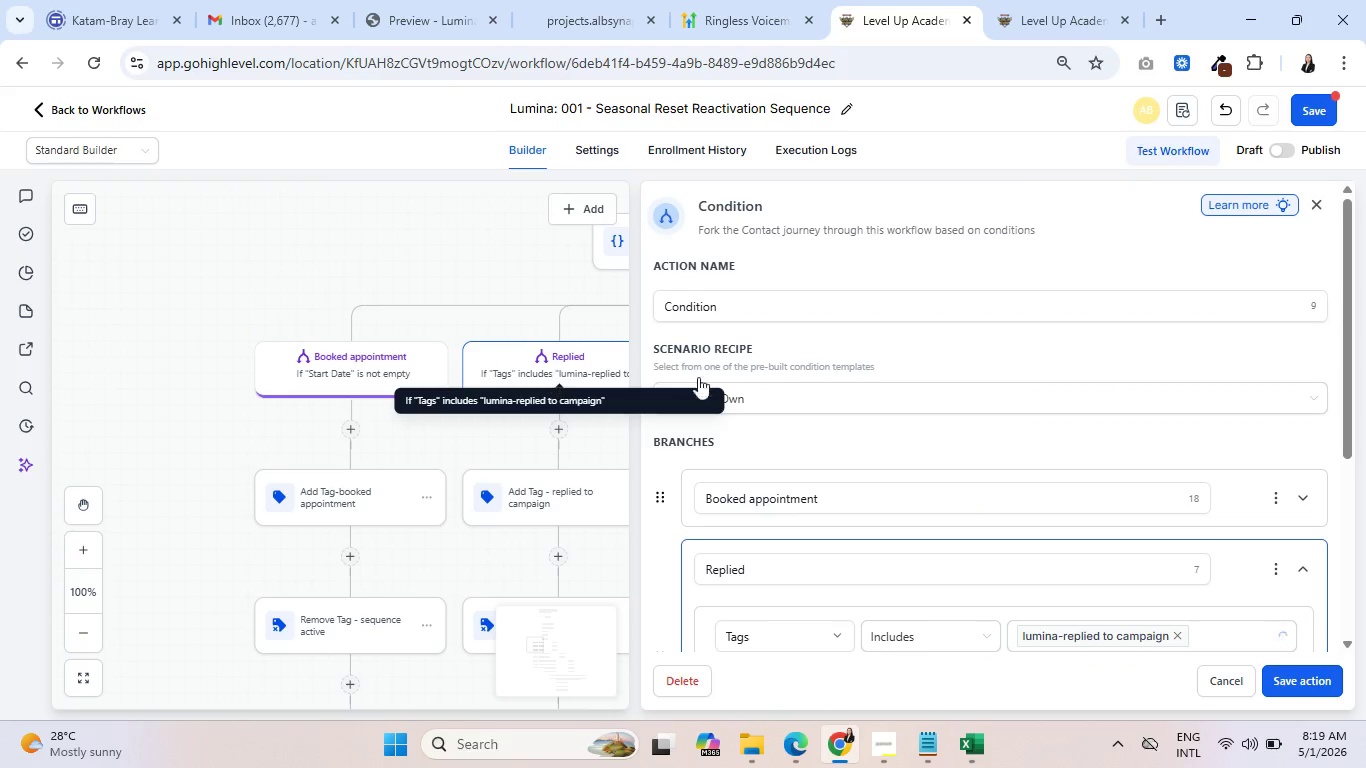 
scroll: coordinate [1140, 402], scroll_direction: down, amount: 1.0
 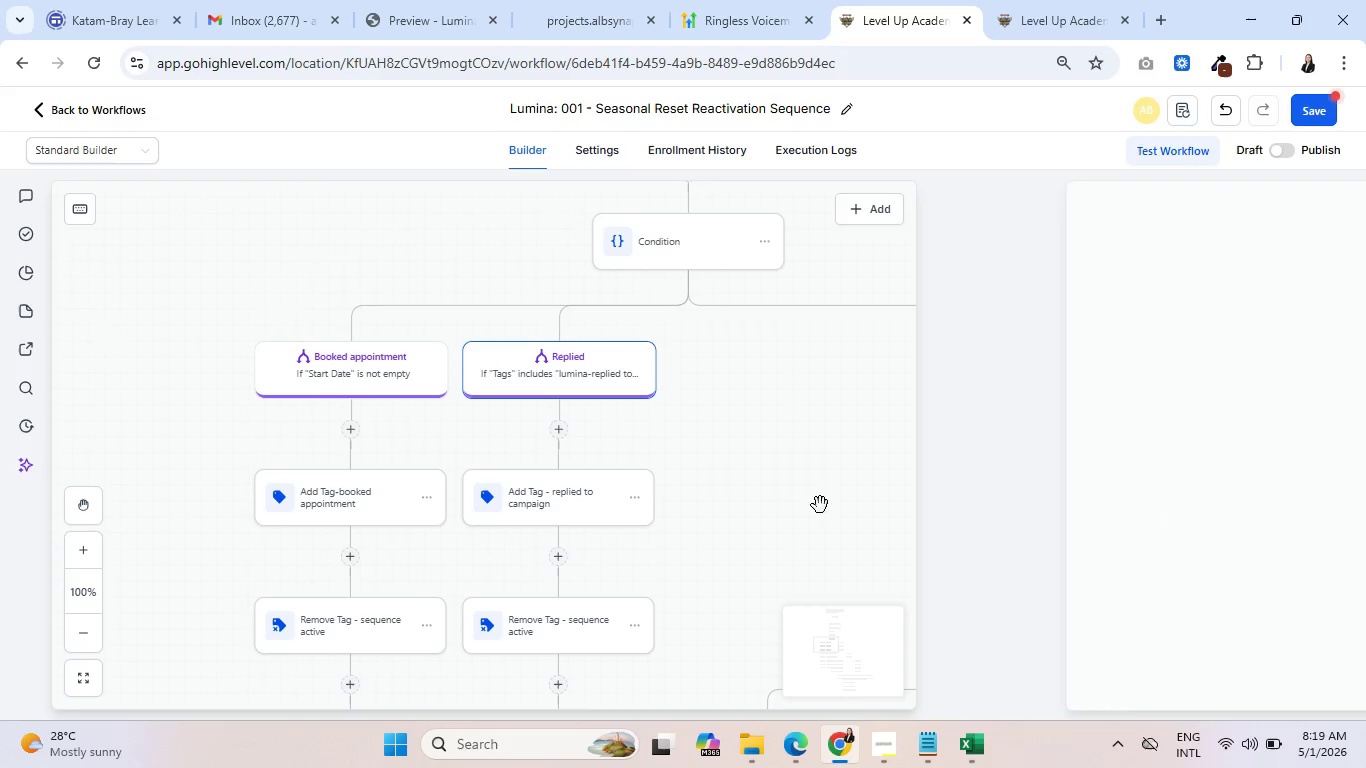 
left_click([630, 492])
 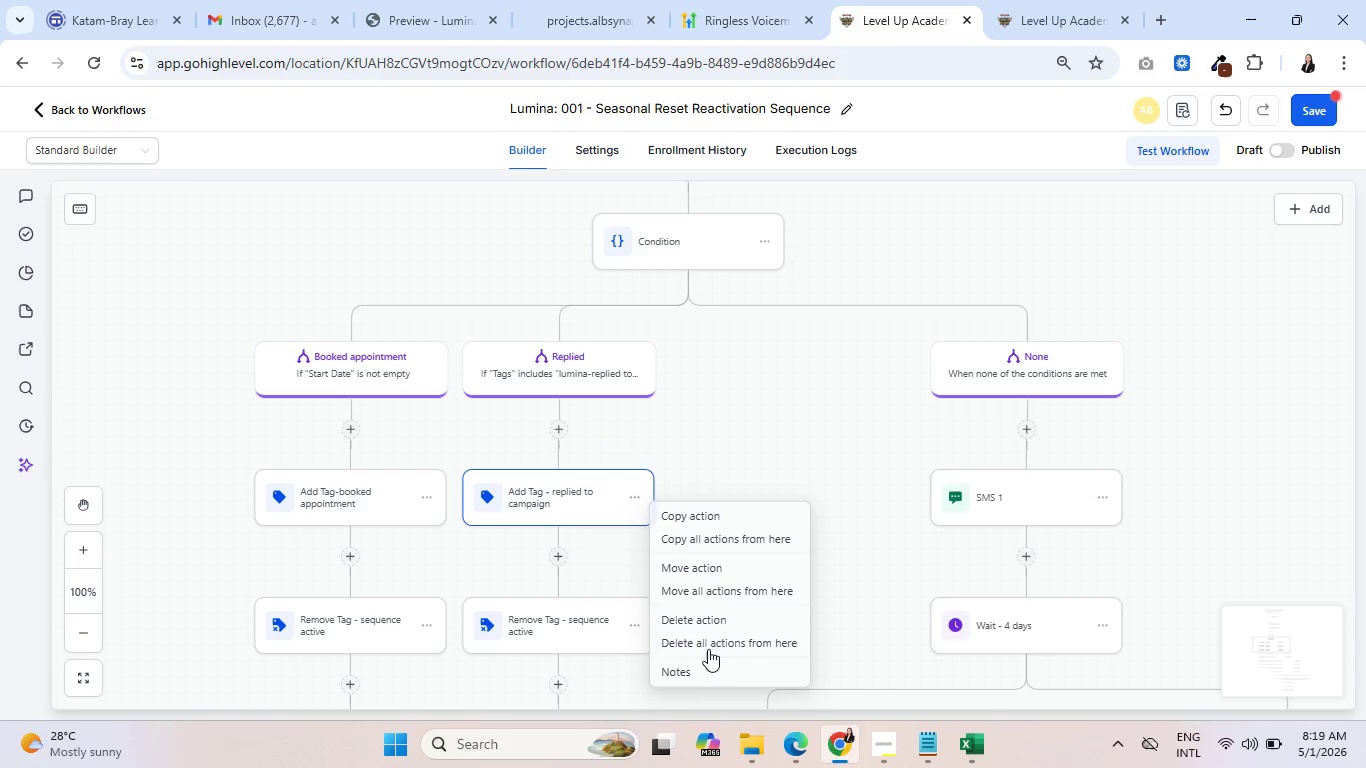 
left_click([711, 607])
 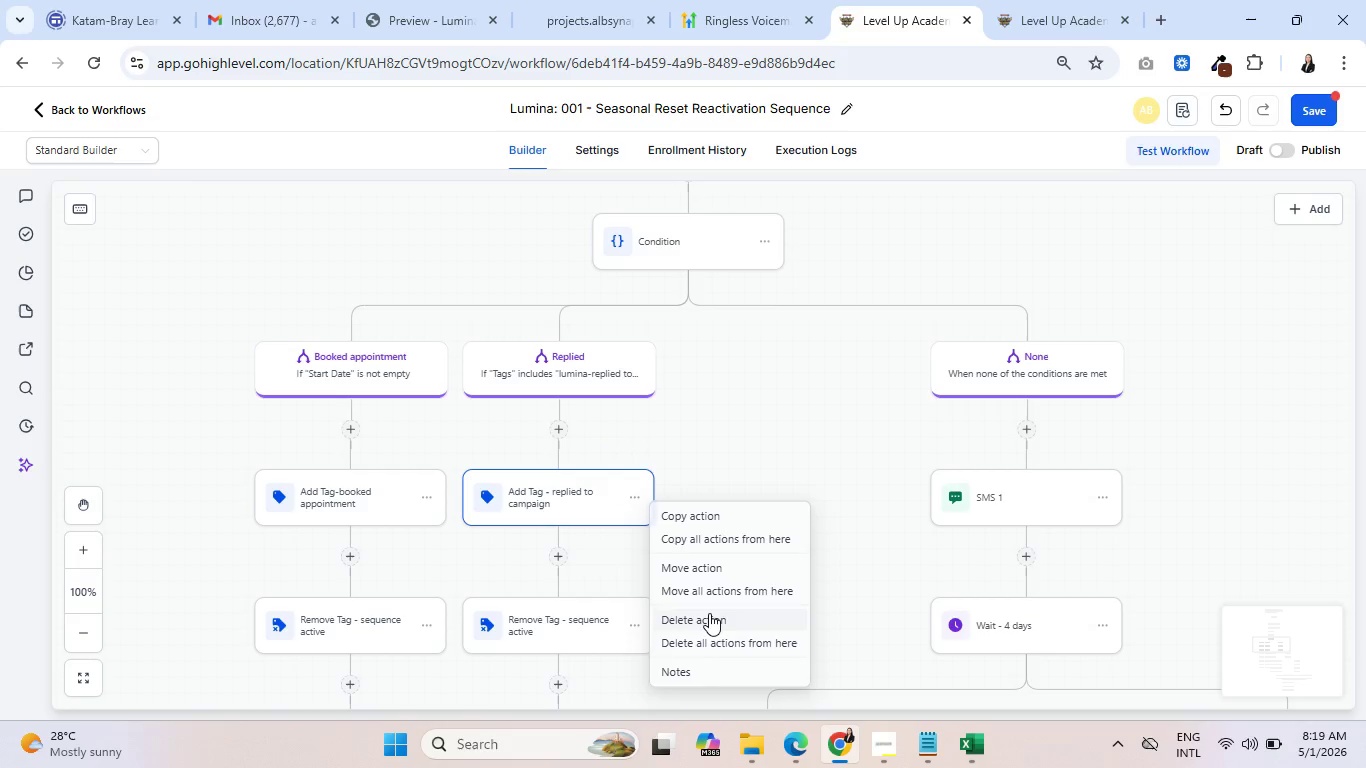 
left_click([712, 615])
 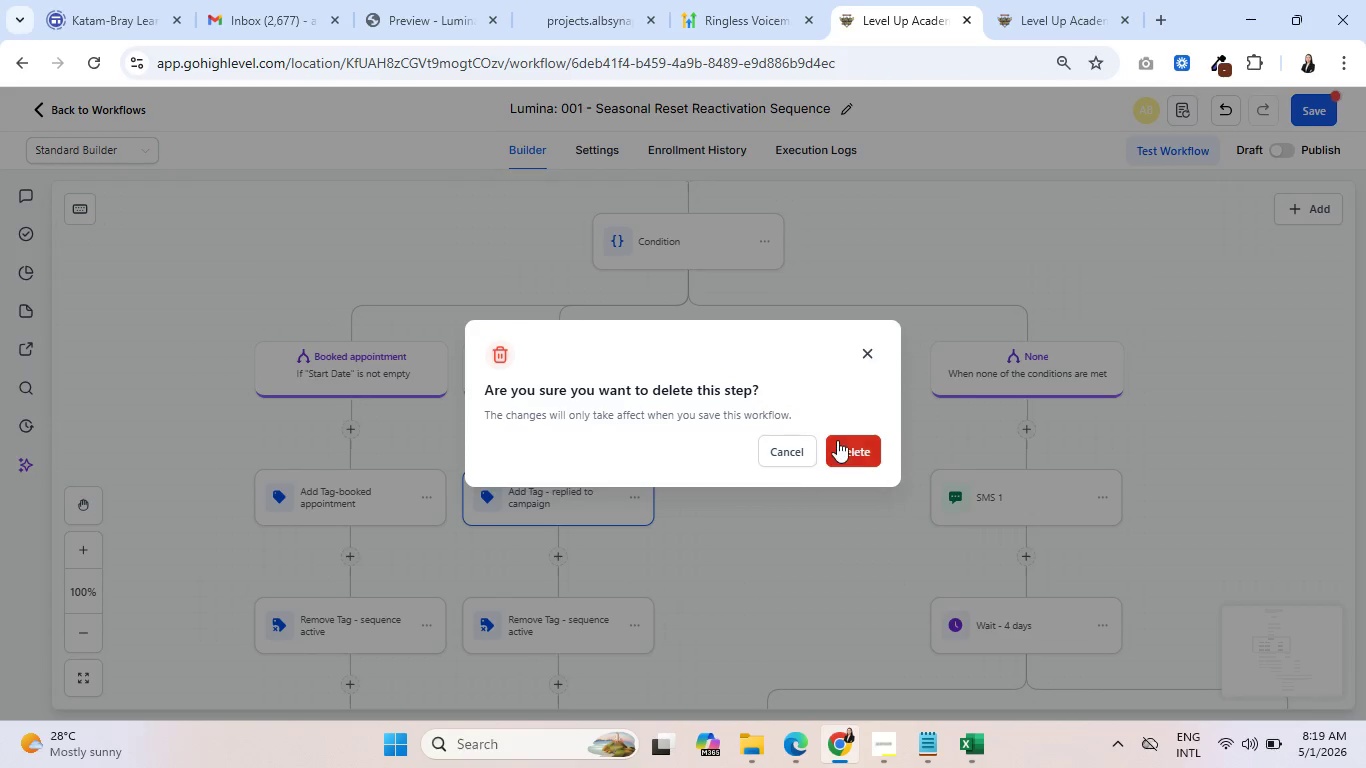 
left_click([847, 444])
 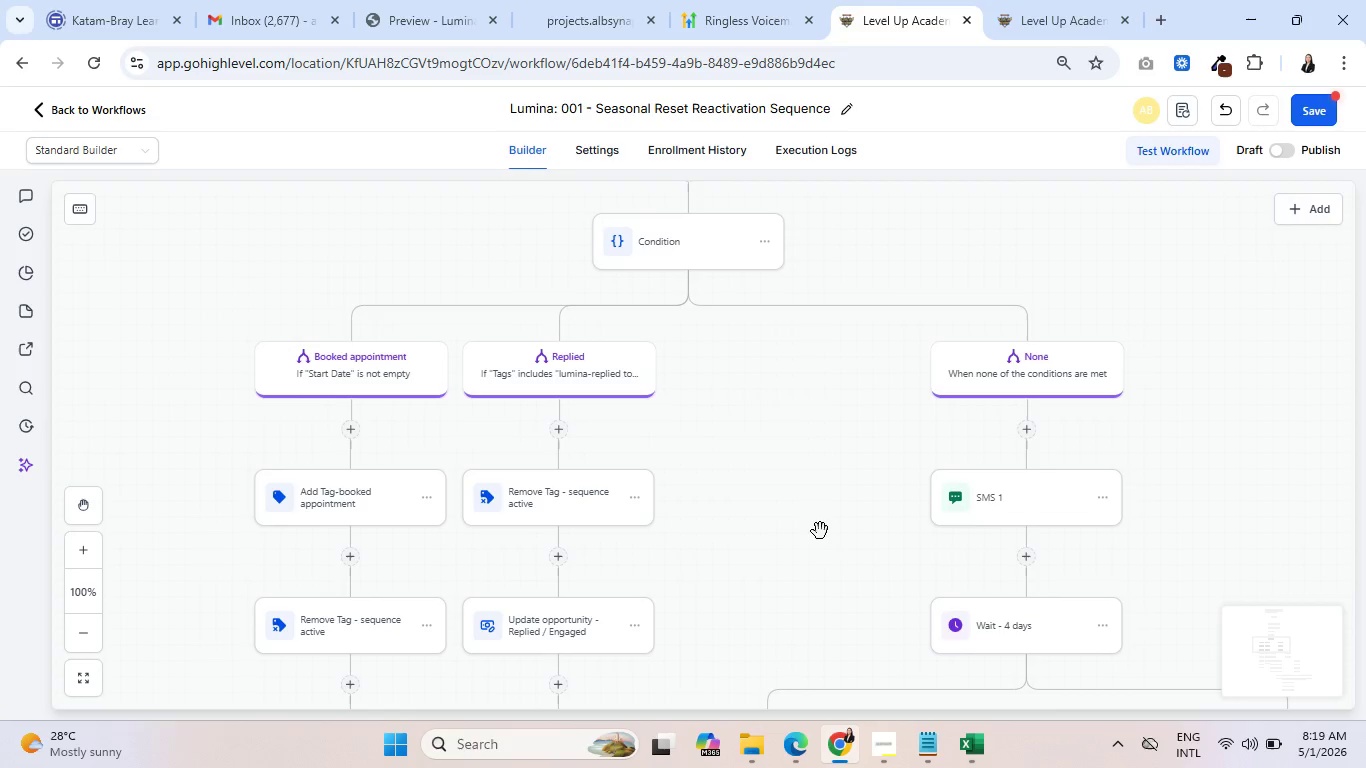 
left_click_drag(start_coordinate=[866, 578], to_coordinate=[789, 479])
 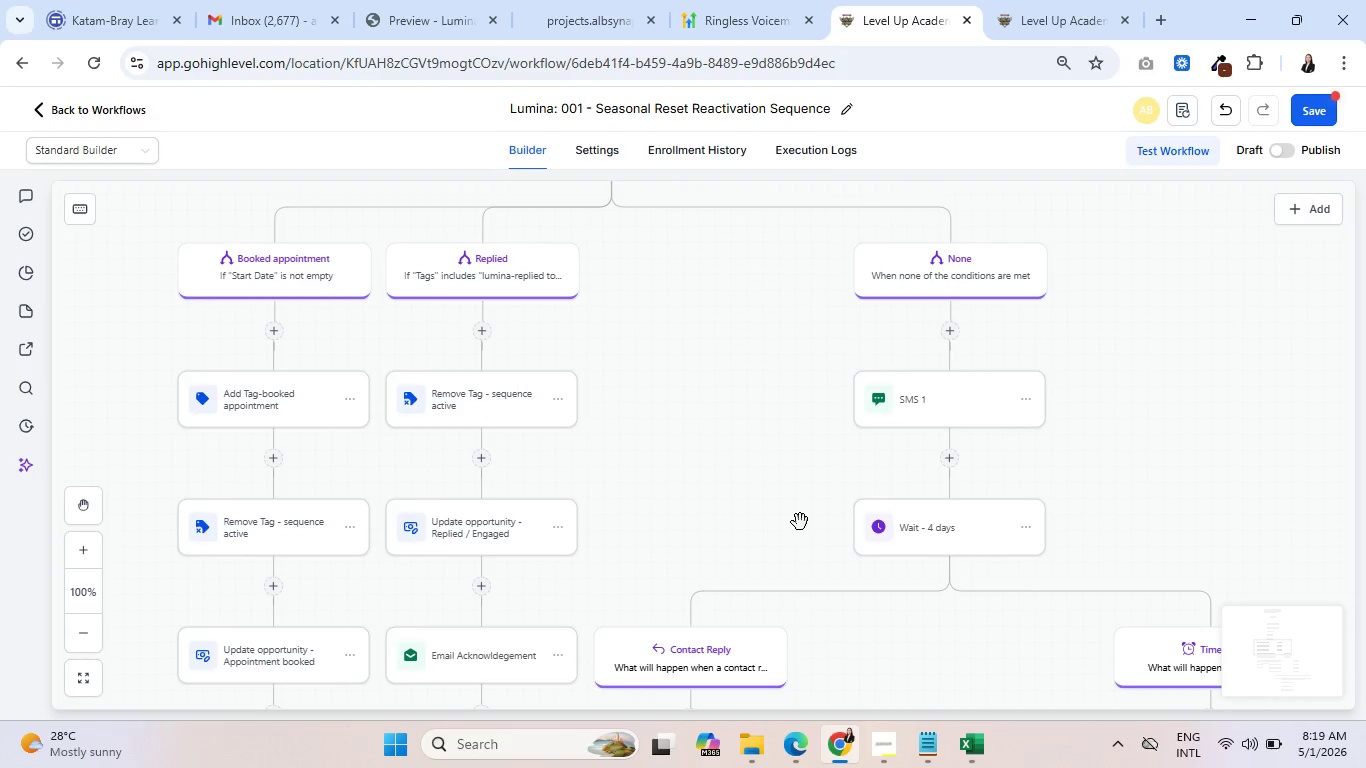 
left_click_drag(start_coordinate=[805, 524], to_coordinate=[752, 384])
 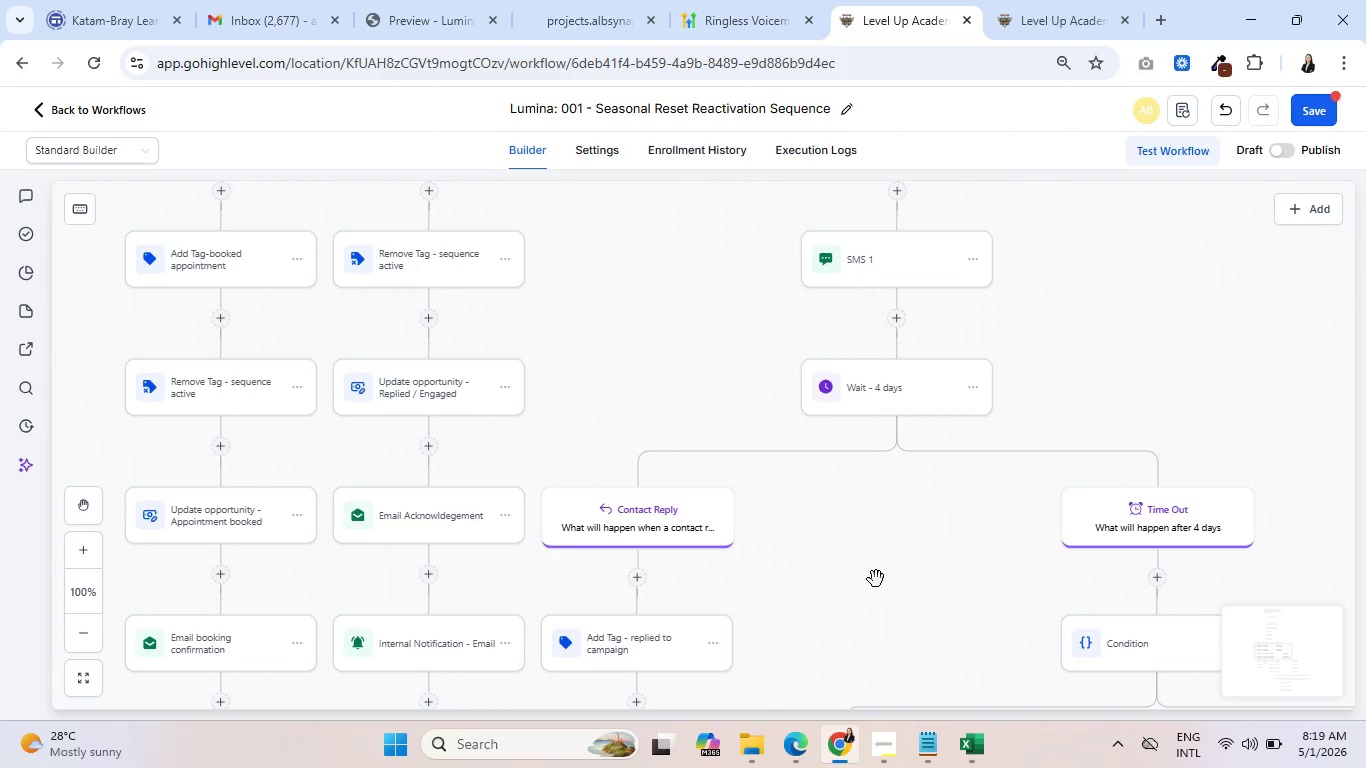 
left_click_drag(start_coordinate=[875, 579], to_coordinate=[836, 411])
 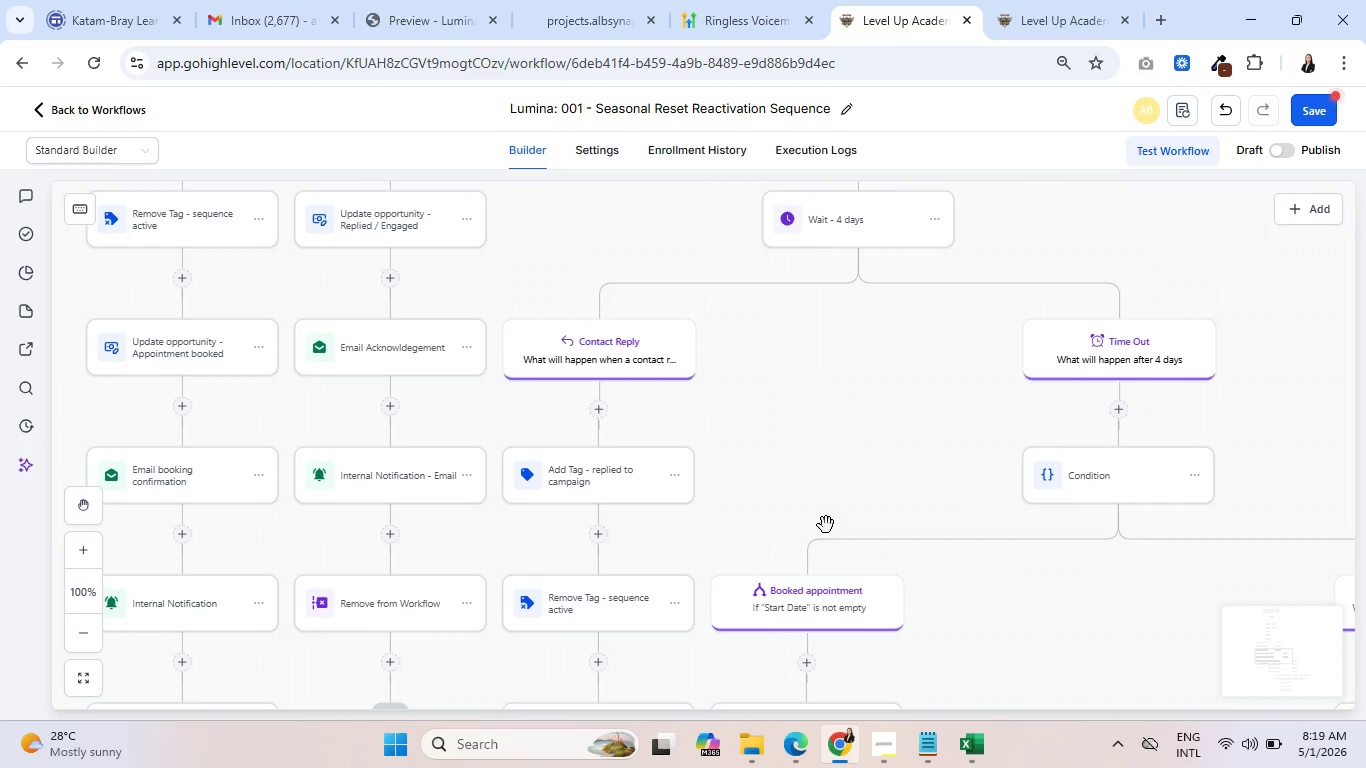 
left_click_drag(start_coordinate=[826, 525], to_coordinate=[695, 580])
 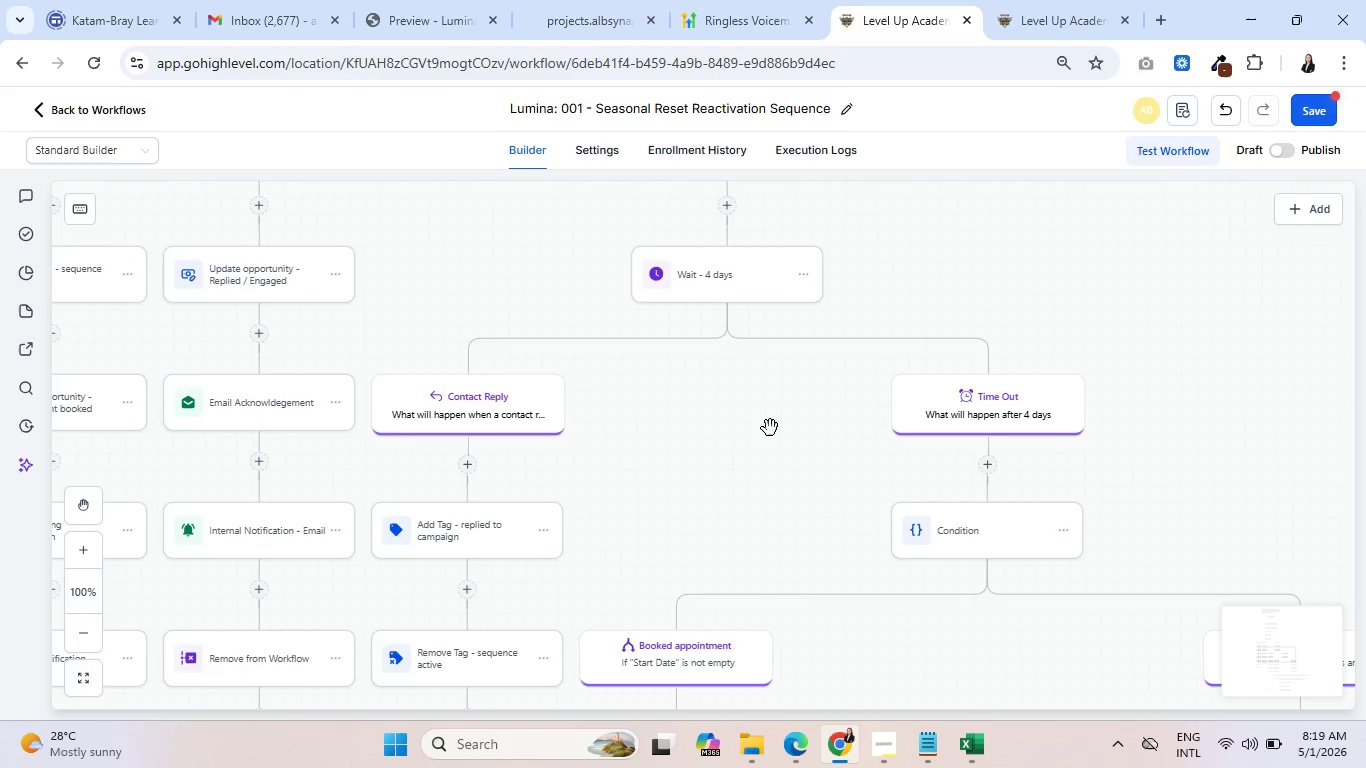 
left_click_drag(start_coordinate=[771, 428], to_coordinate=[757, 574])
 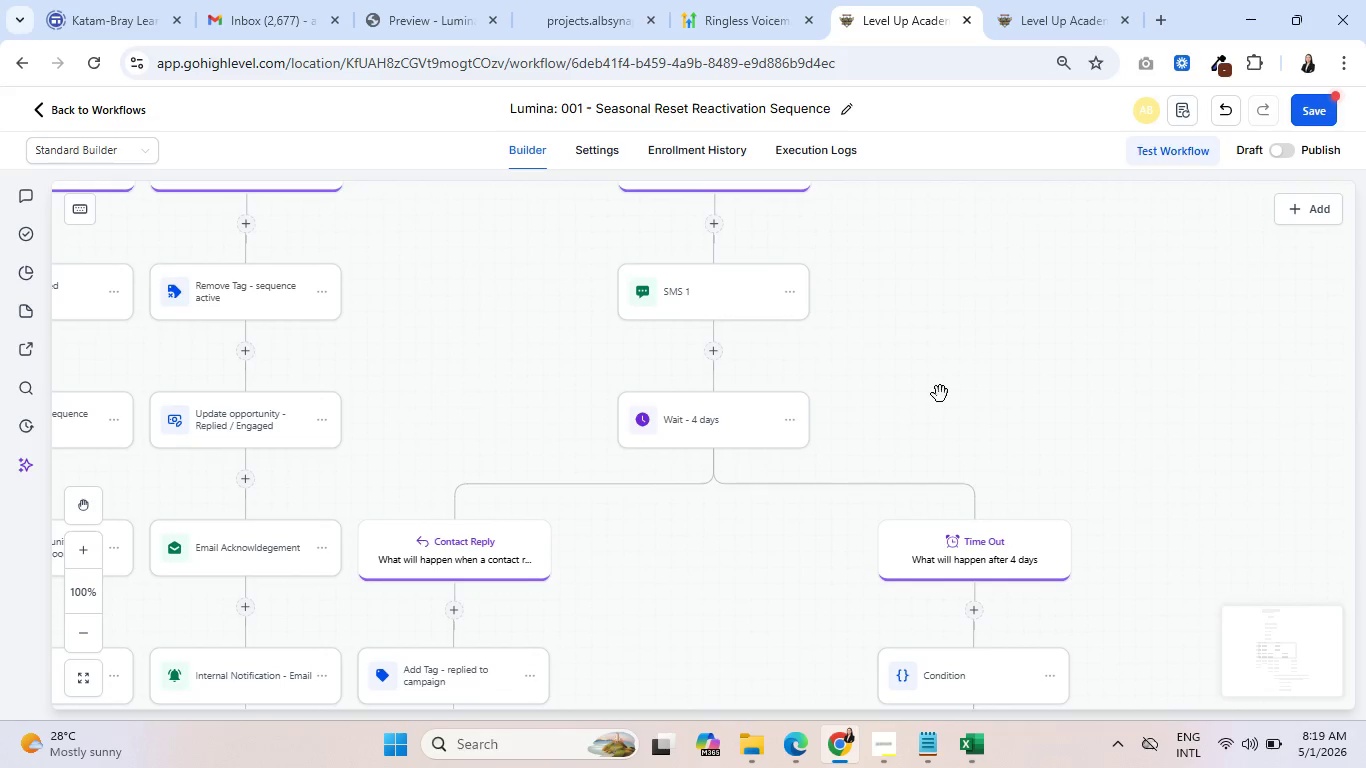 
left_click_drag(start_coordinate=[940, 394], to_coordinate=[940, 373])
 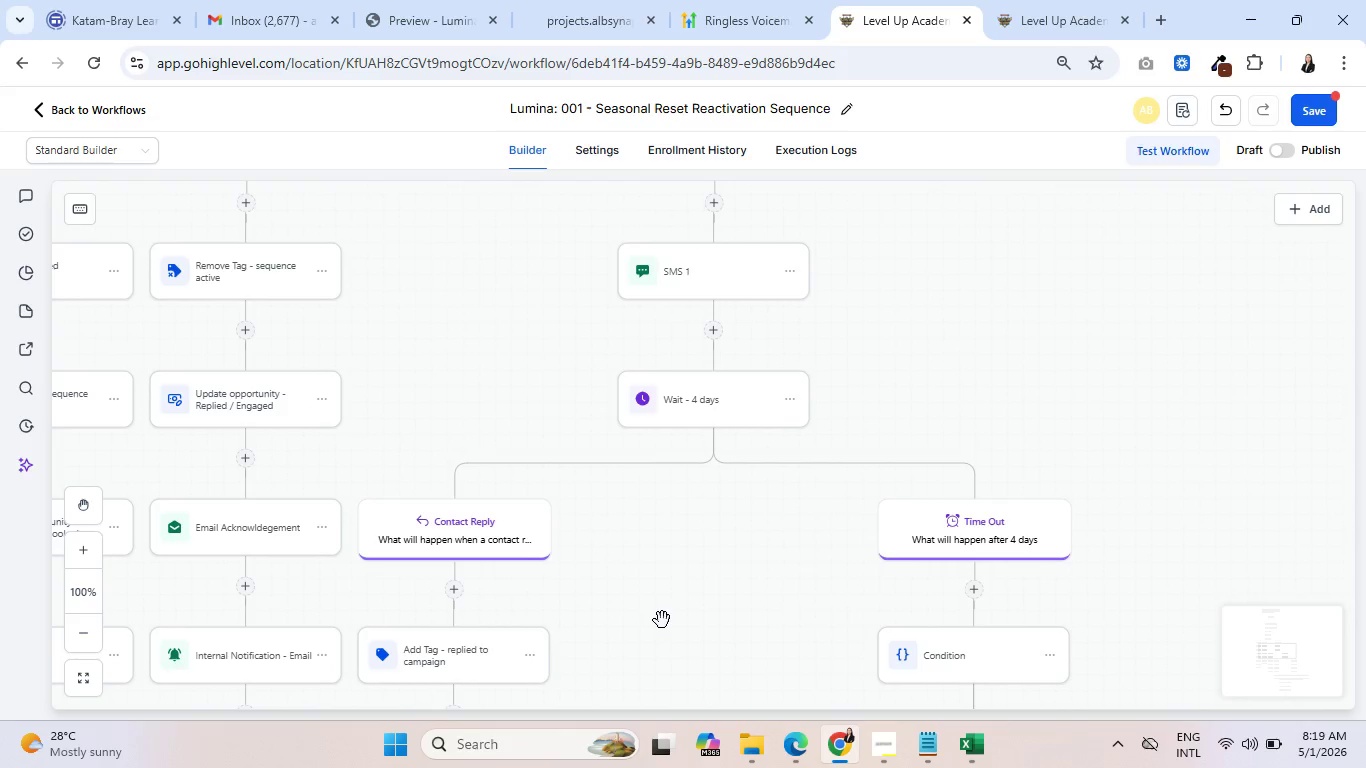 
left_click_drag(start_coordinate=[663, 617], to_coordinate=[735, 479])
 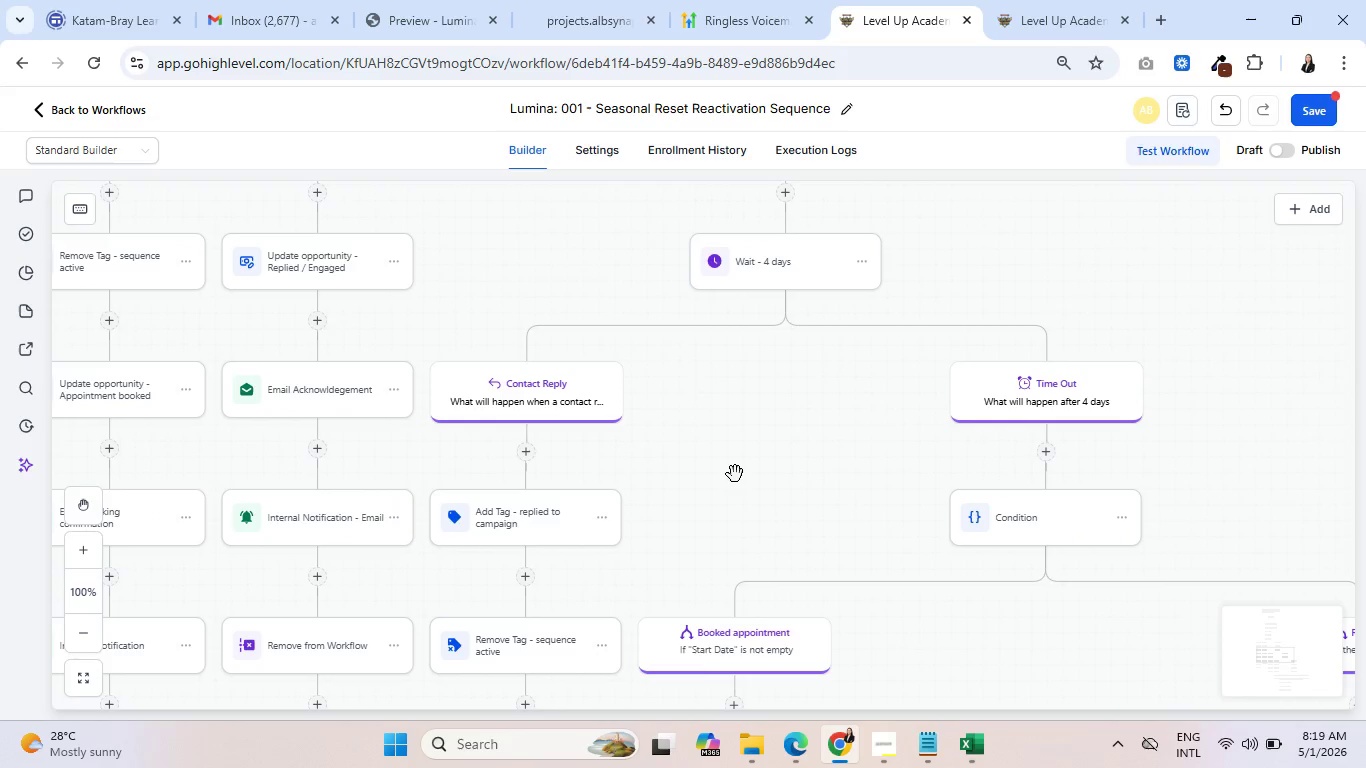 
mouse_move([627, 488])
 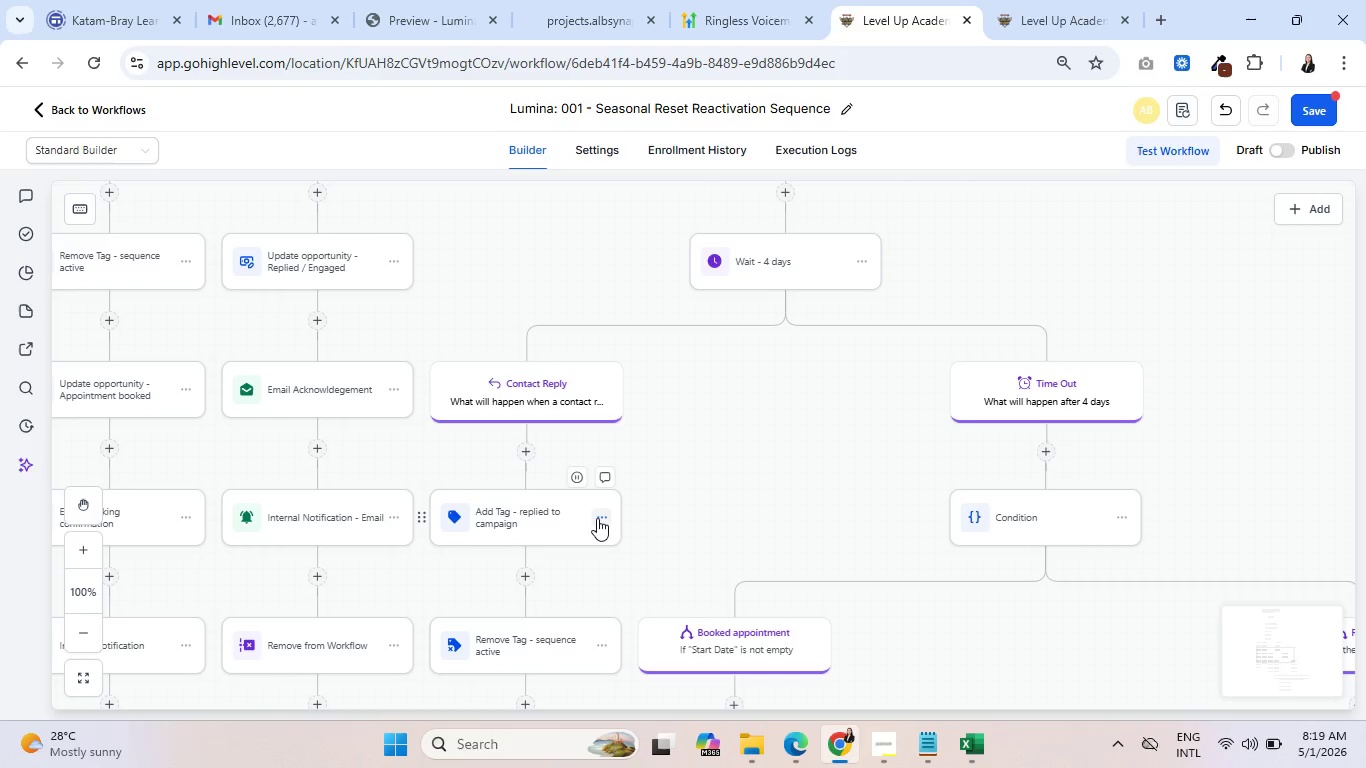 
left_click([597, 518])
 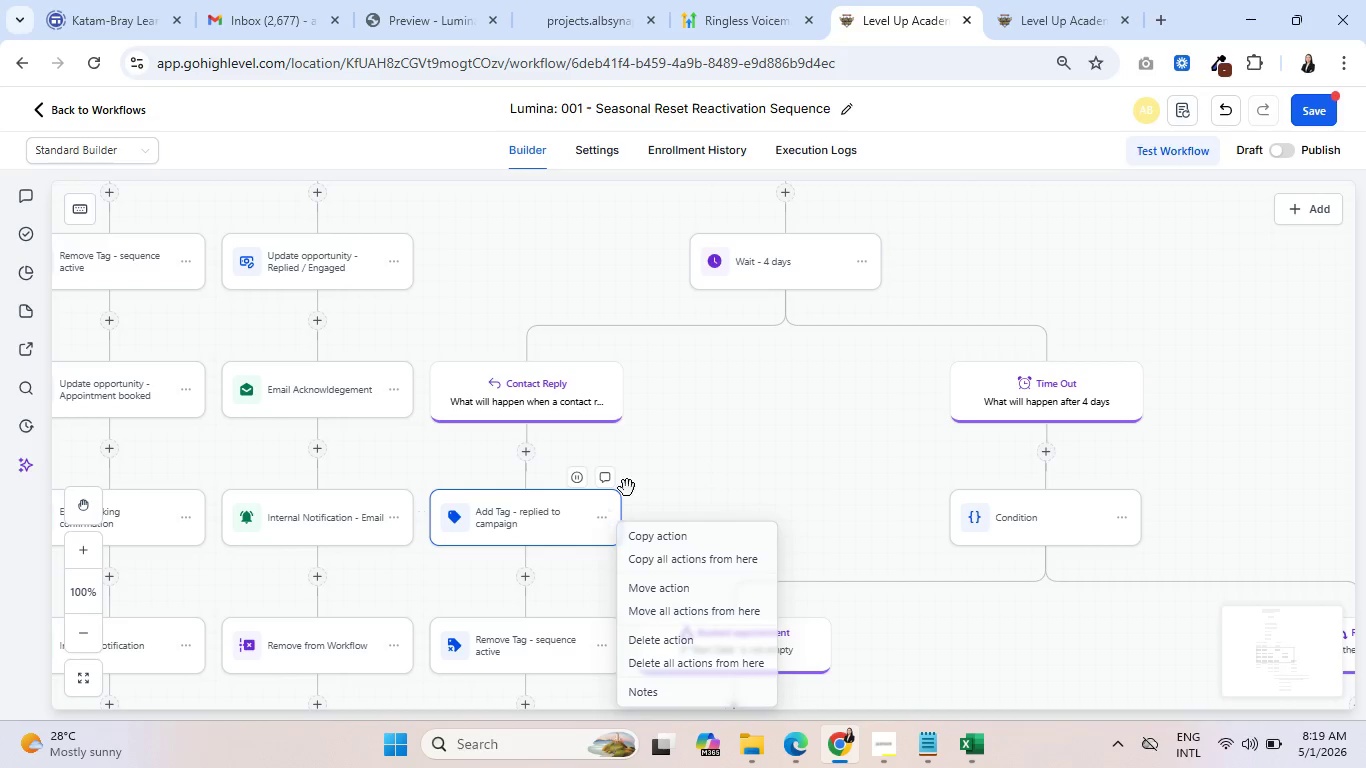 
left_click([765, 432])
 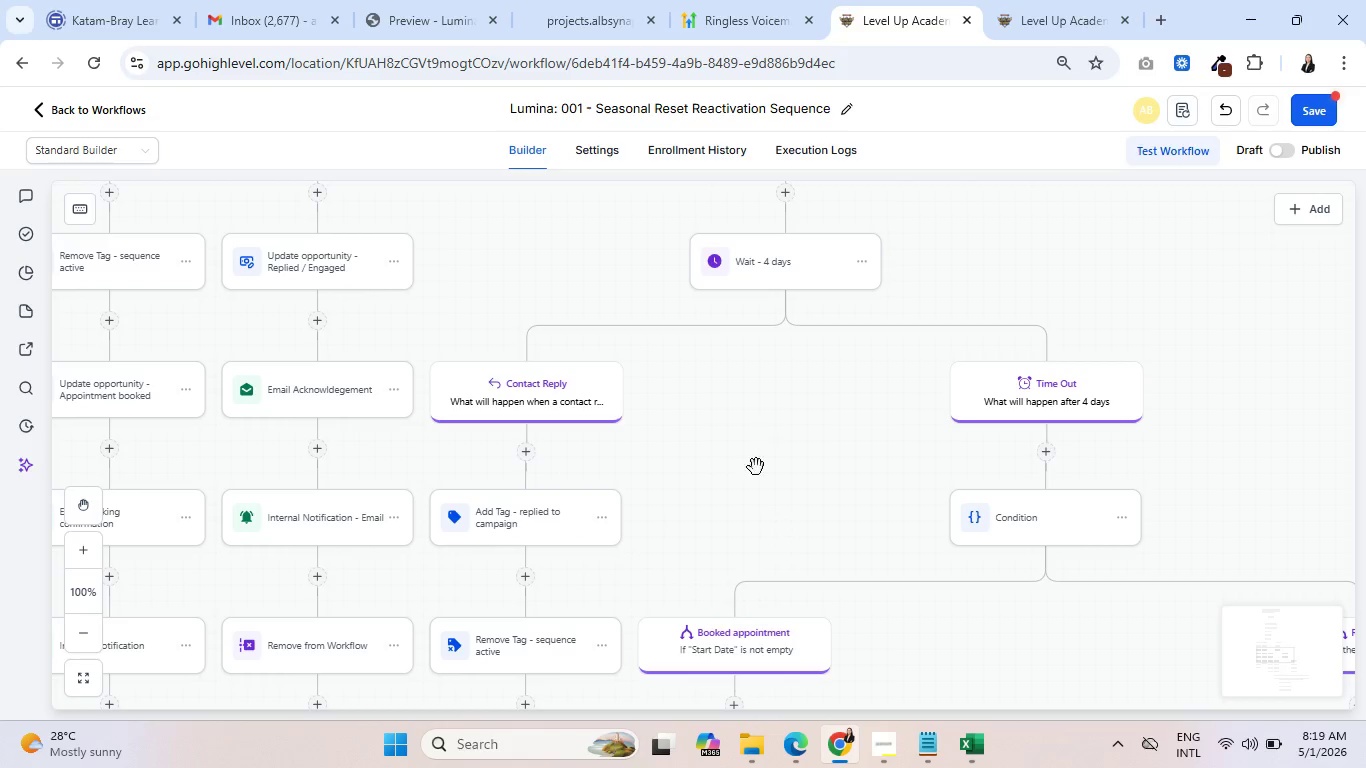 
left_click_drag(start_coordinate=[763, 539], to_coordinate=[779, 446])
 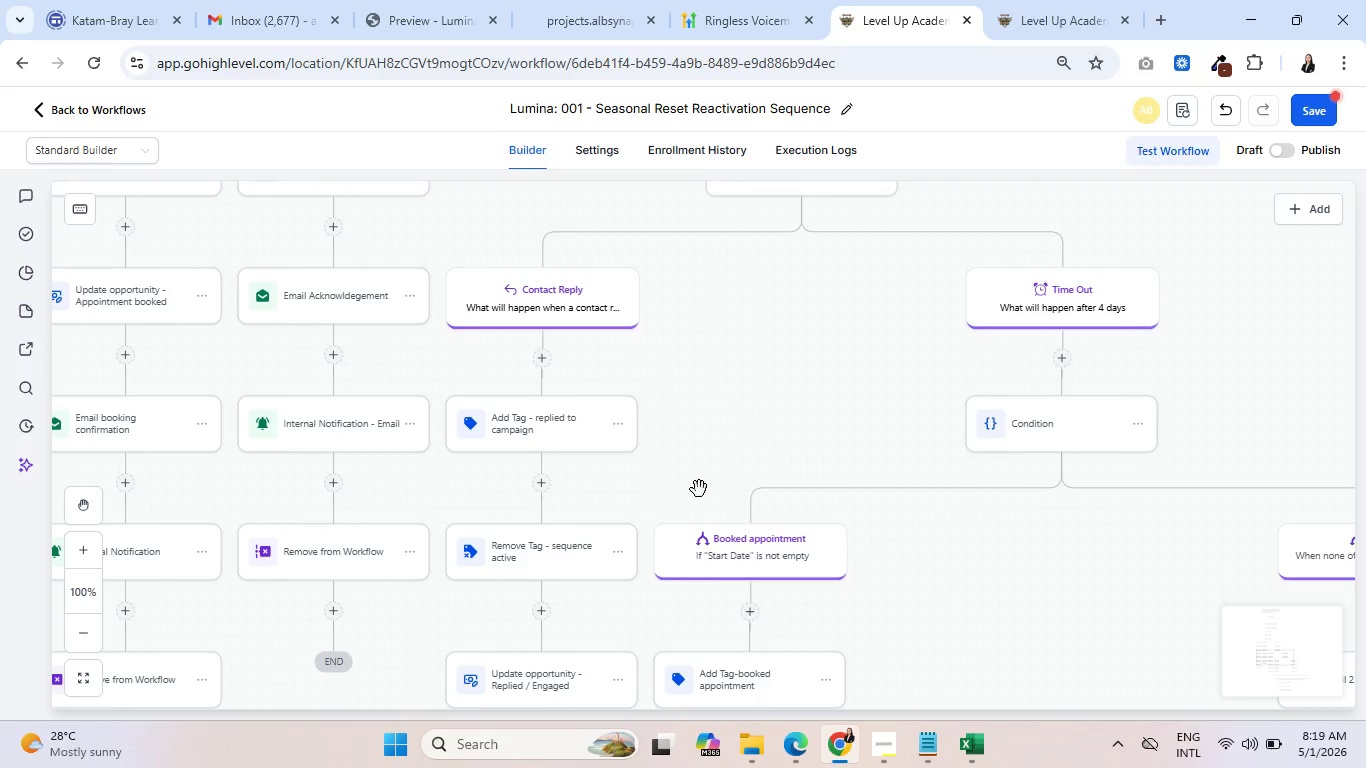 
left_click_drag(start_coordinate=[715, 470], to_coordinate=[775, 463])
 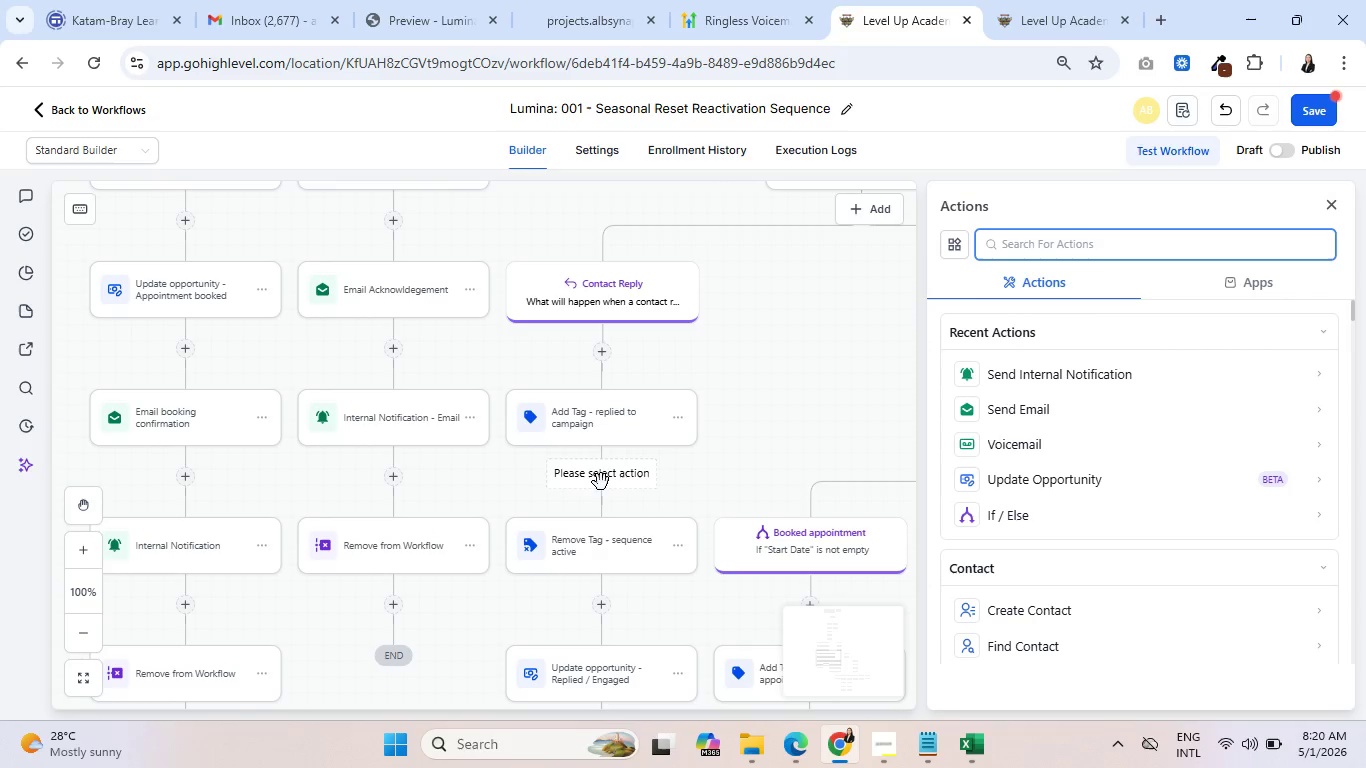 
wait(23.84)
 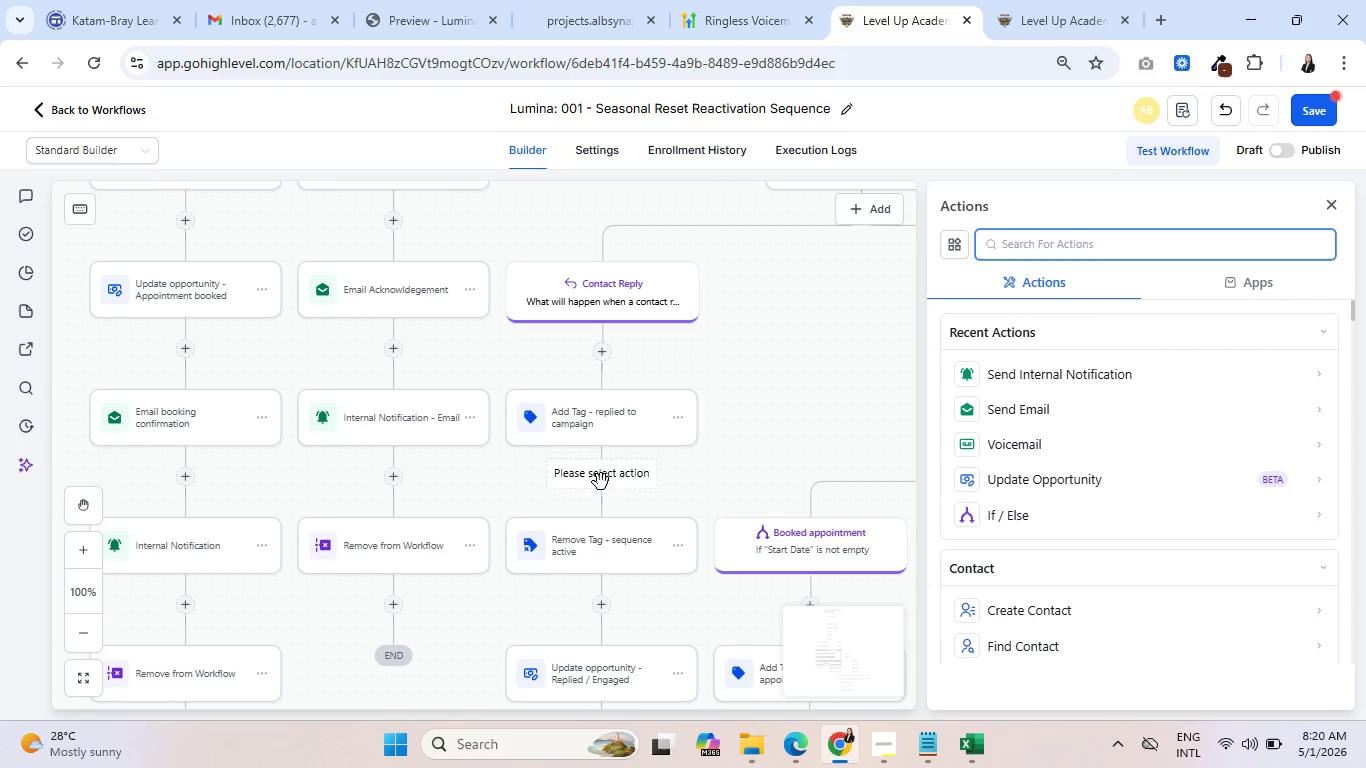 
type(send)
 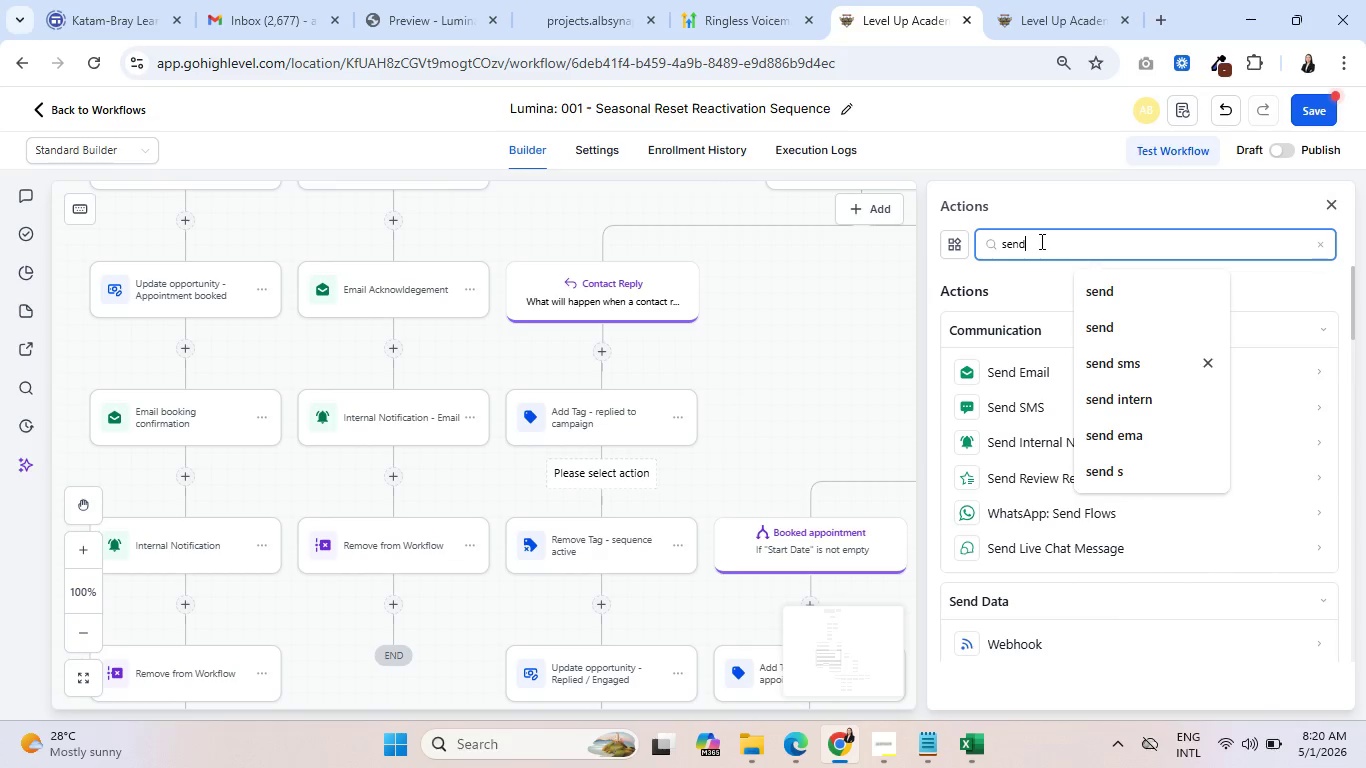 
wait(16.33)
 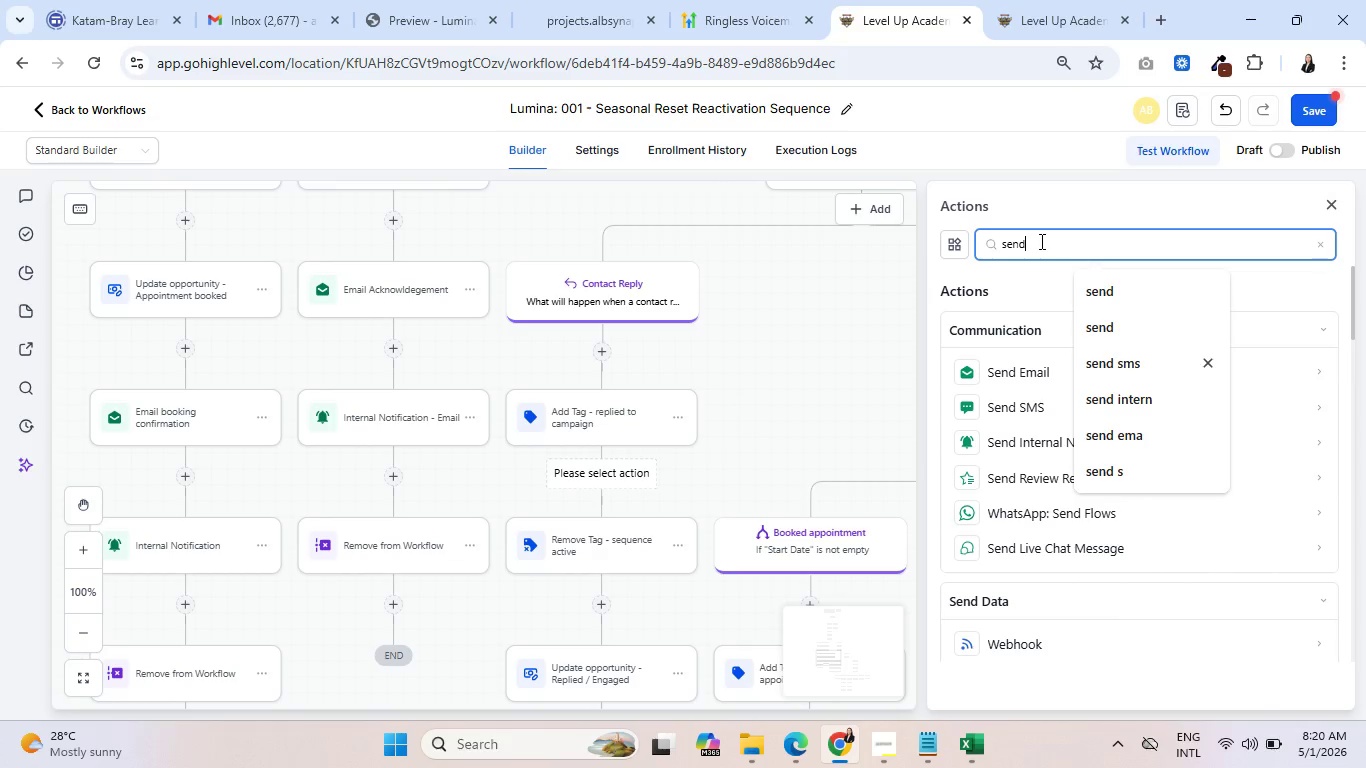 
left_click_drag(start_coordinate=[1040, 241], to_coordinate=[998, 241])
 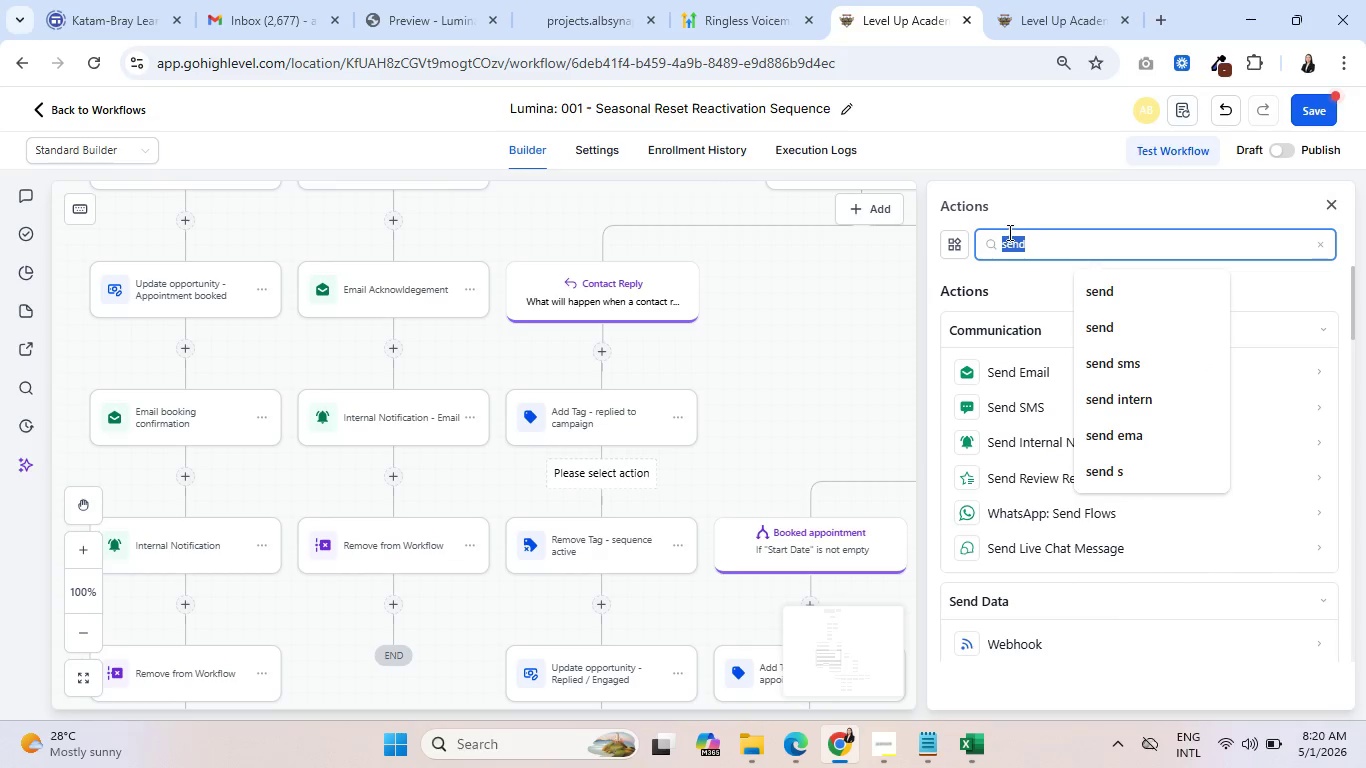 
left_click([787, 378])
 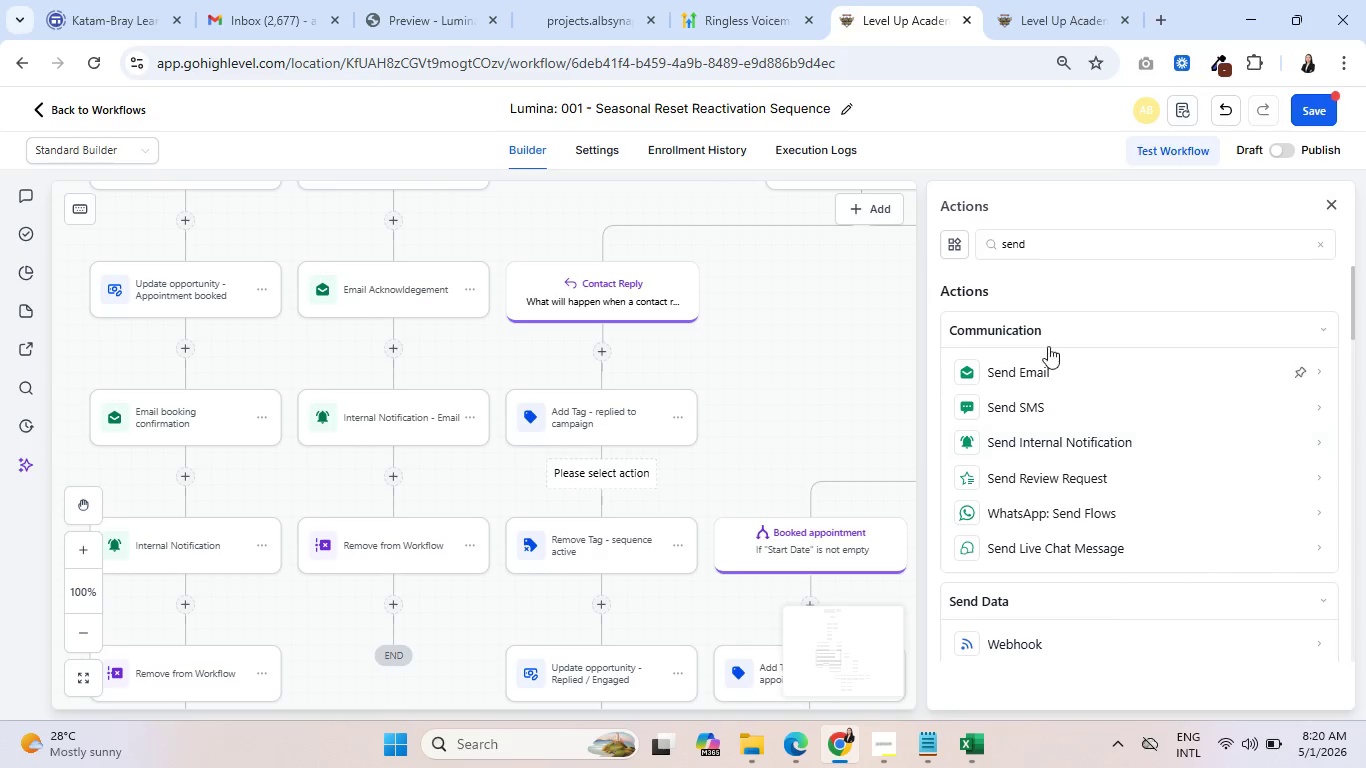 
left_click([1330, 201])
 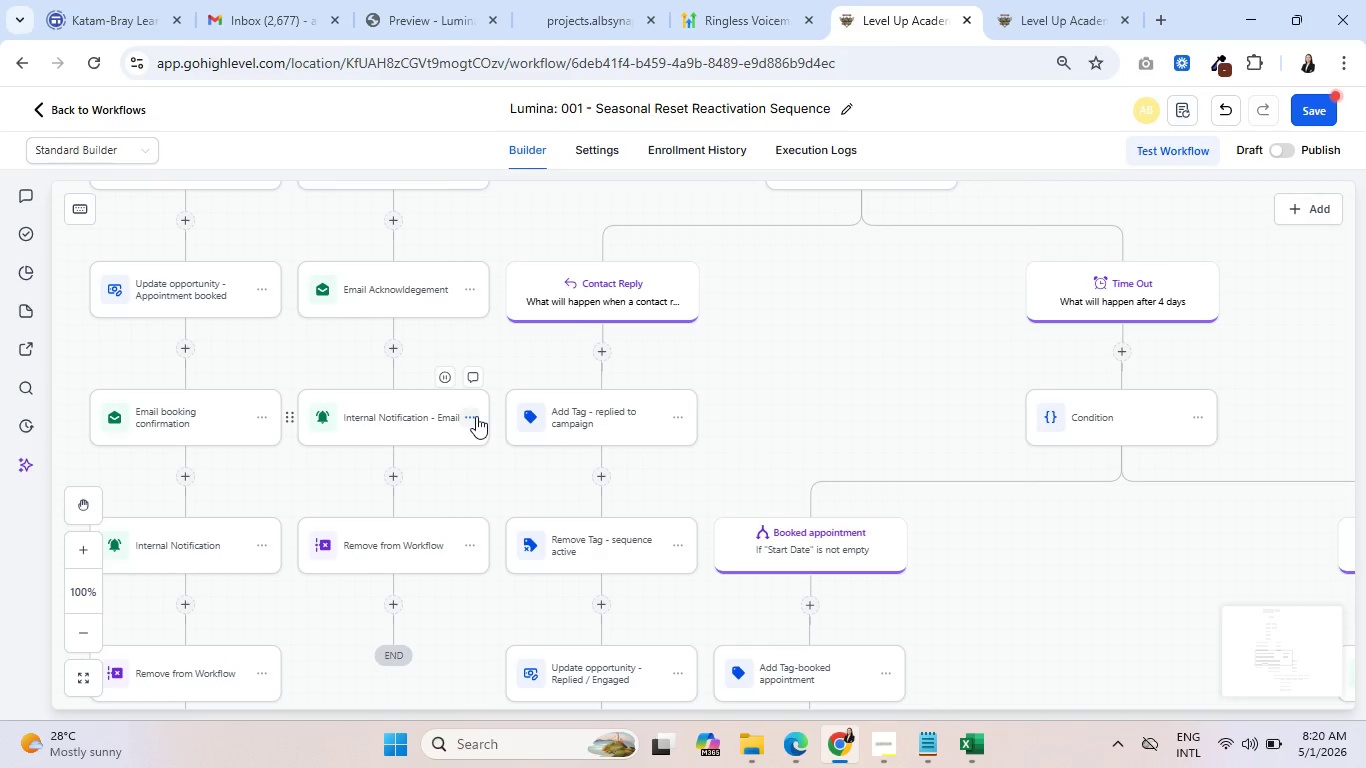 
left_click([472, 417])
 